 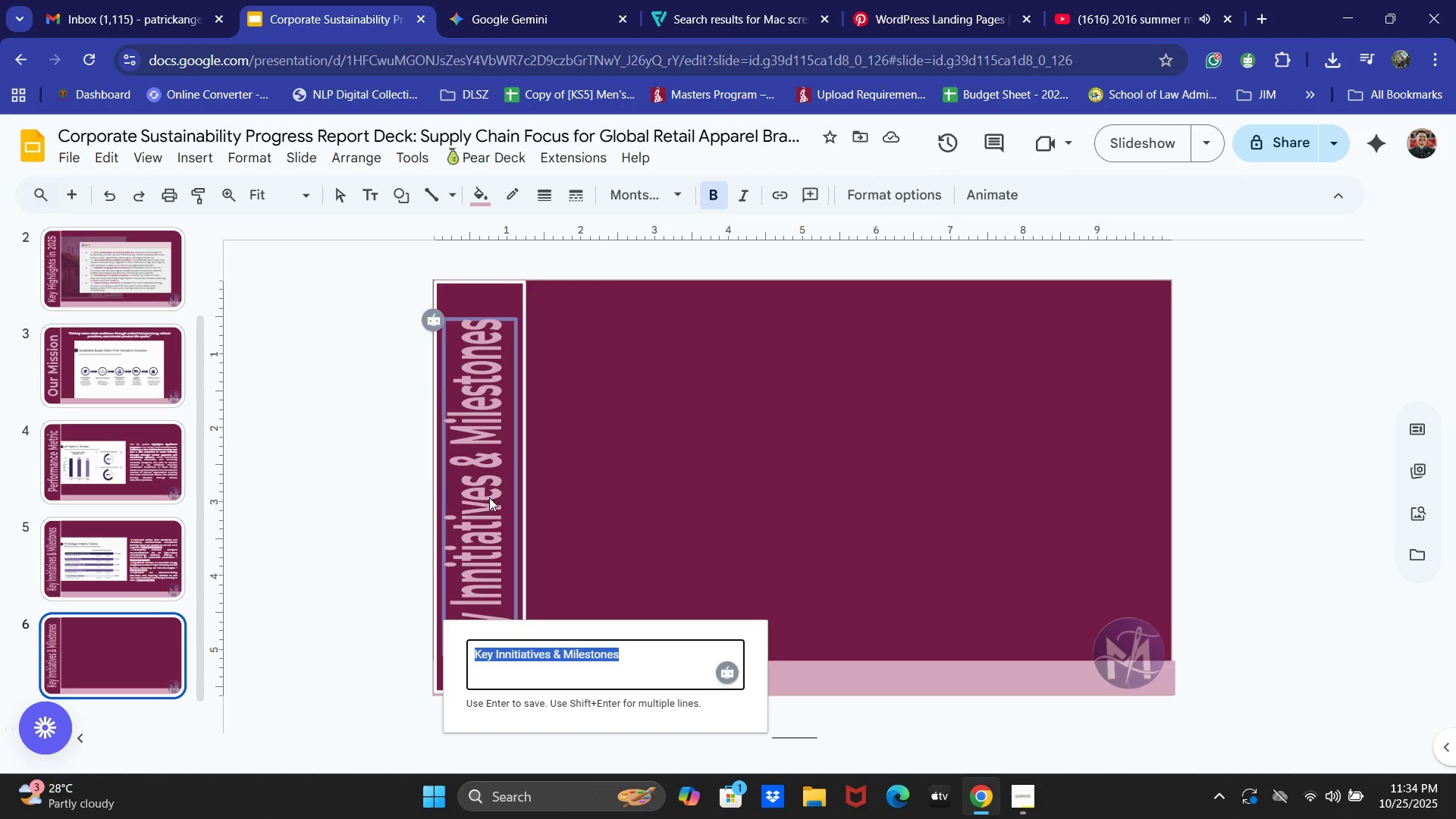 
key(Alt+Control+A)
 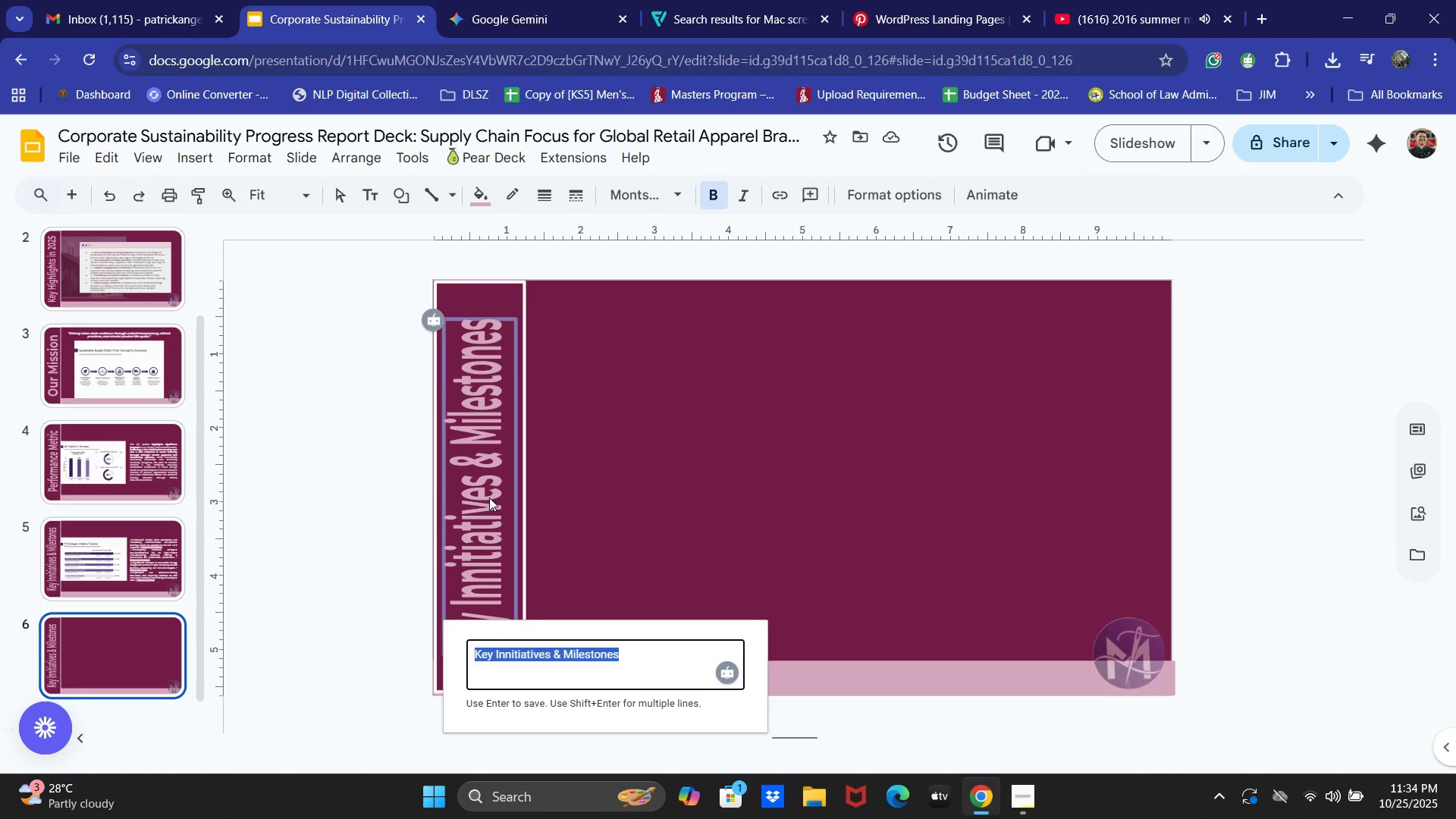 
key(Alt+Shift+C)
 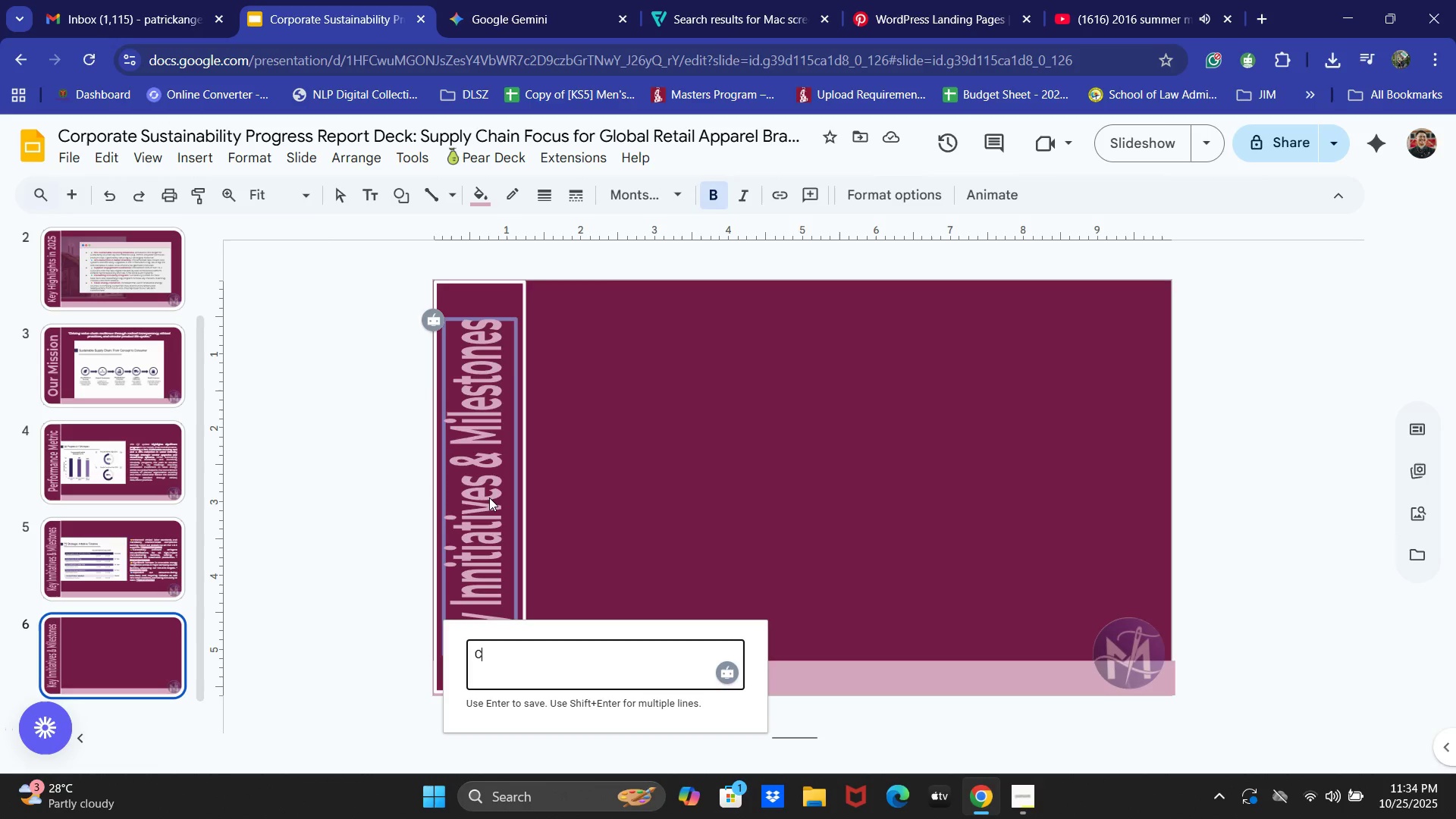 
key(Alt+H)
 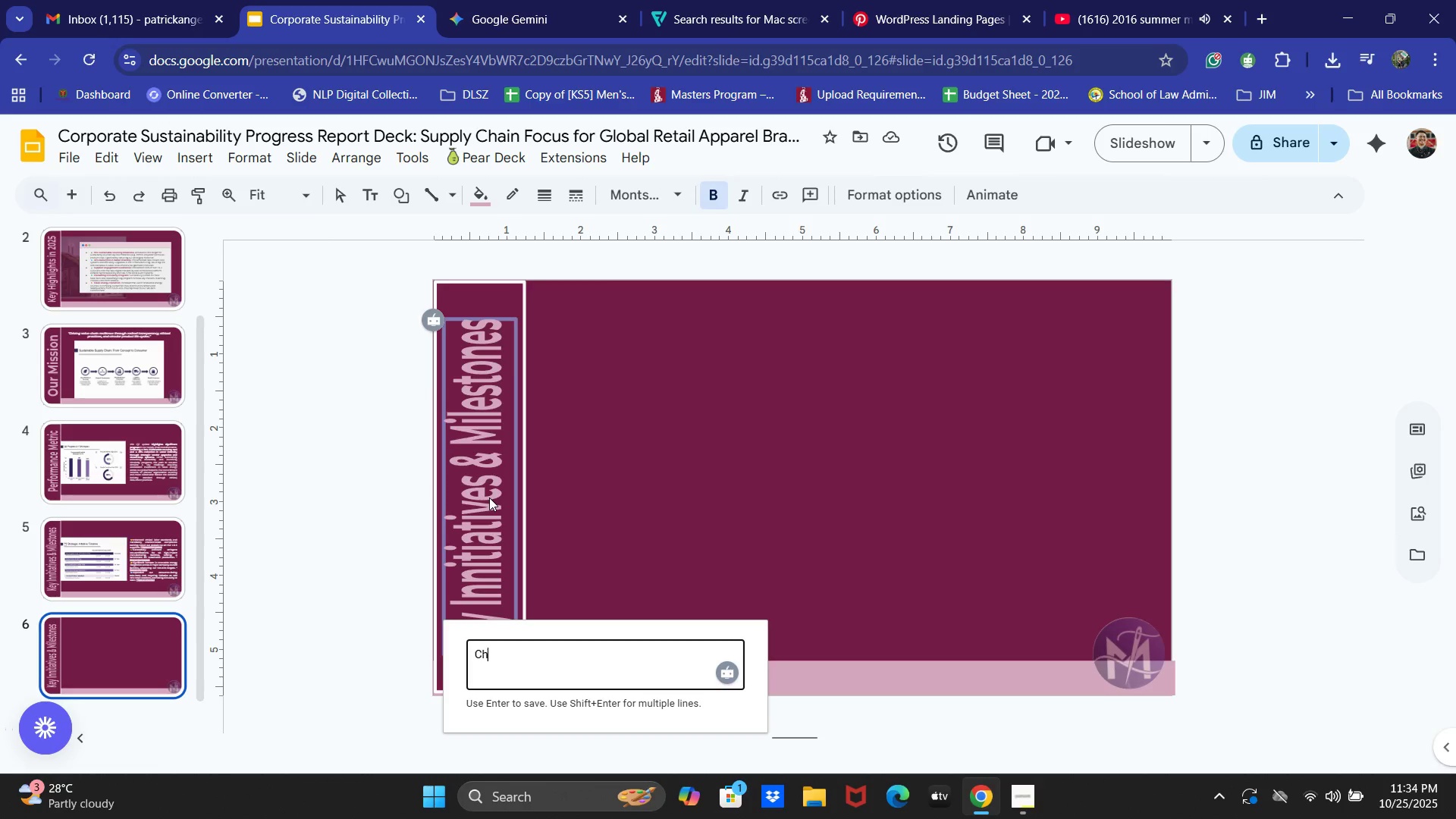 
key(Alt+A)
 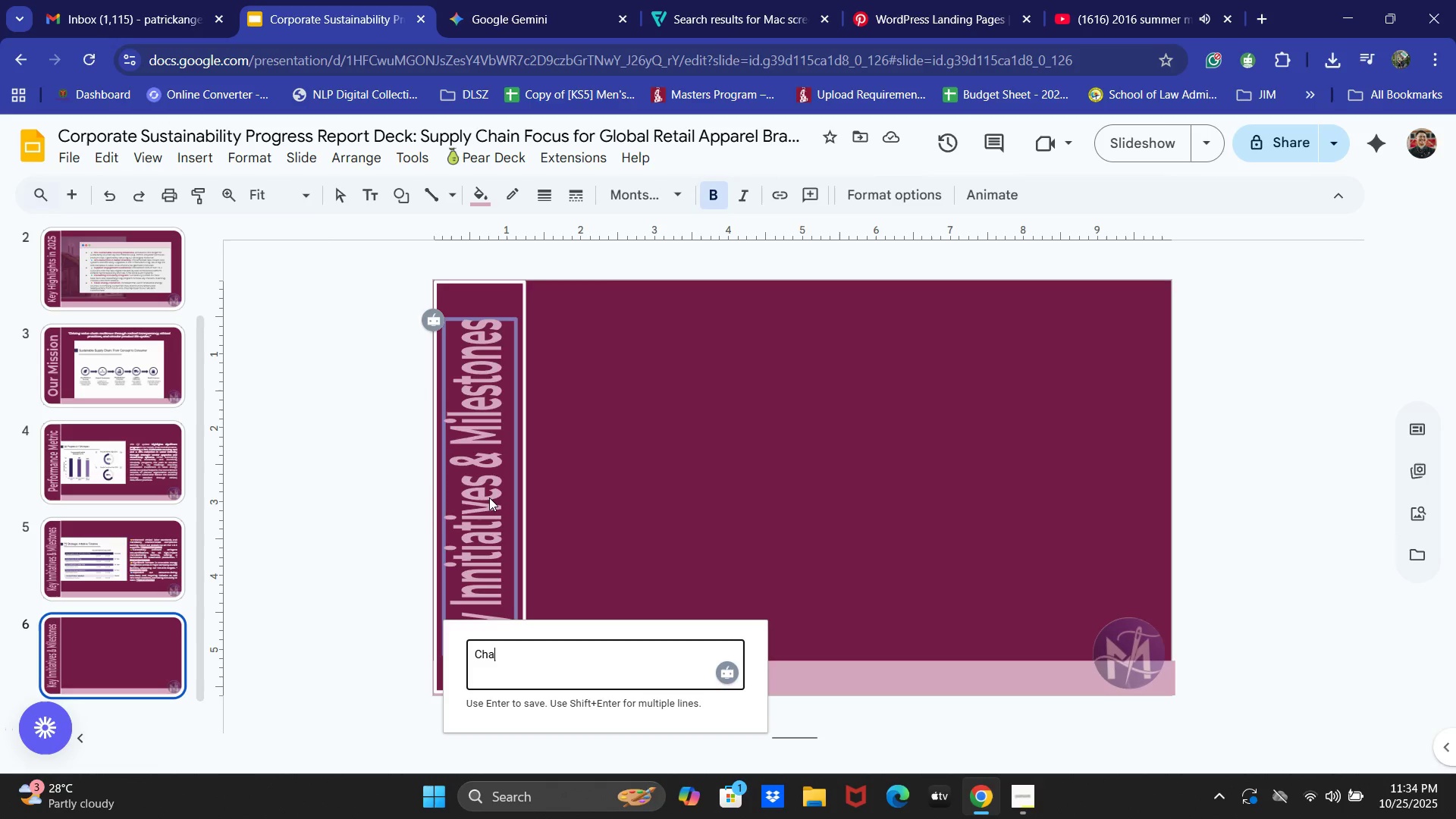 
key(Alt+L)
 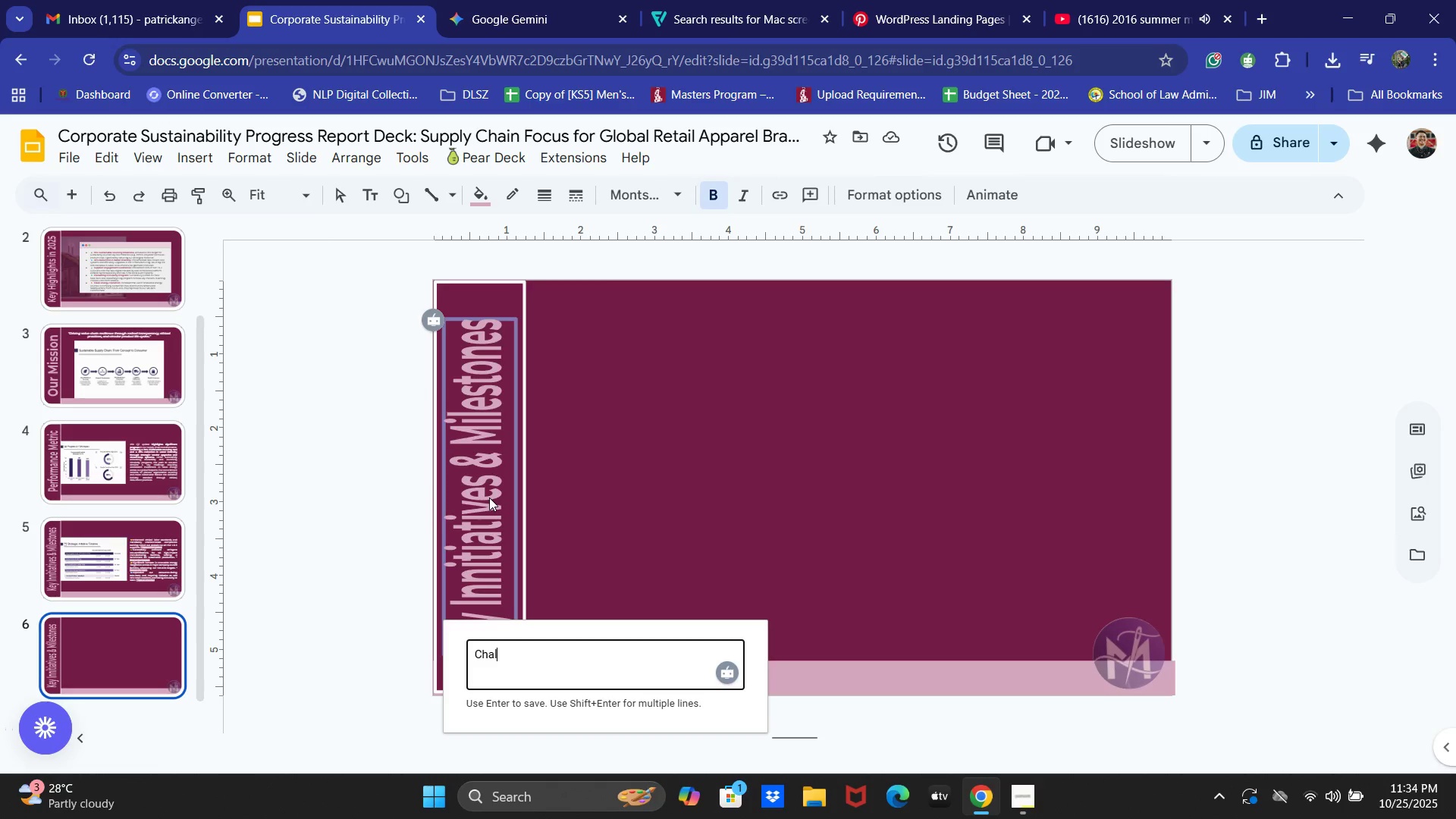 
key(Alt+L)
 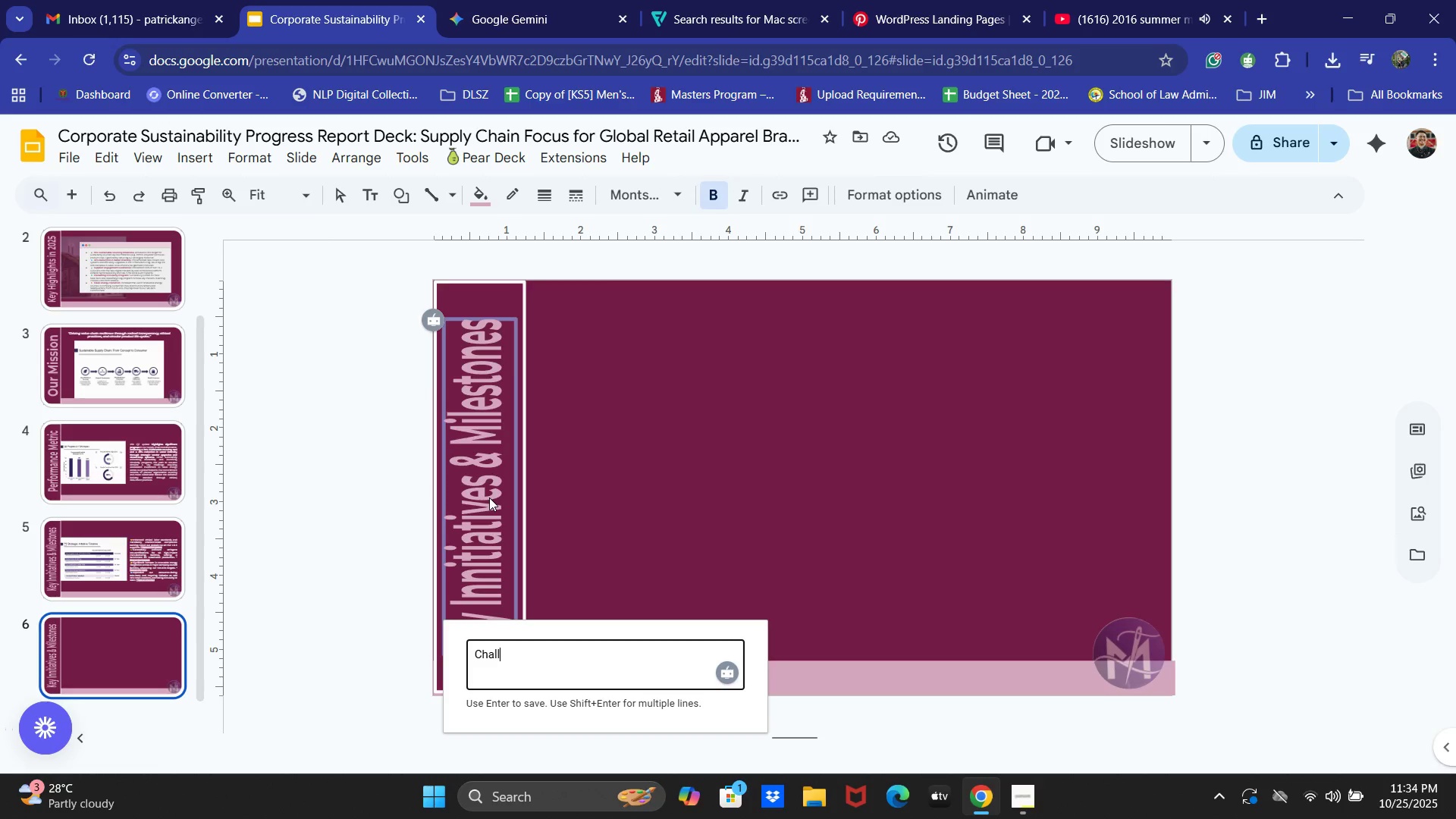 
key(Alt+N)
 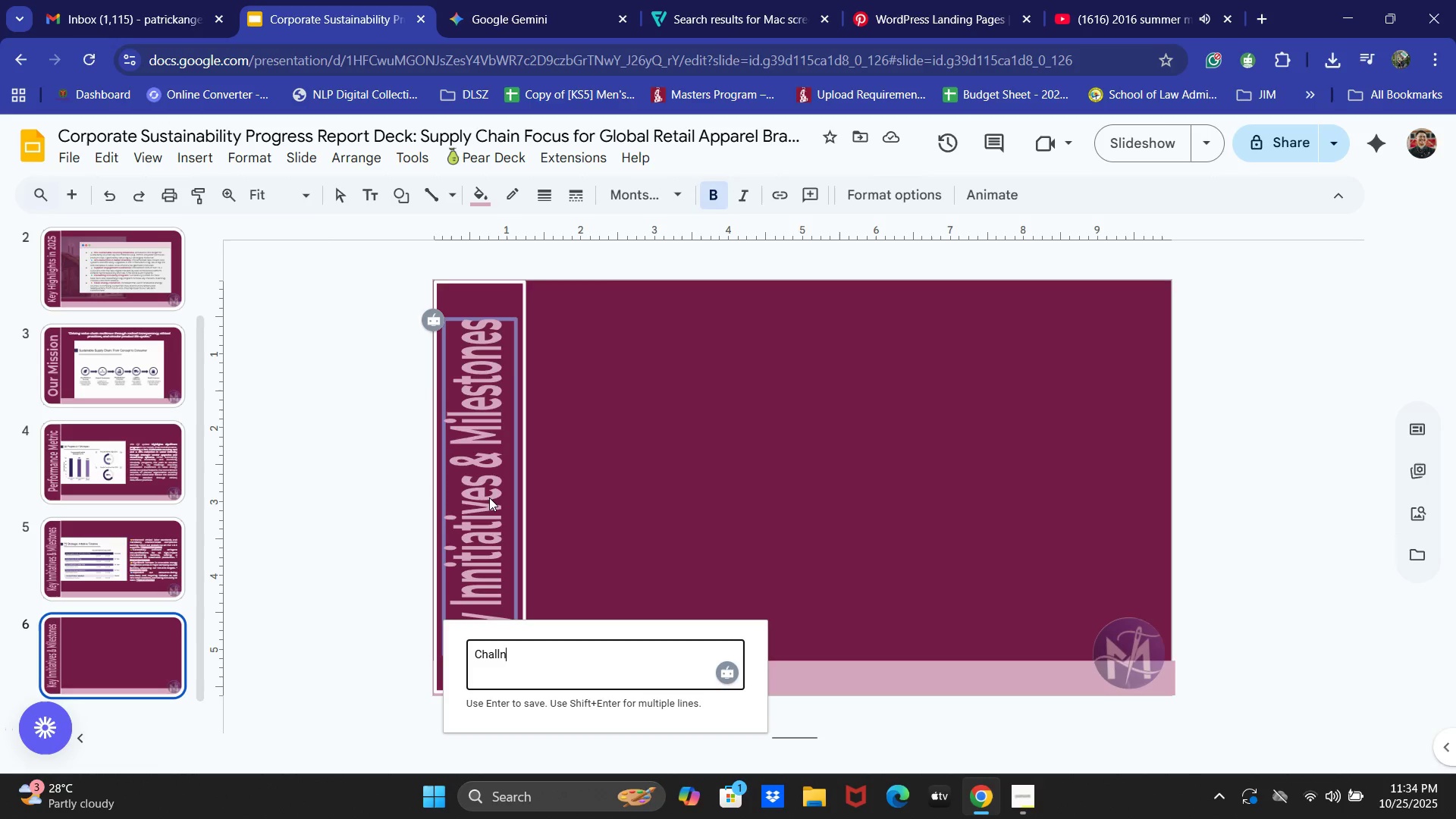 
key(Alt+Backspace)
 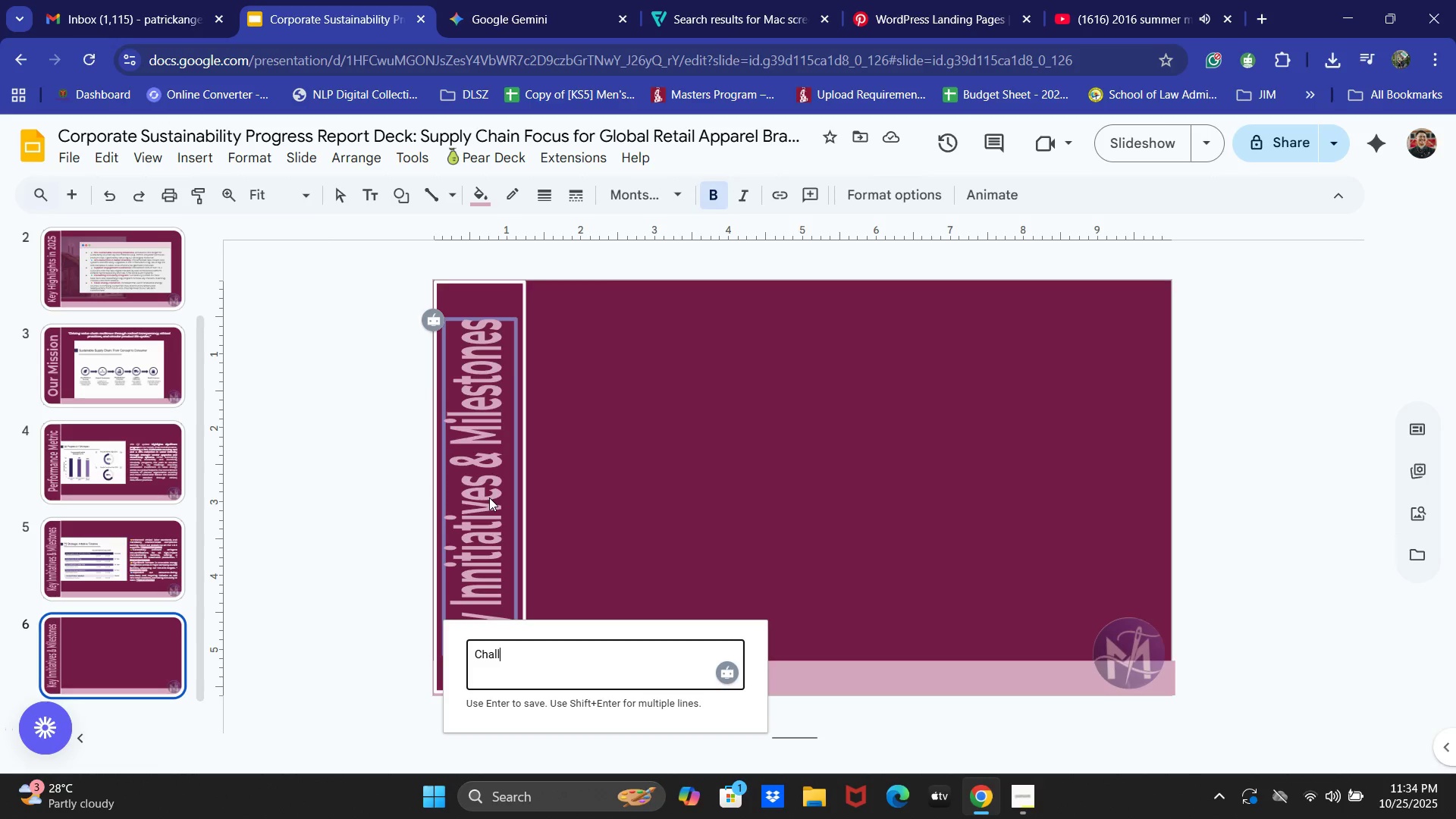 
key(Alt+E)
 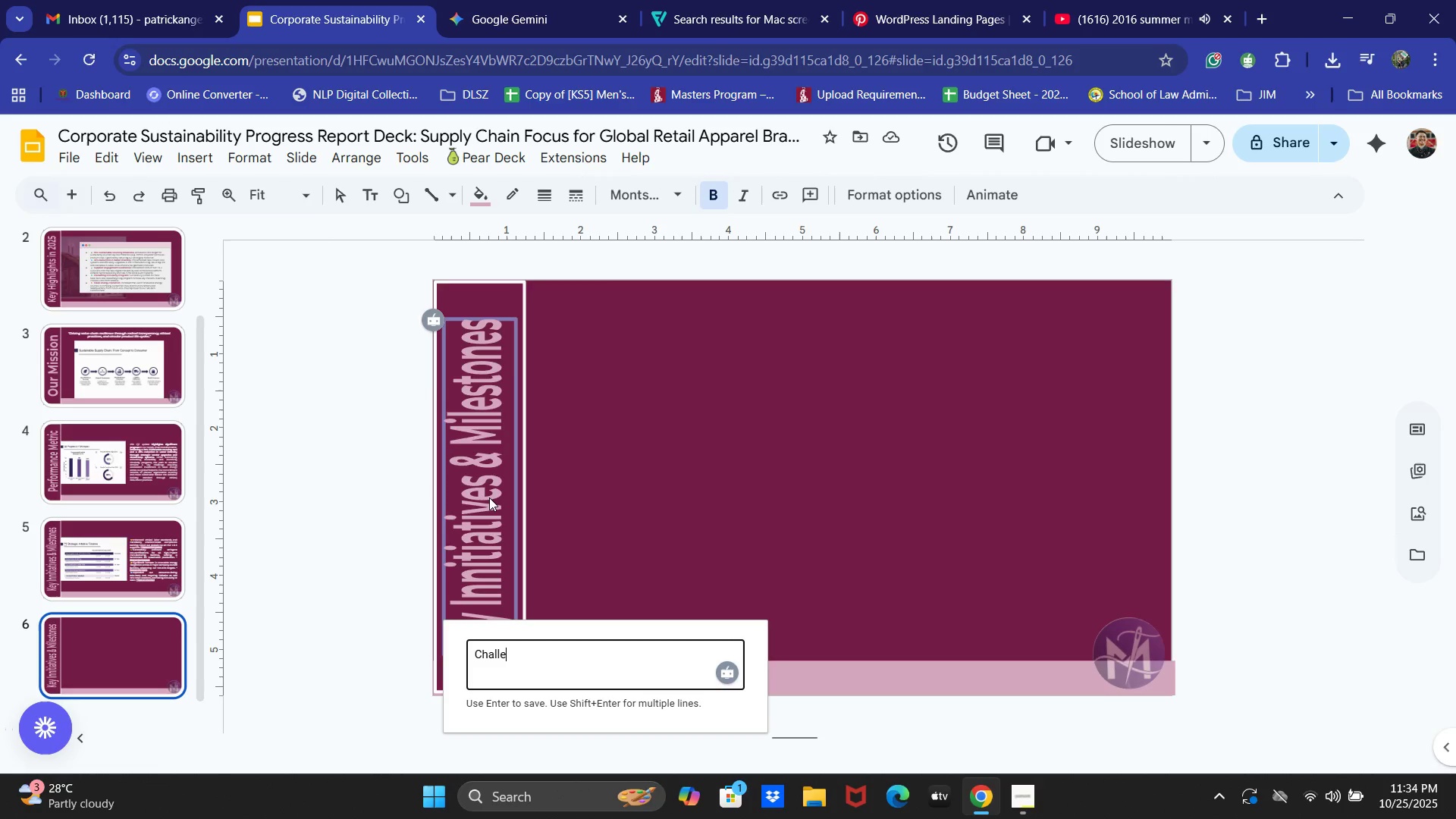 
key(Alt+N)
 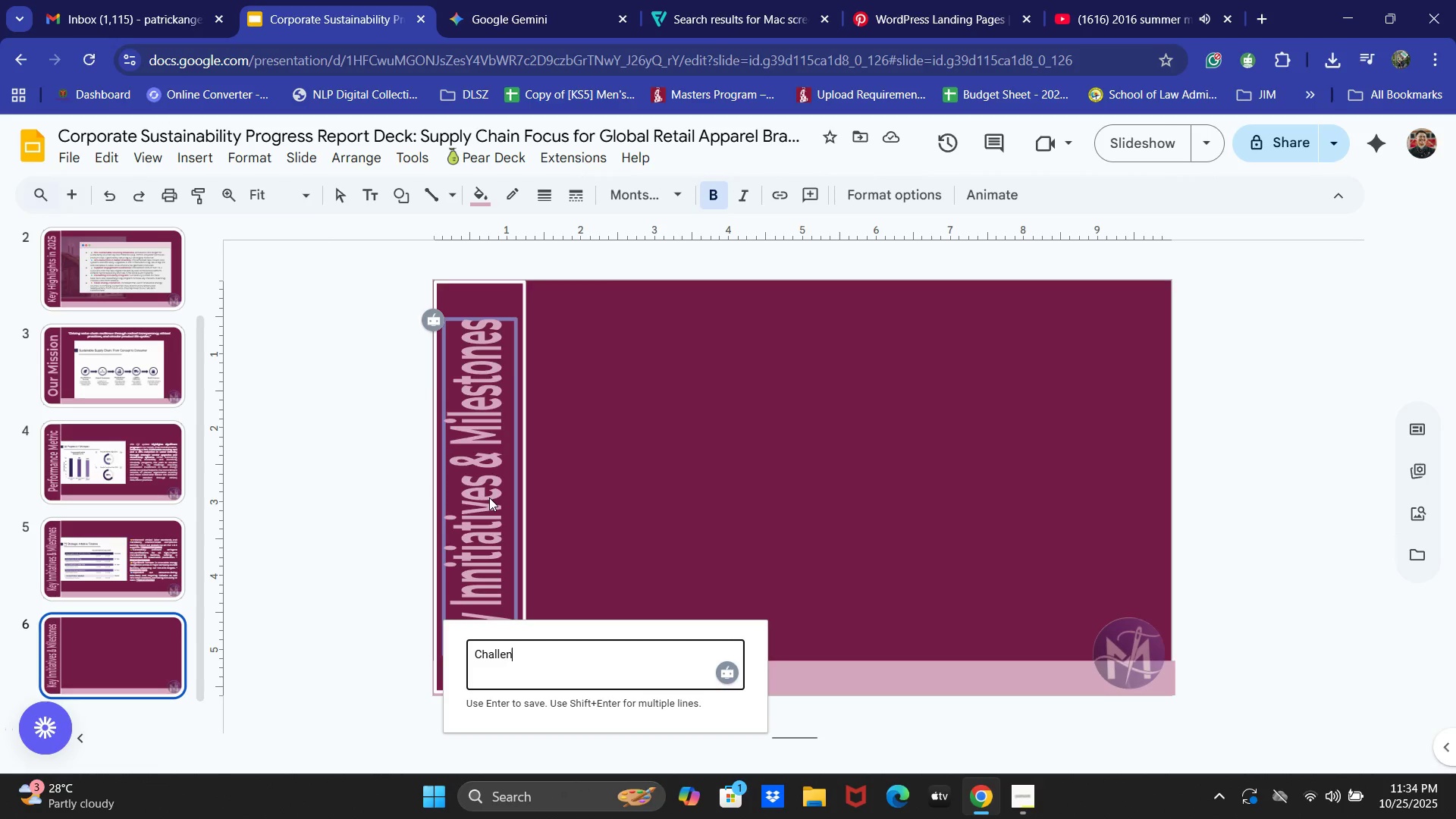 
key(Alt+G)
 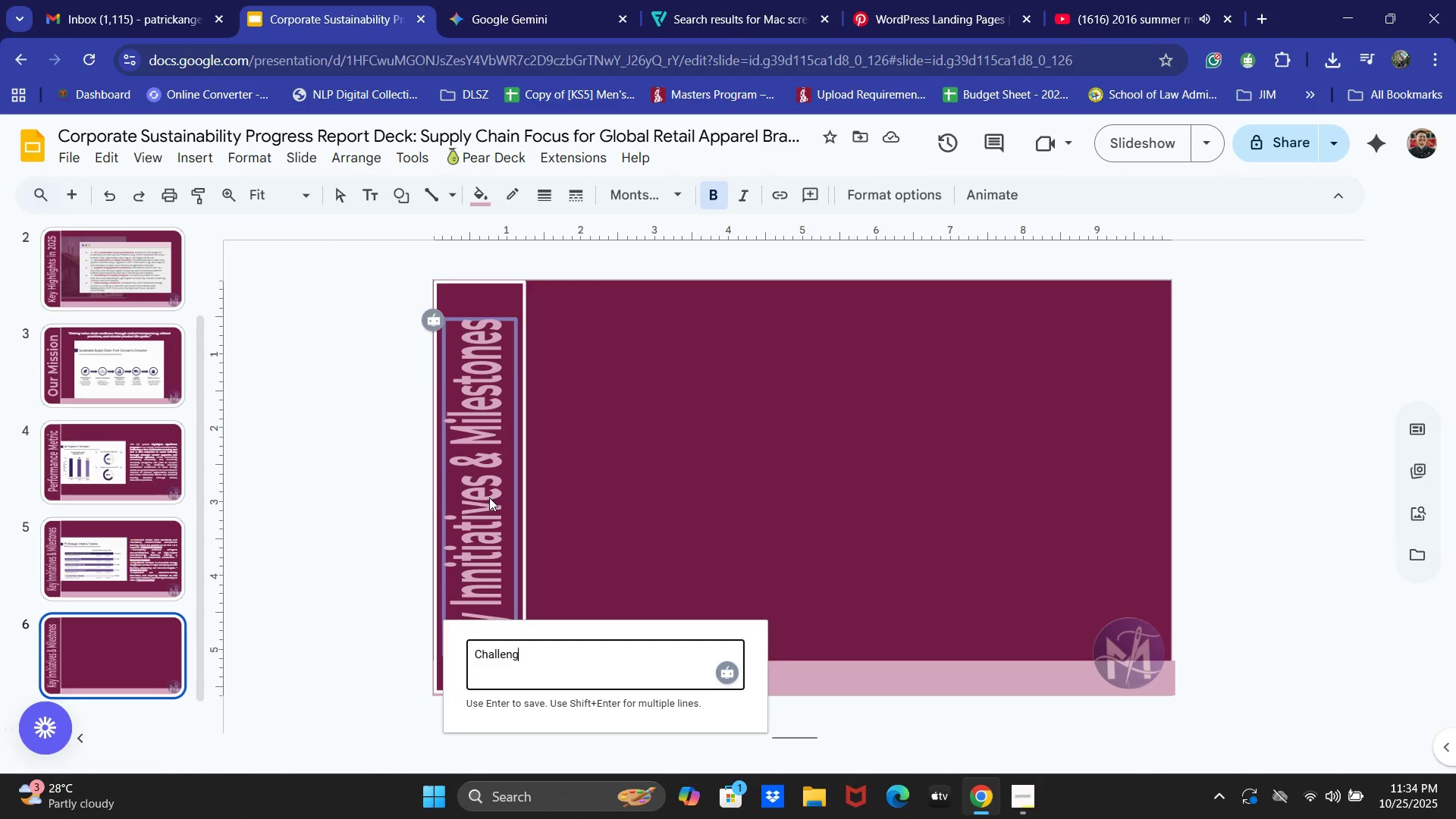 
key(Alt+E)
 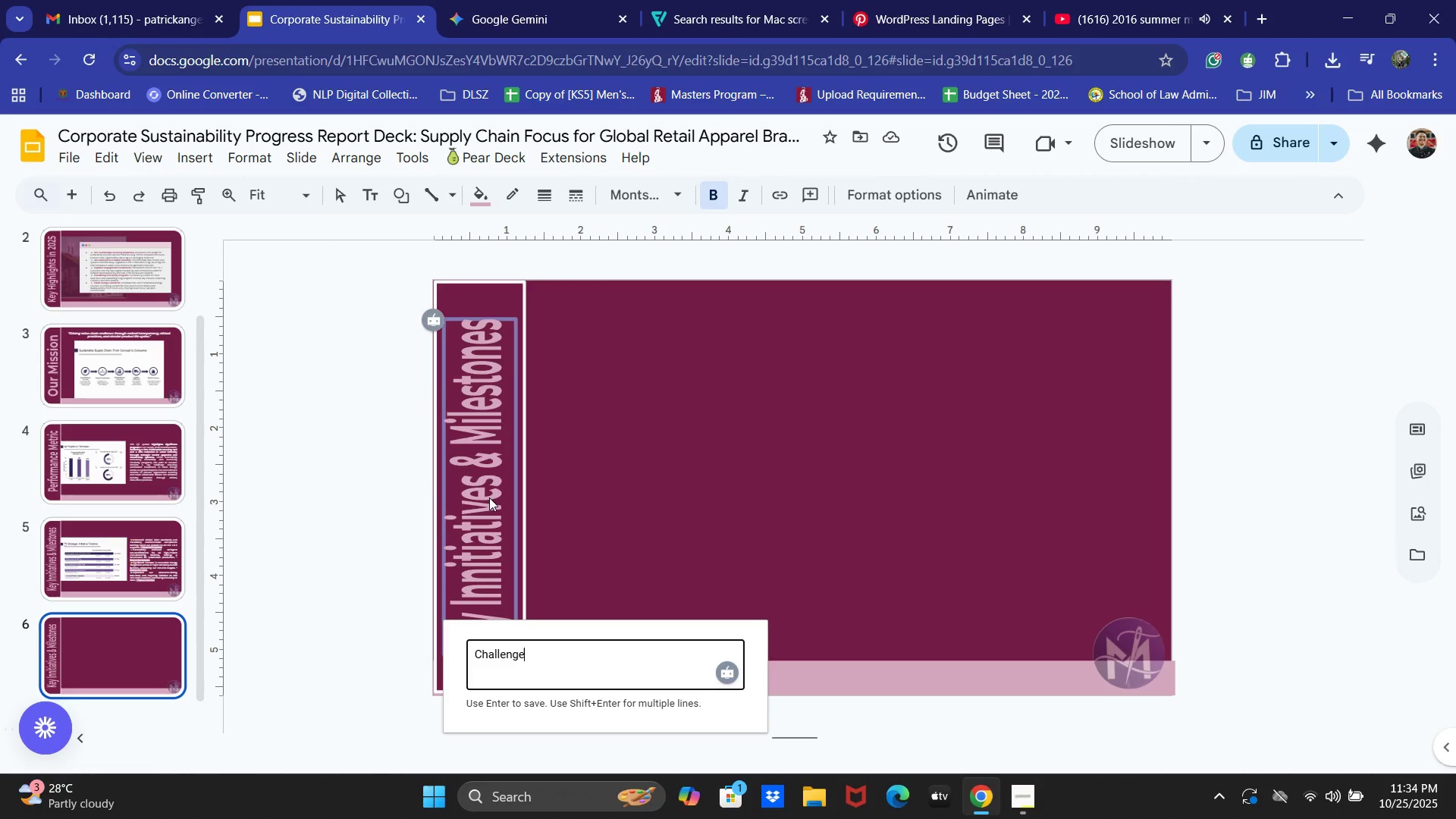 
key(Alt+S)
 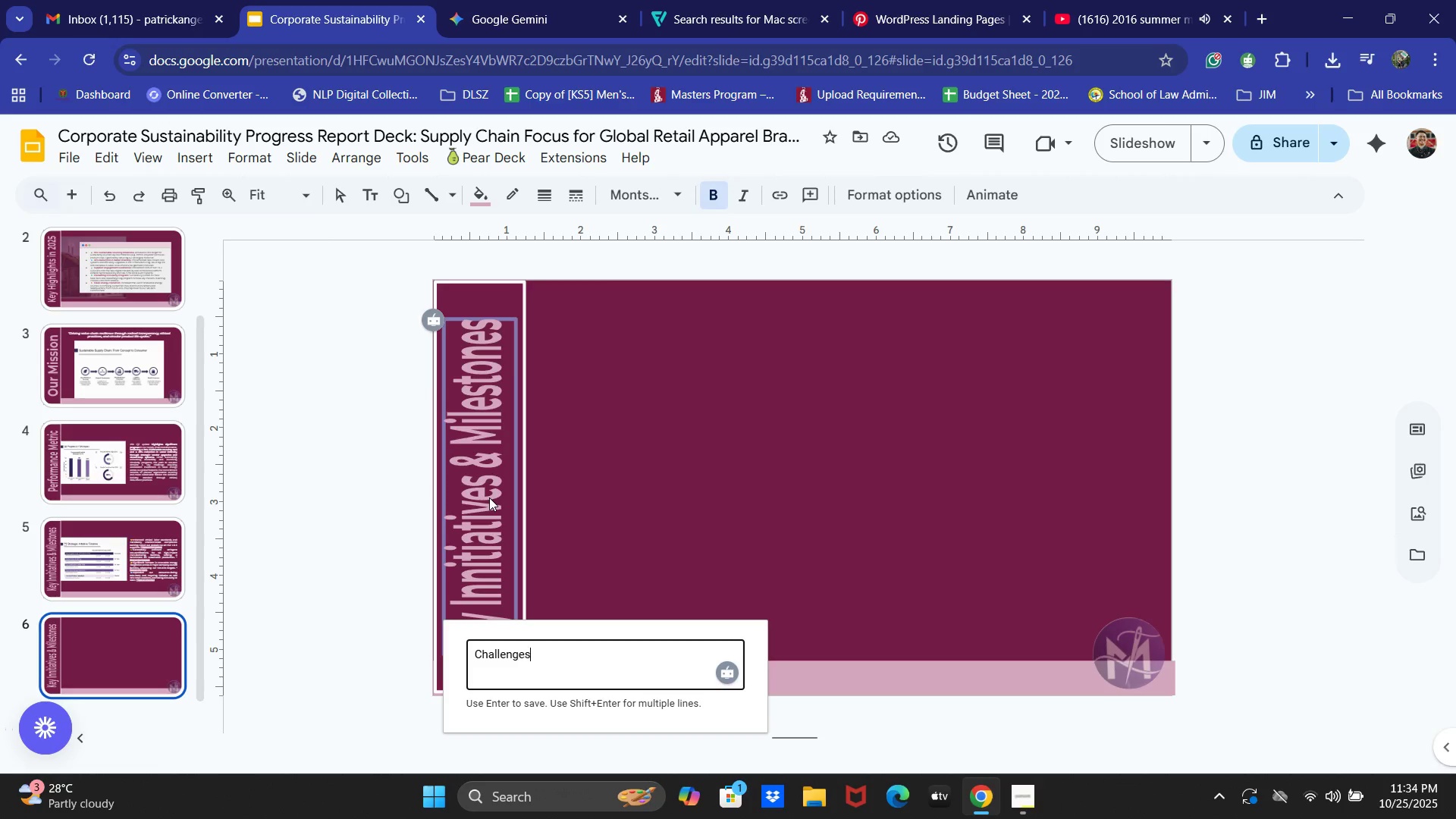 
key(Alt+Space)
 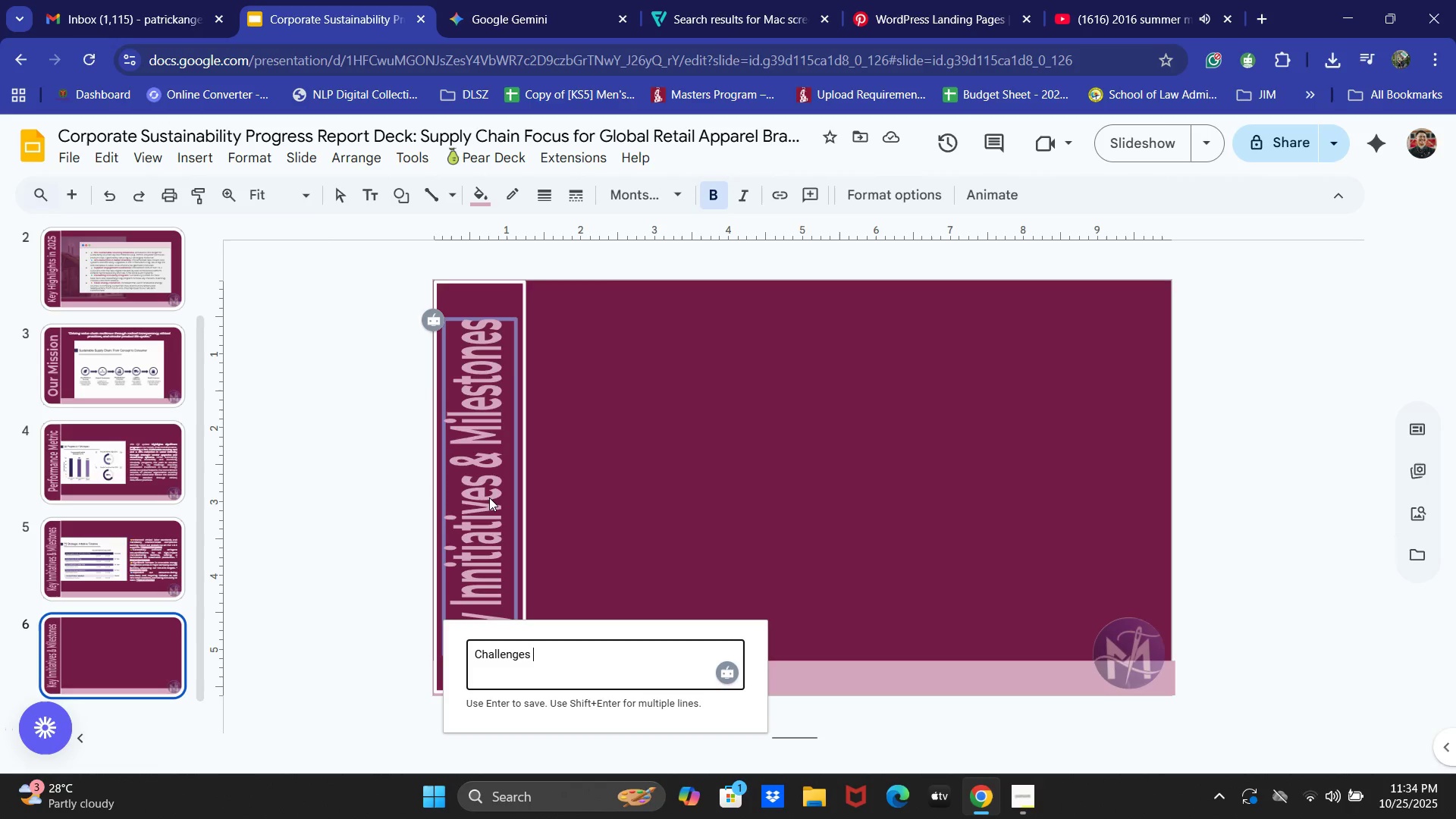 
key(Alt+A)
 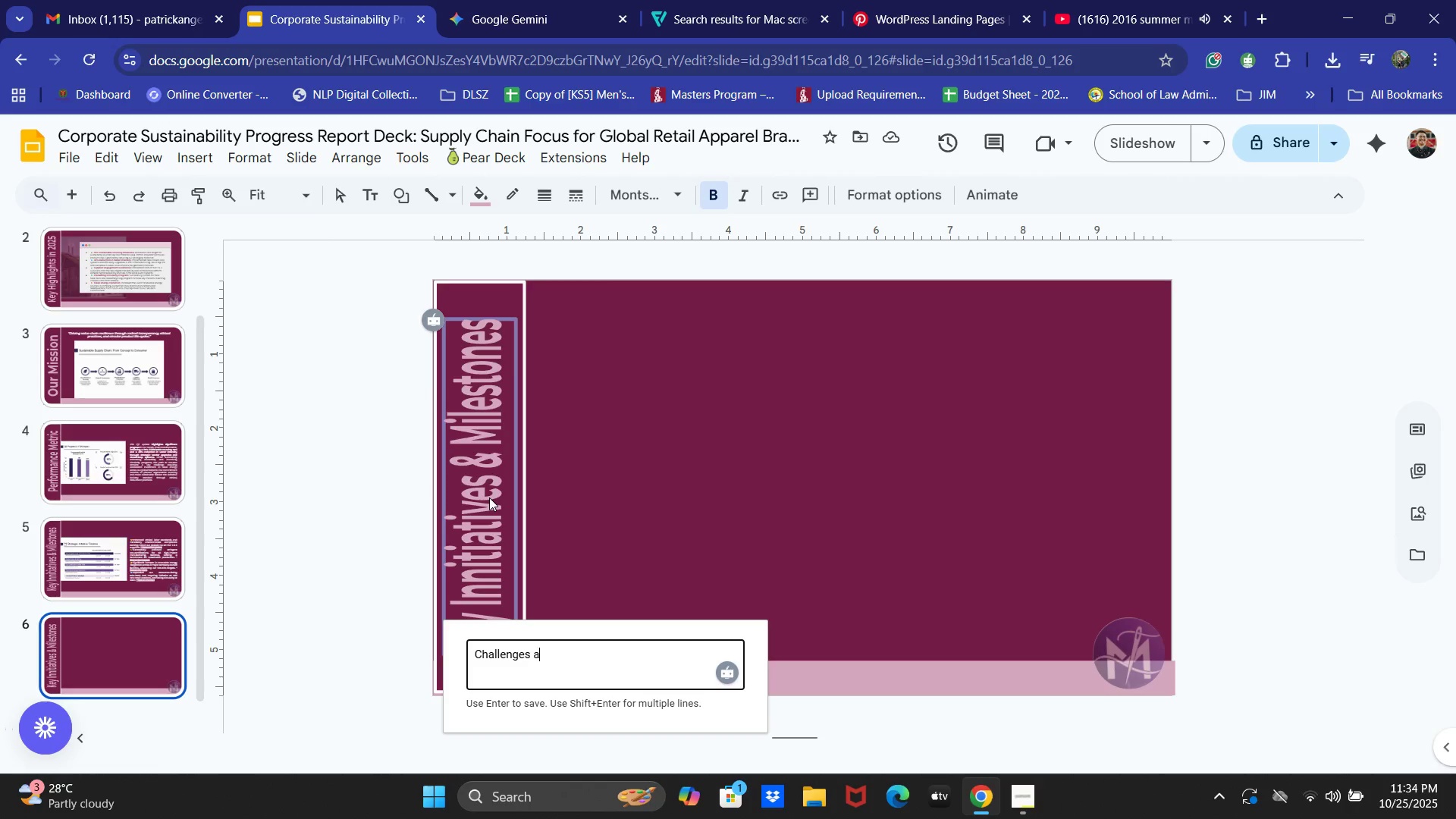 
key(Alt+N)
 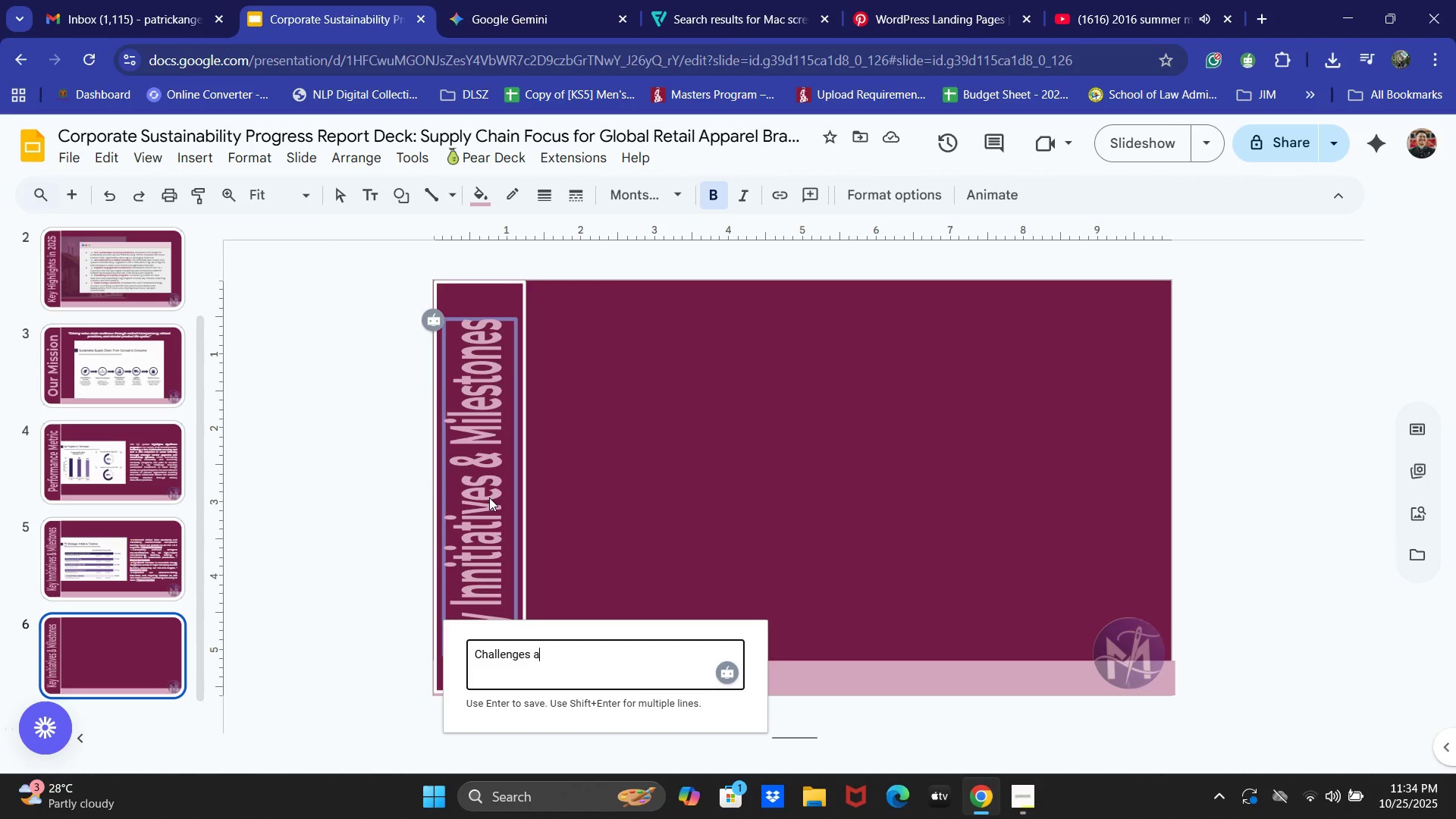 
key(Alt+D)
 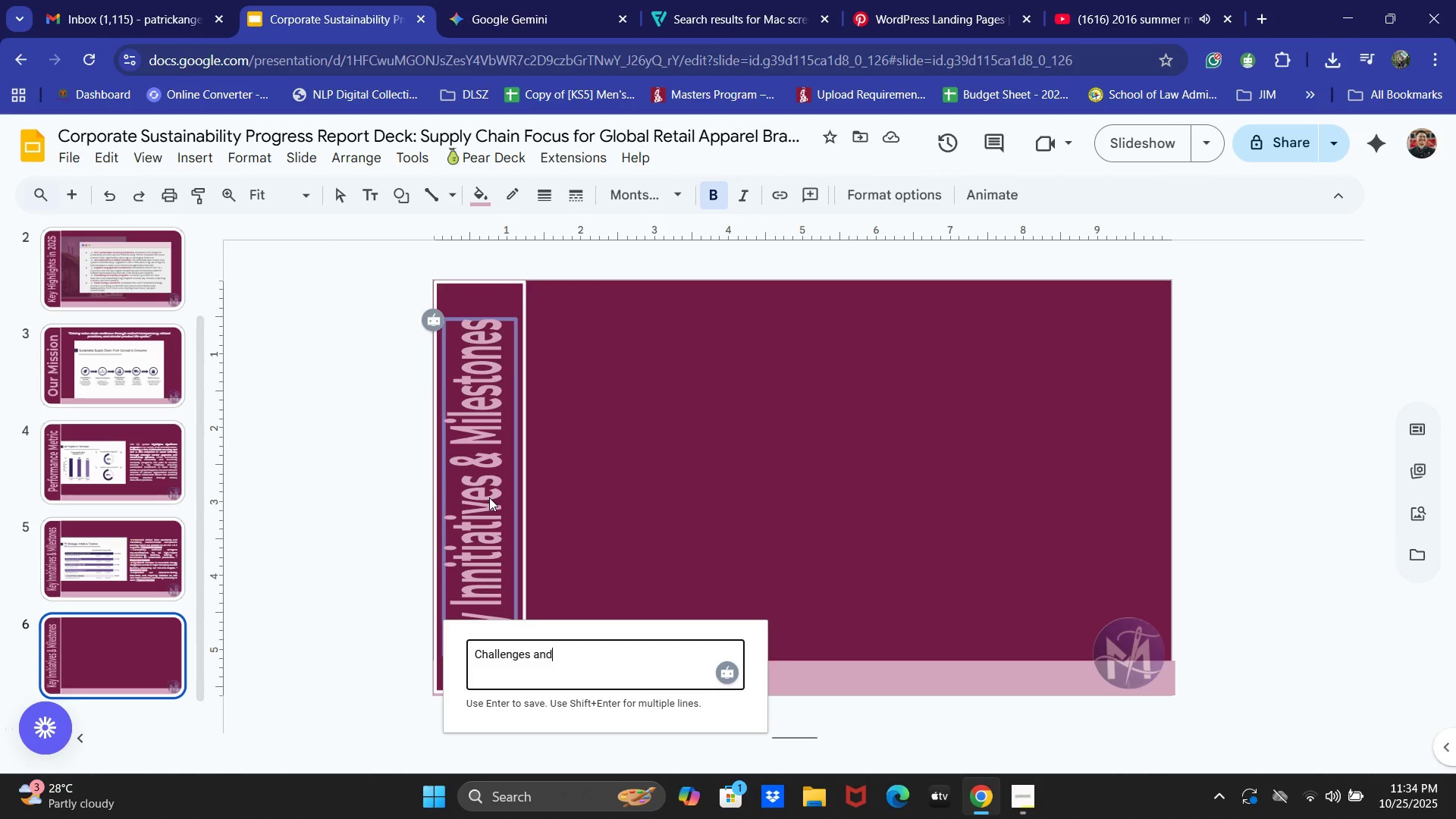 
key(Alt+Space)
 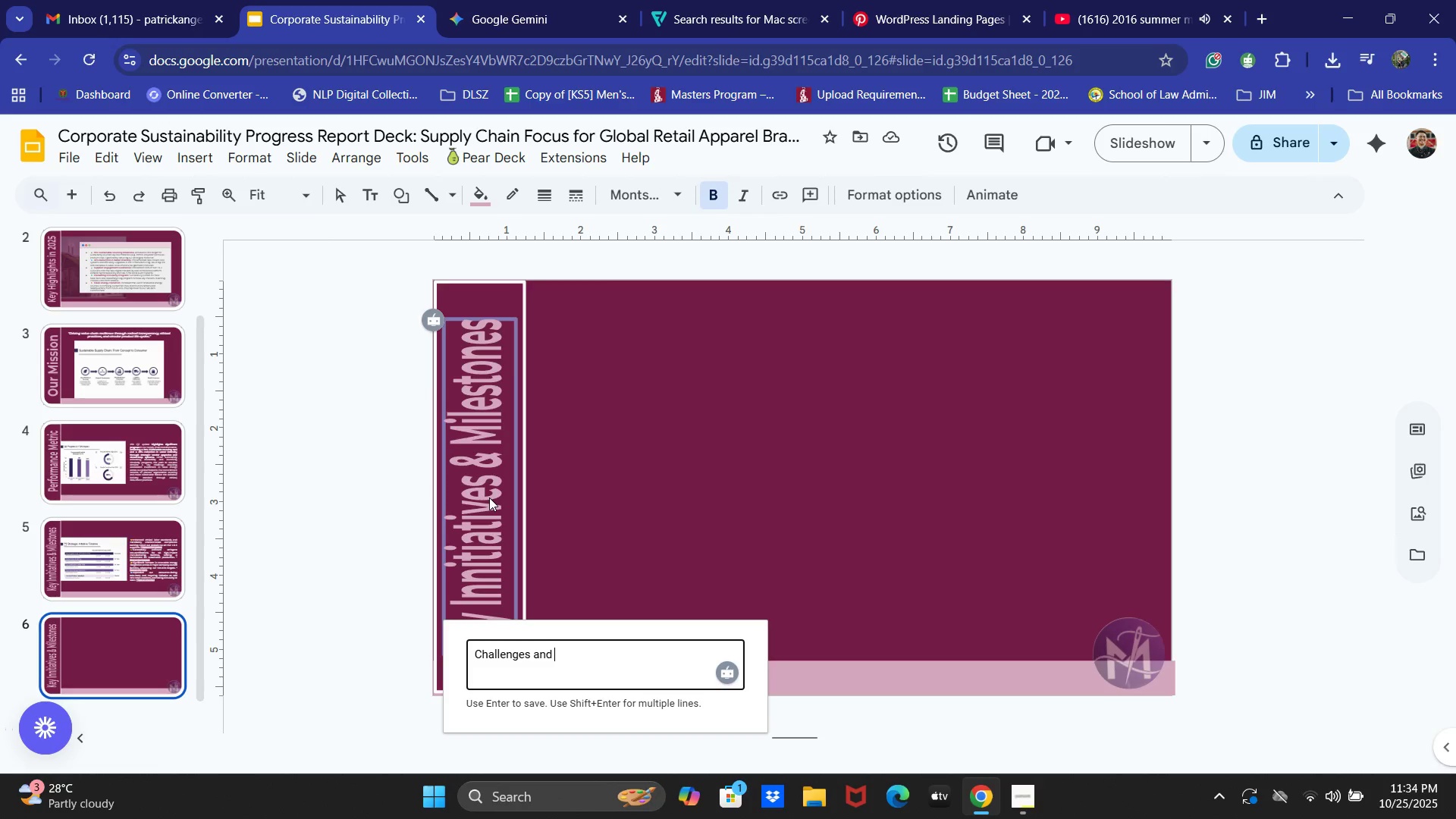 
key(Alt+Backspace)
 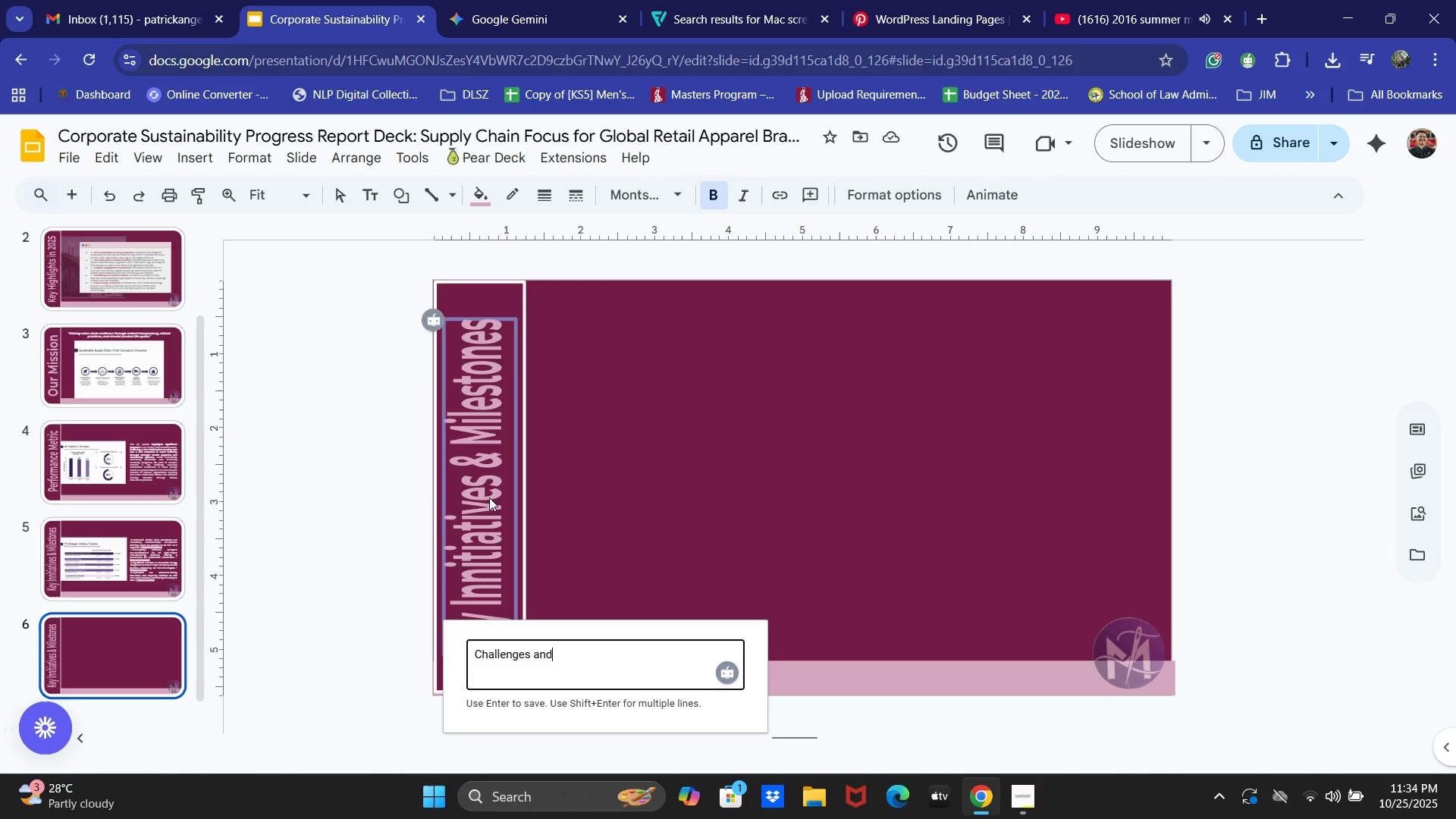 
key(Alt+Backspace)
 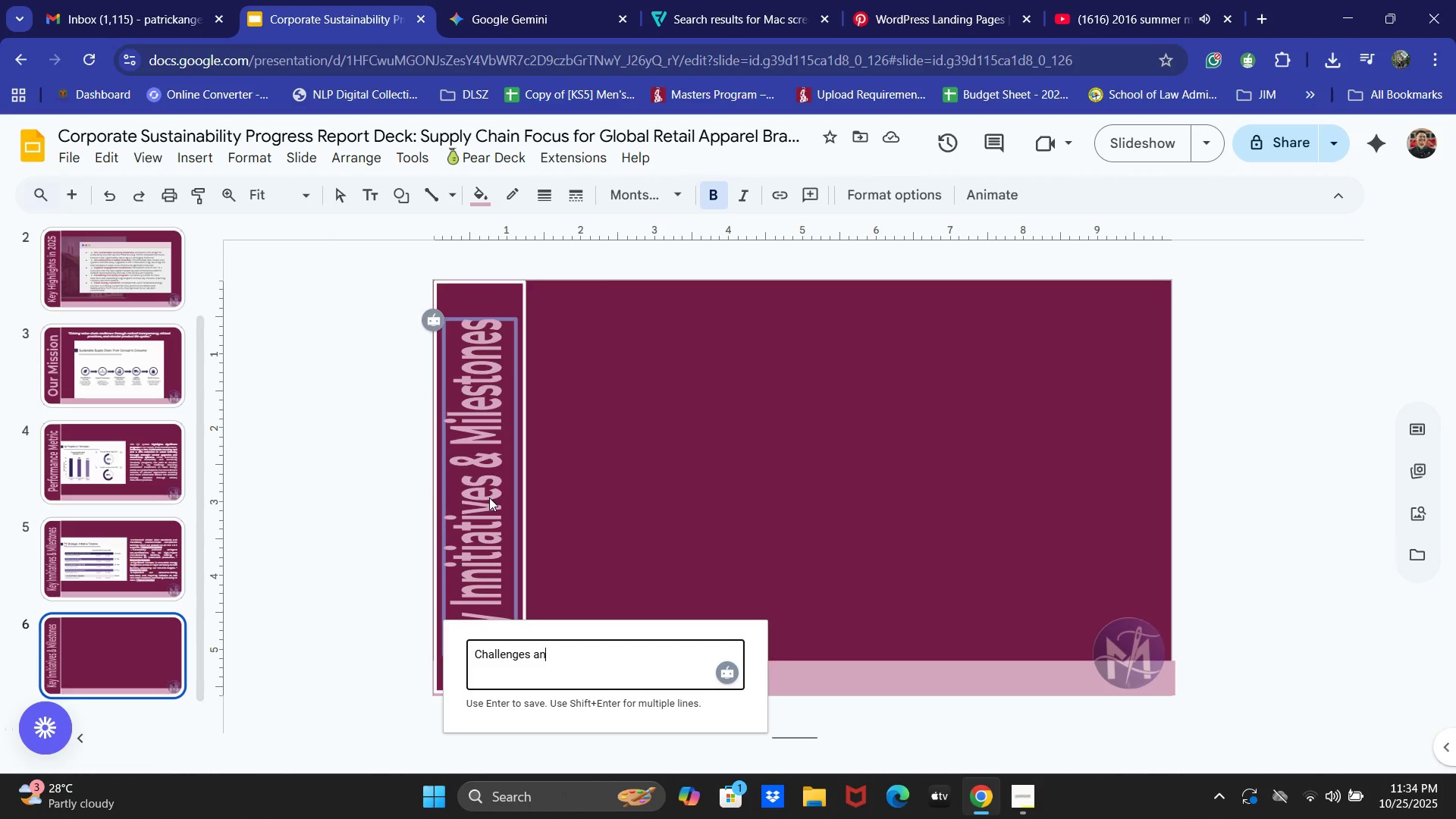 
key(Alt+Backspace)
 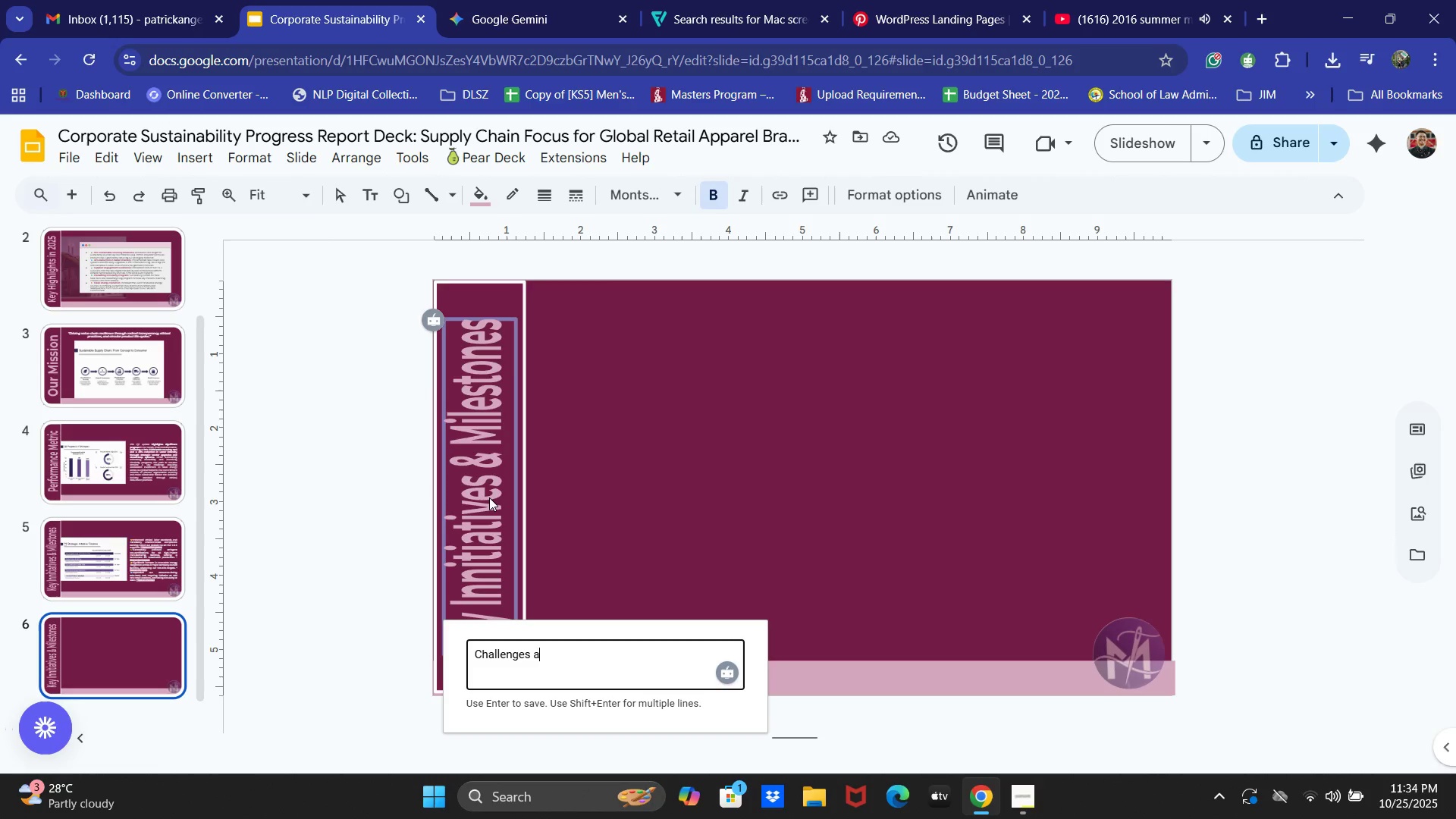 
hold_key(key=ShiftLeft, duration=0.32)
 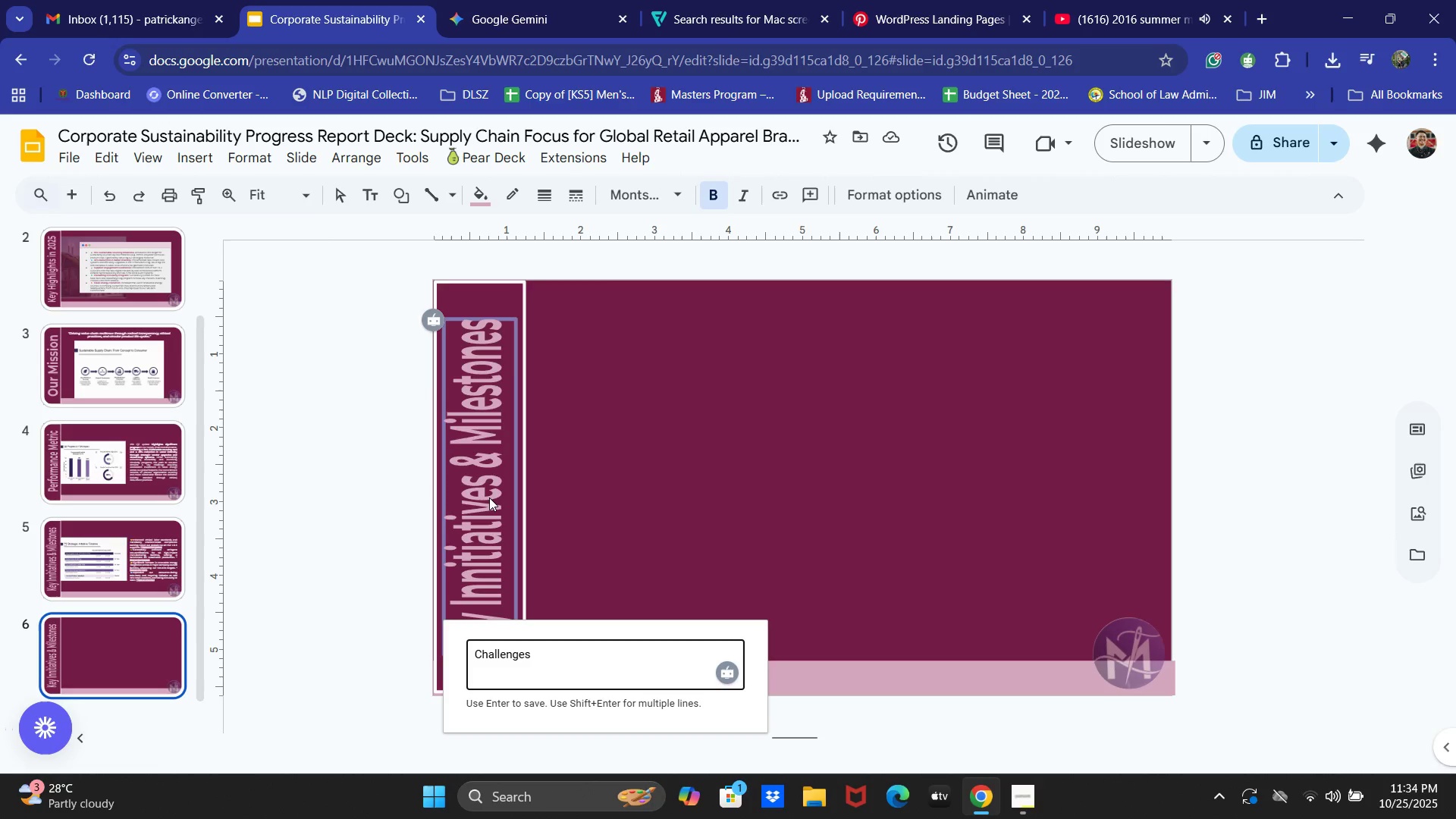 
key(Alt+Backspace)
 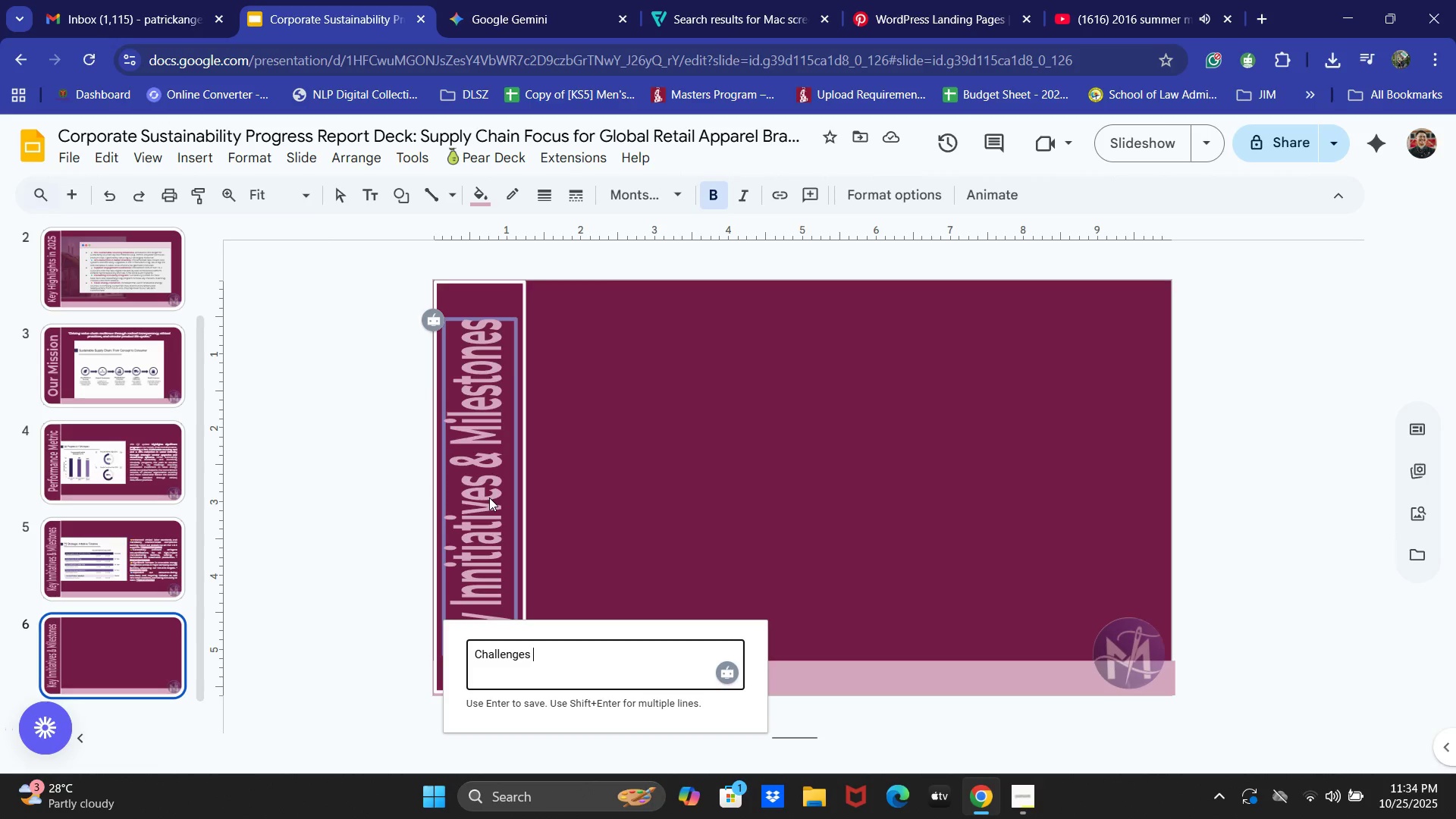 
key(Alt+Shift+ShiftLeft)
 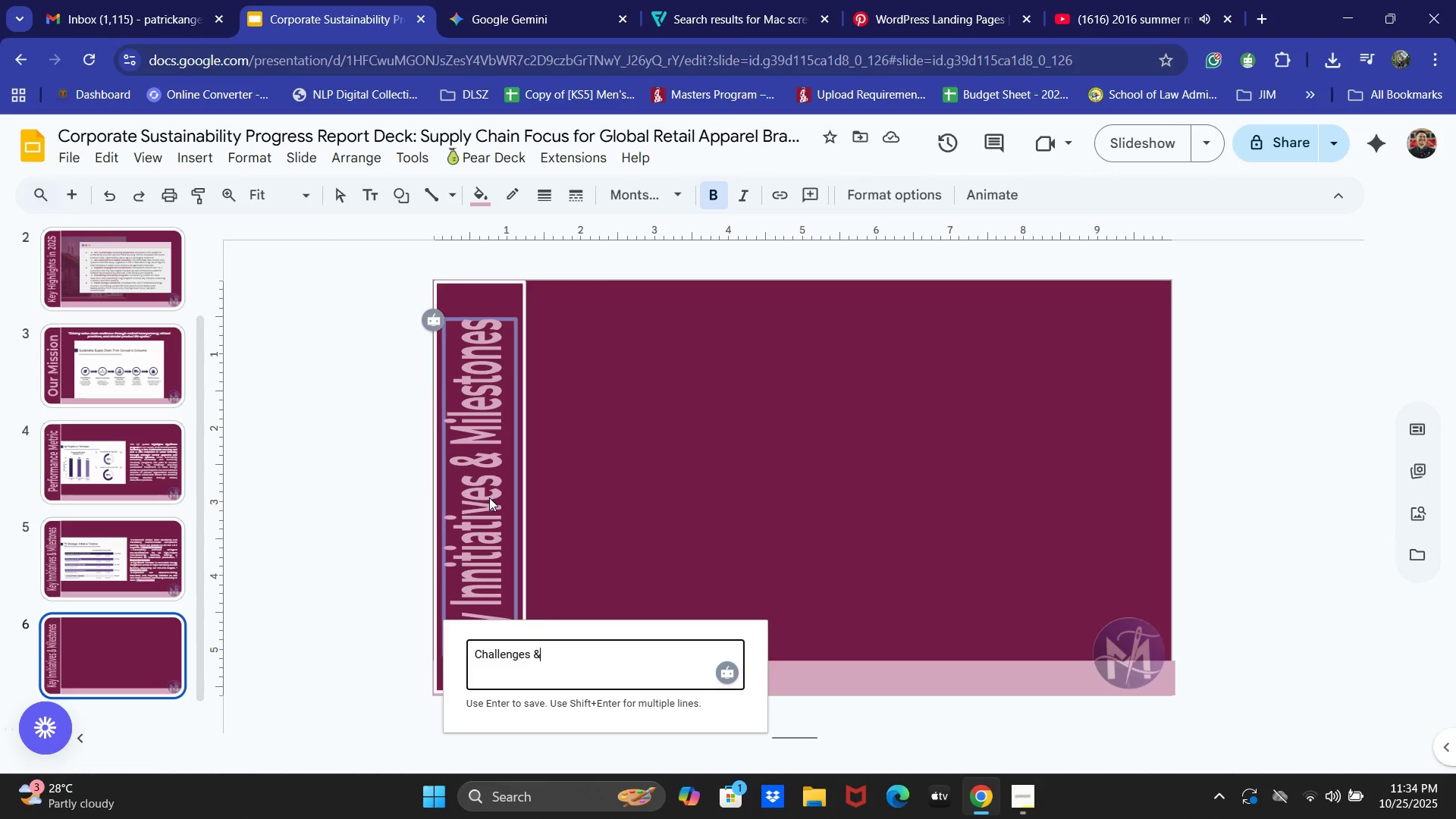 
key(Alt+Shift+7)
 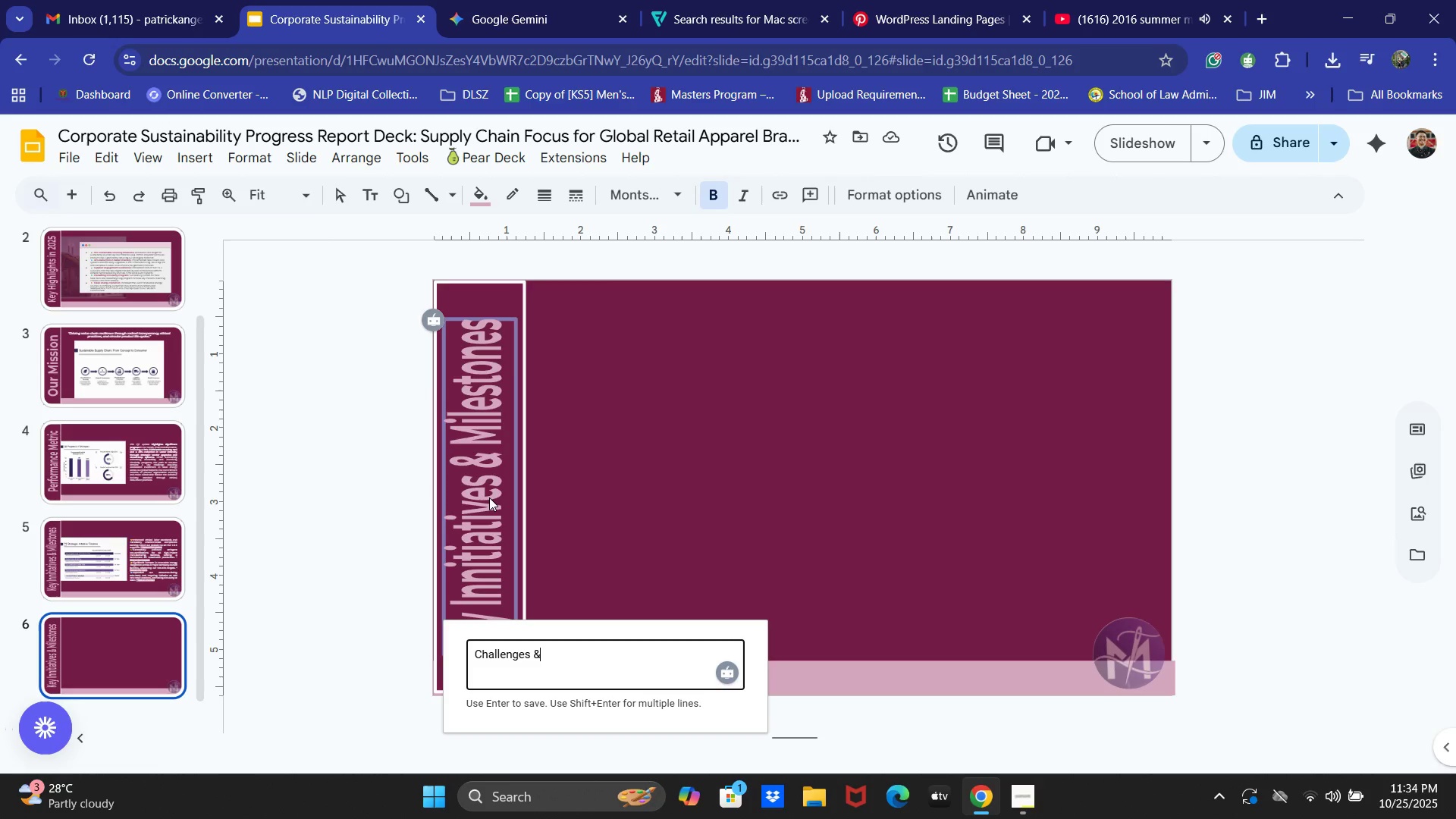 
key(Alt+Space)
 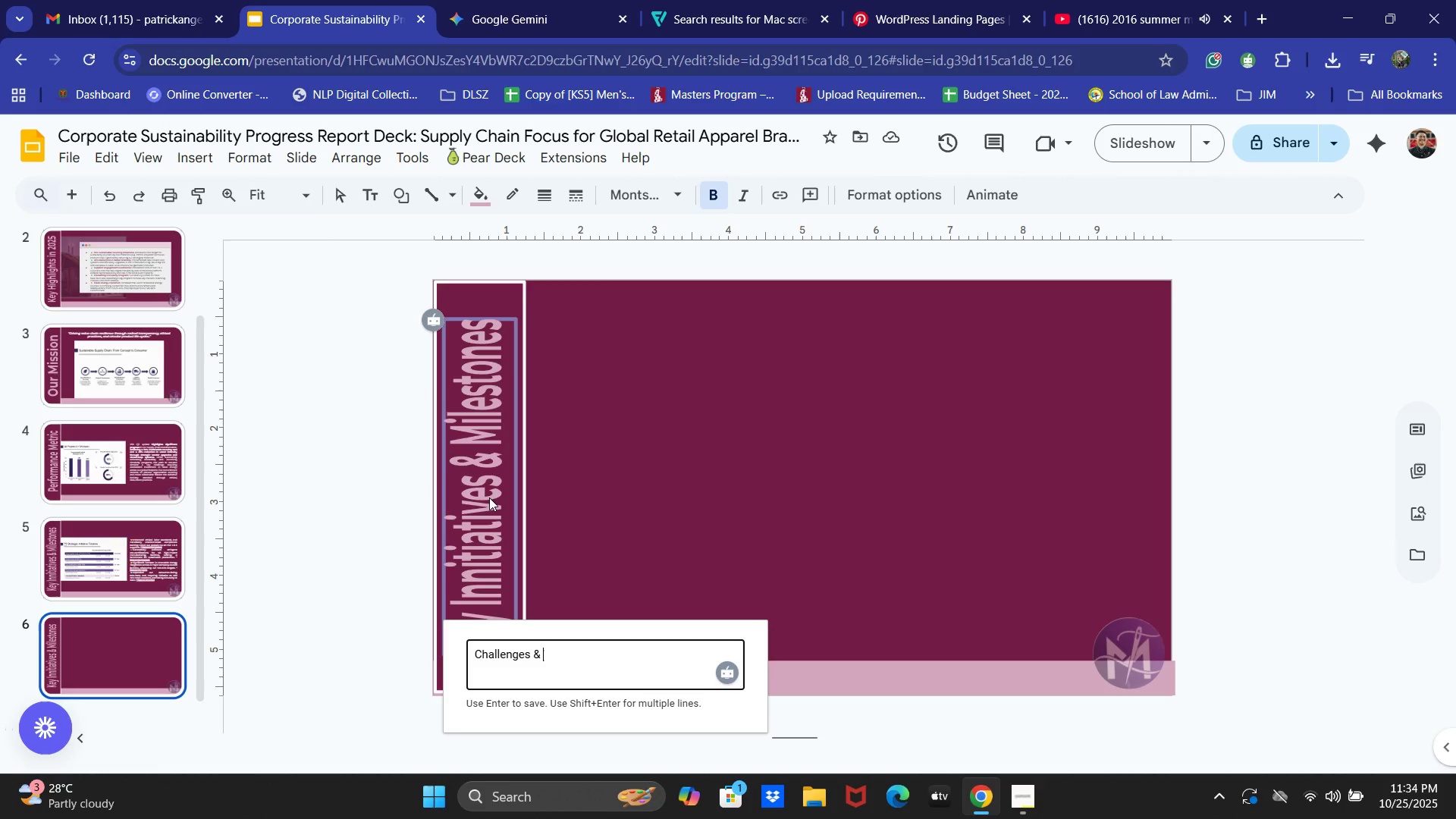 
hold_key(key=ShiftLeft, duration=0.33)
 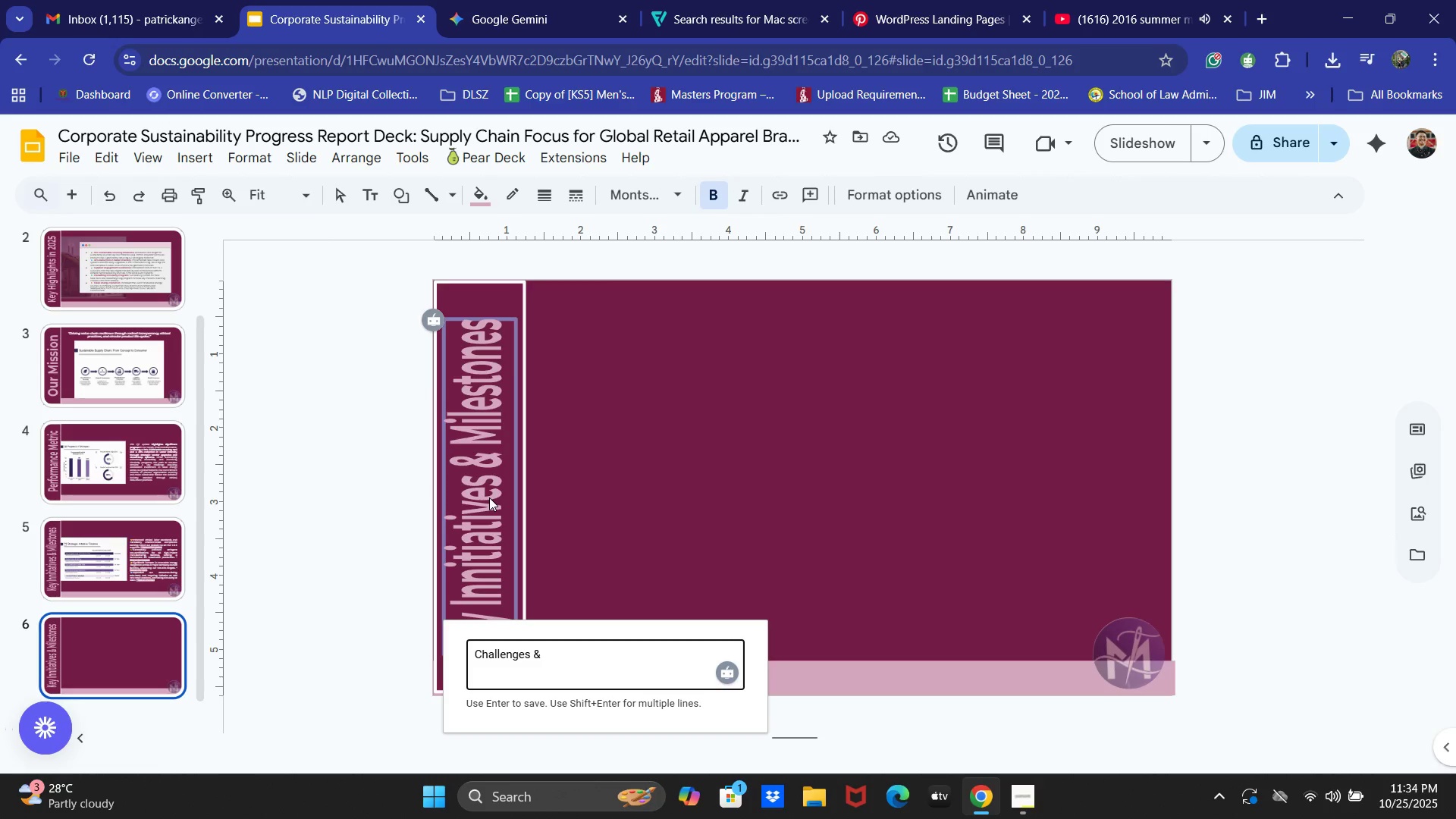 
key(Alt+Shift+L)
 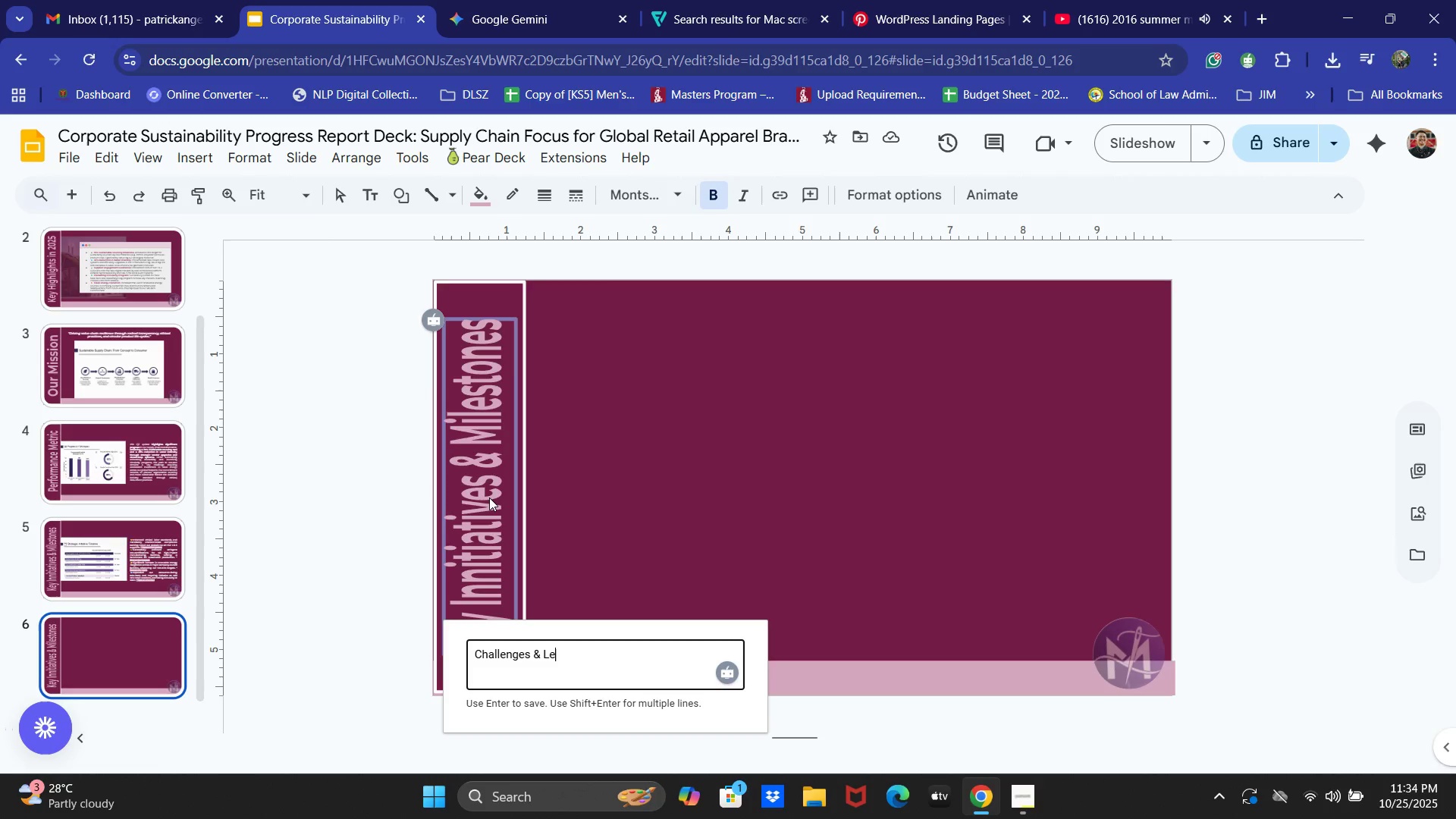 
key(Alt+E)
 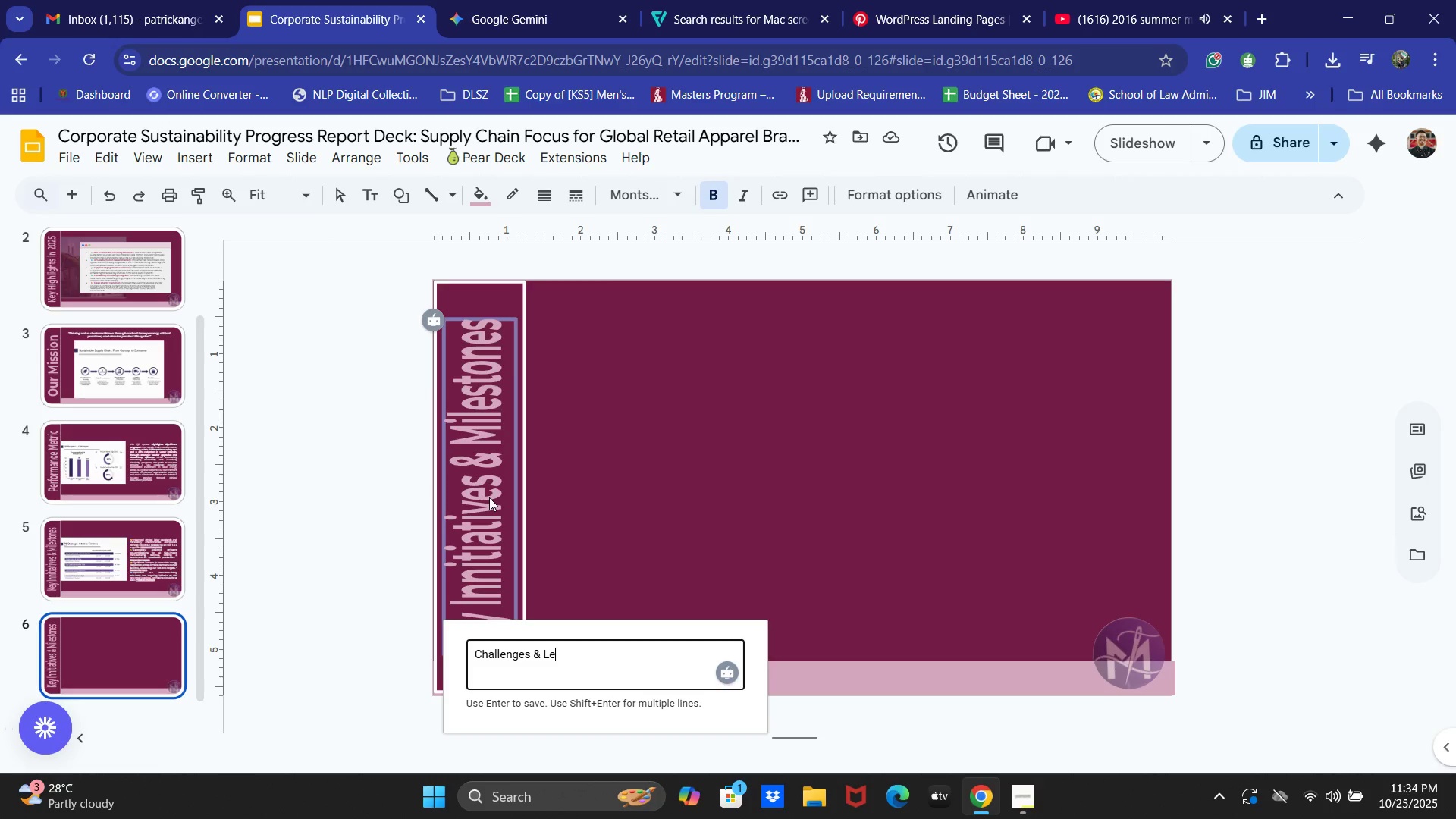 
key(Alt+S)
 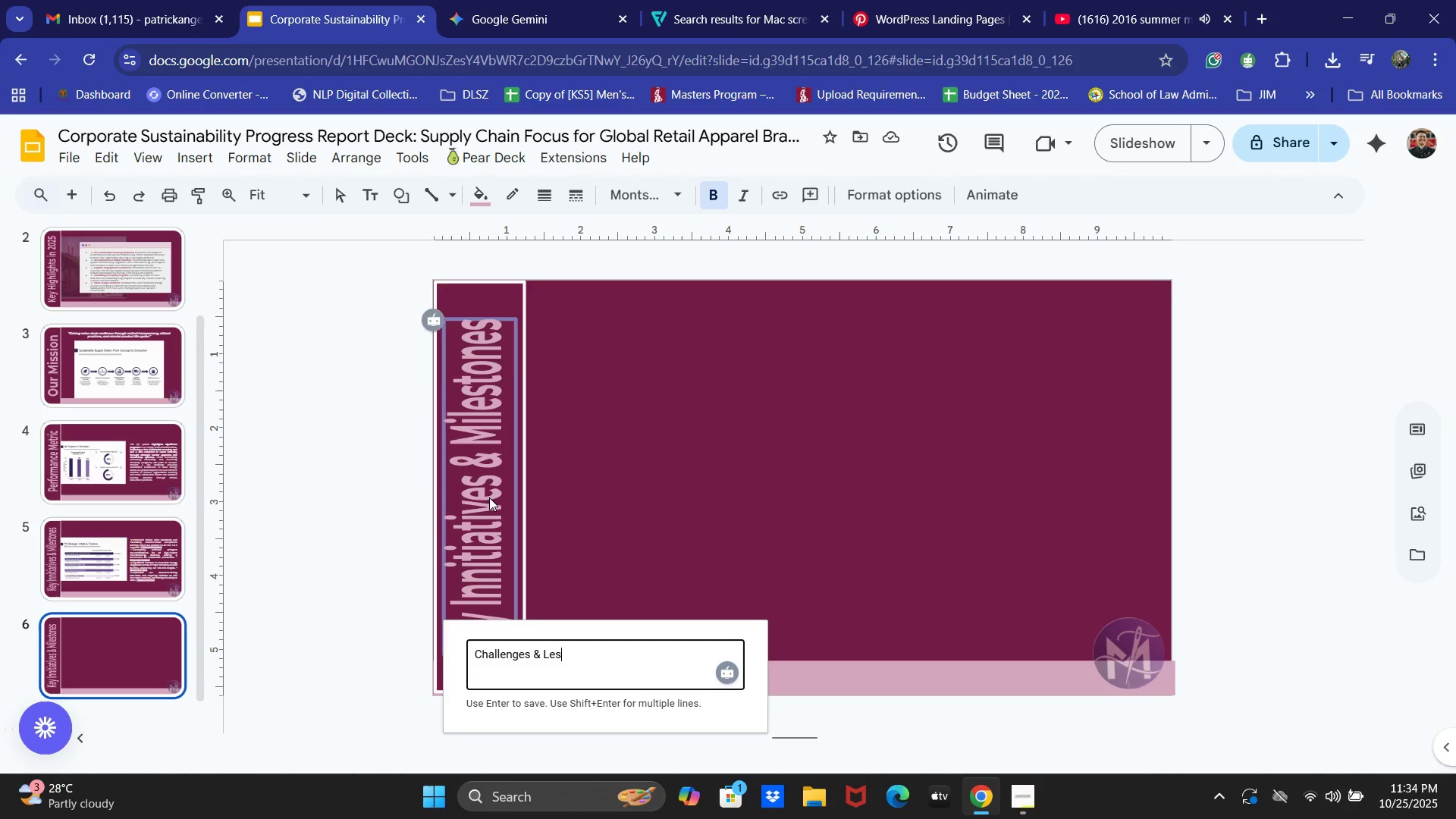 
key(Alt+S)
 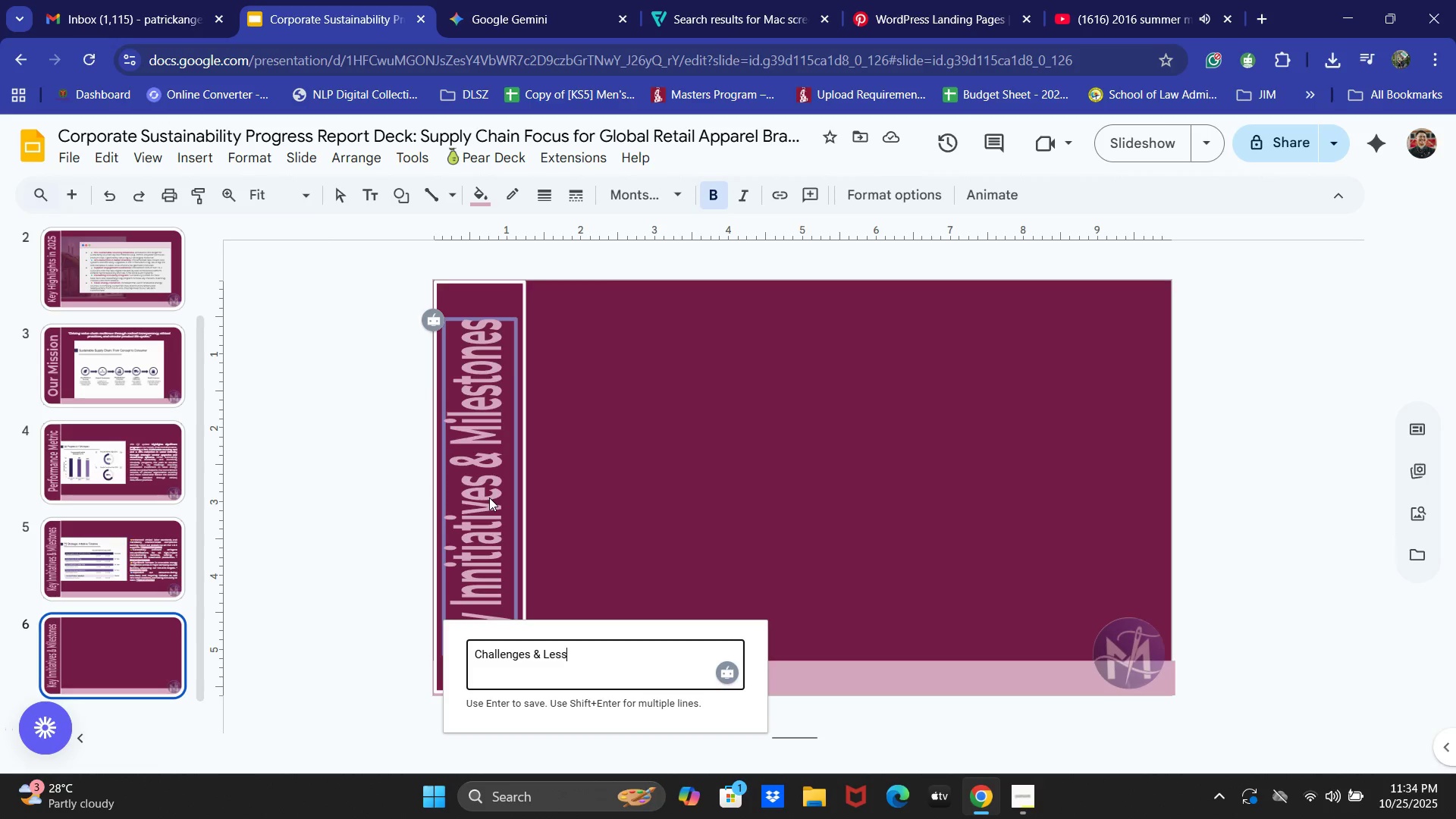 
key(Alt+O)
 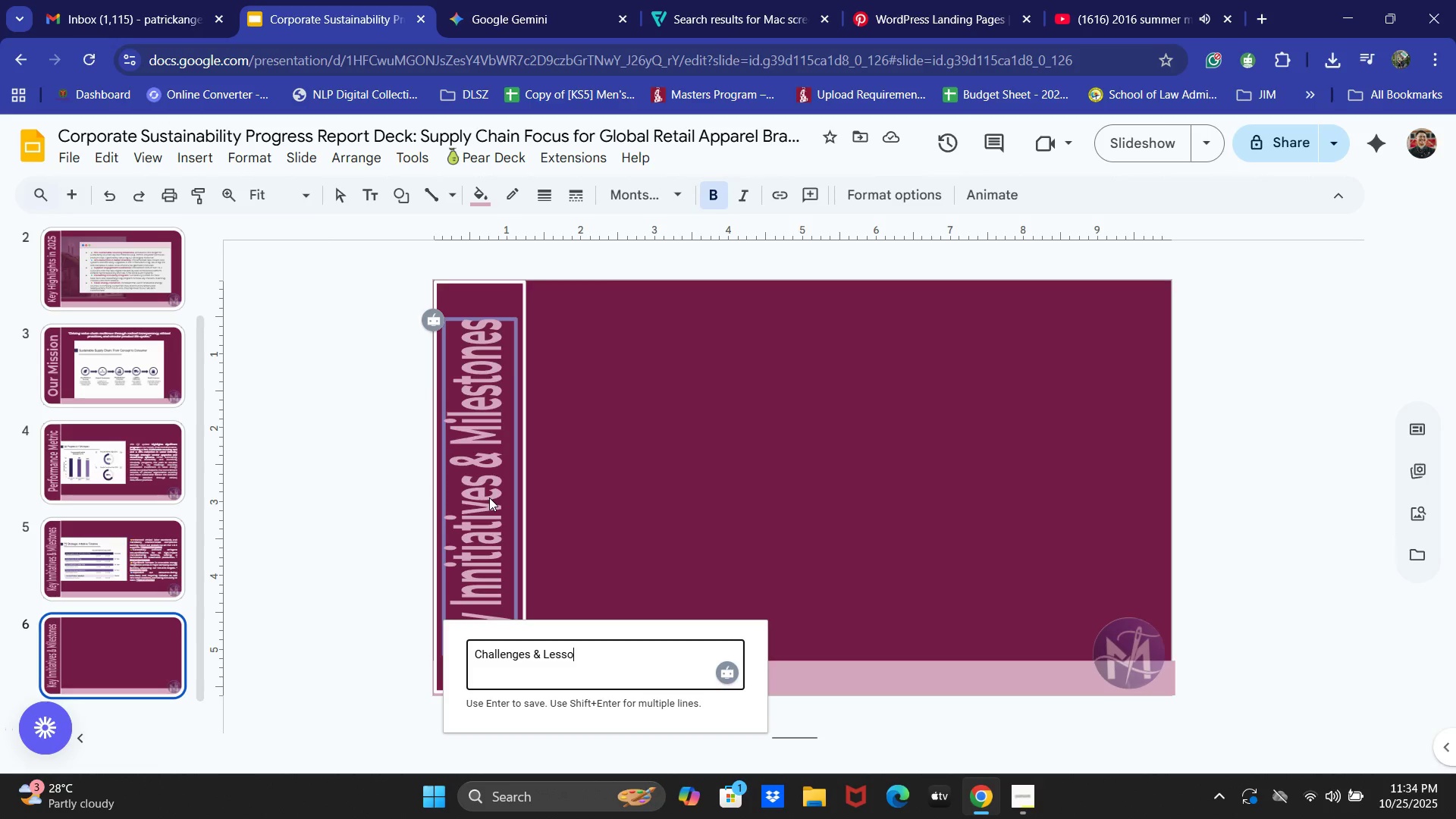 
key(Alt+N)
 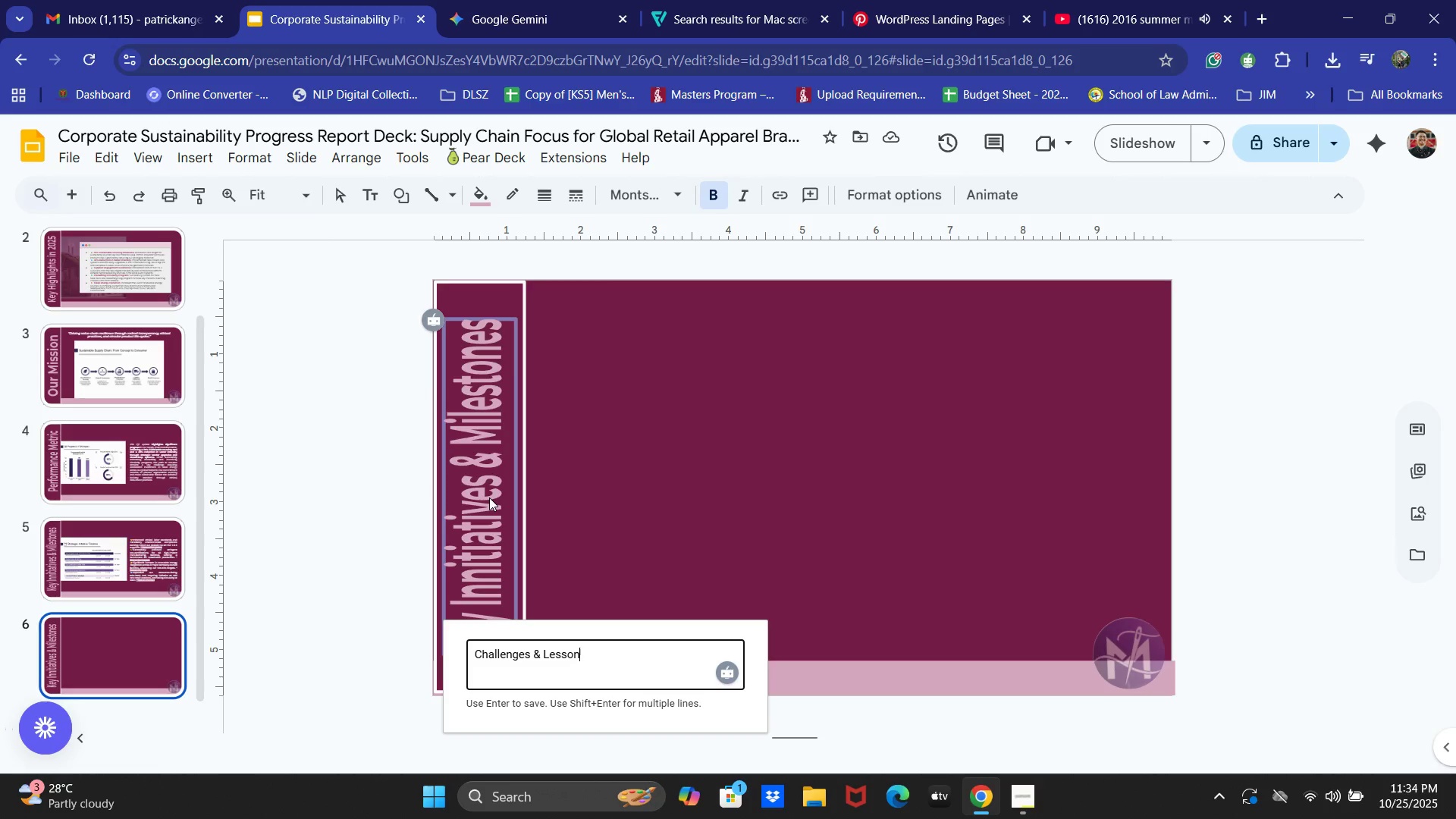 
key(Alt+S)
 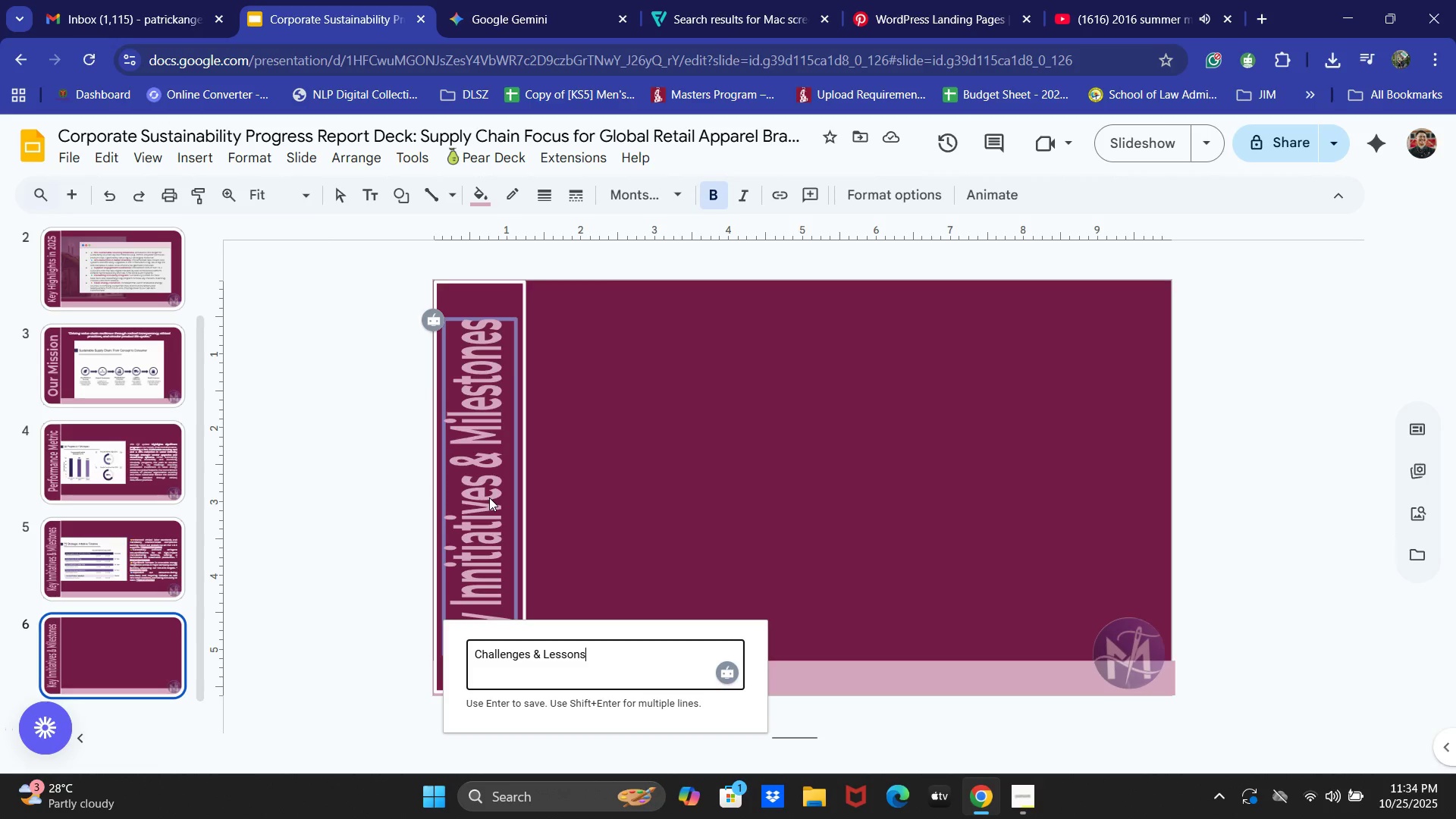 
key(Alt+Enter)
 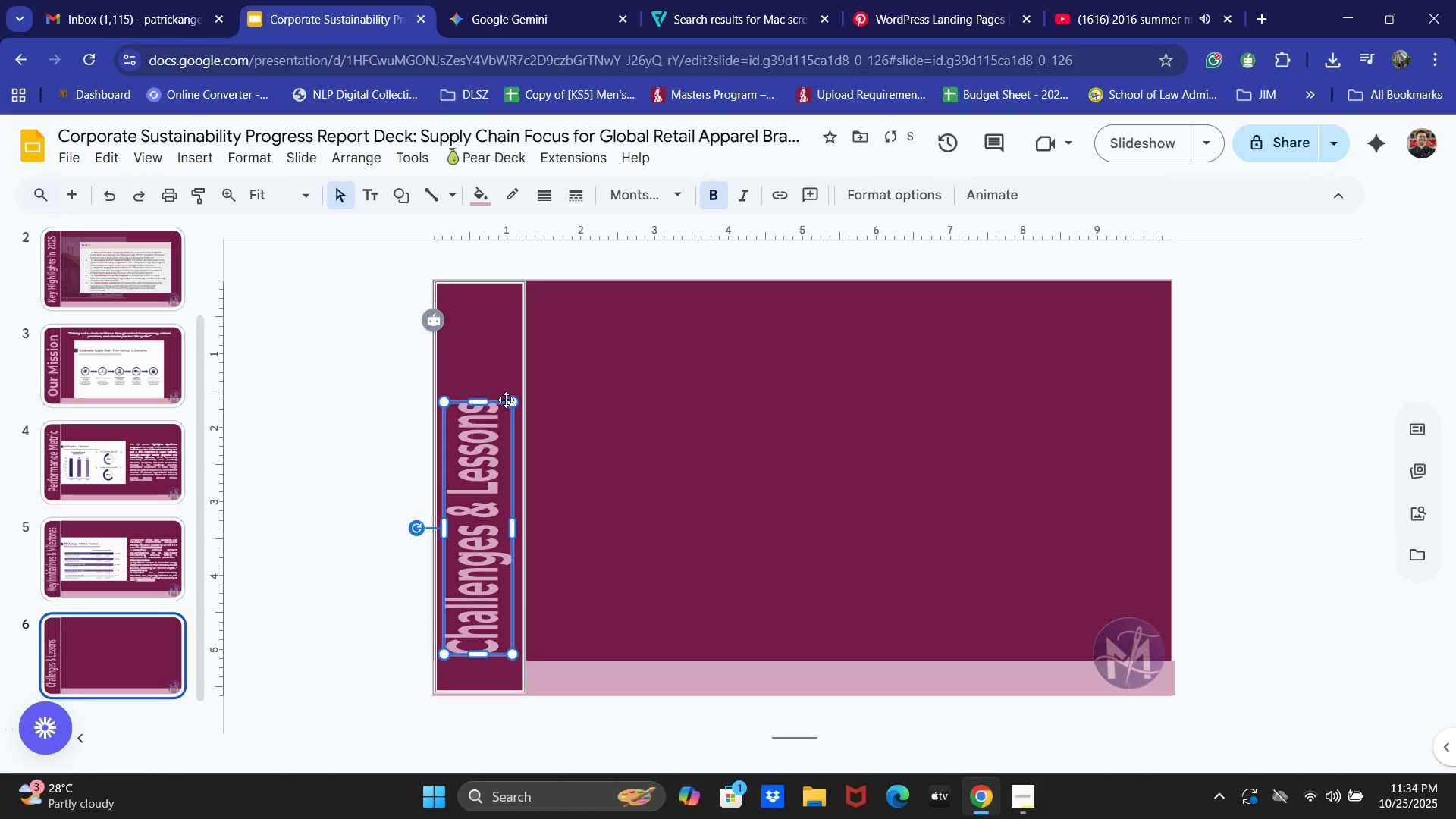 
left_click_drag(start_coordinate=[509, 403], to_coordinate=[513, 323])
 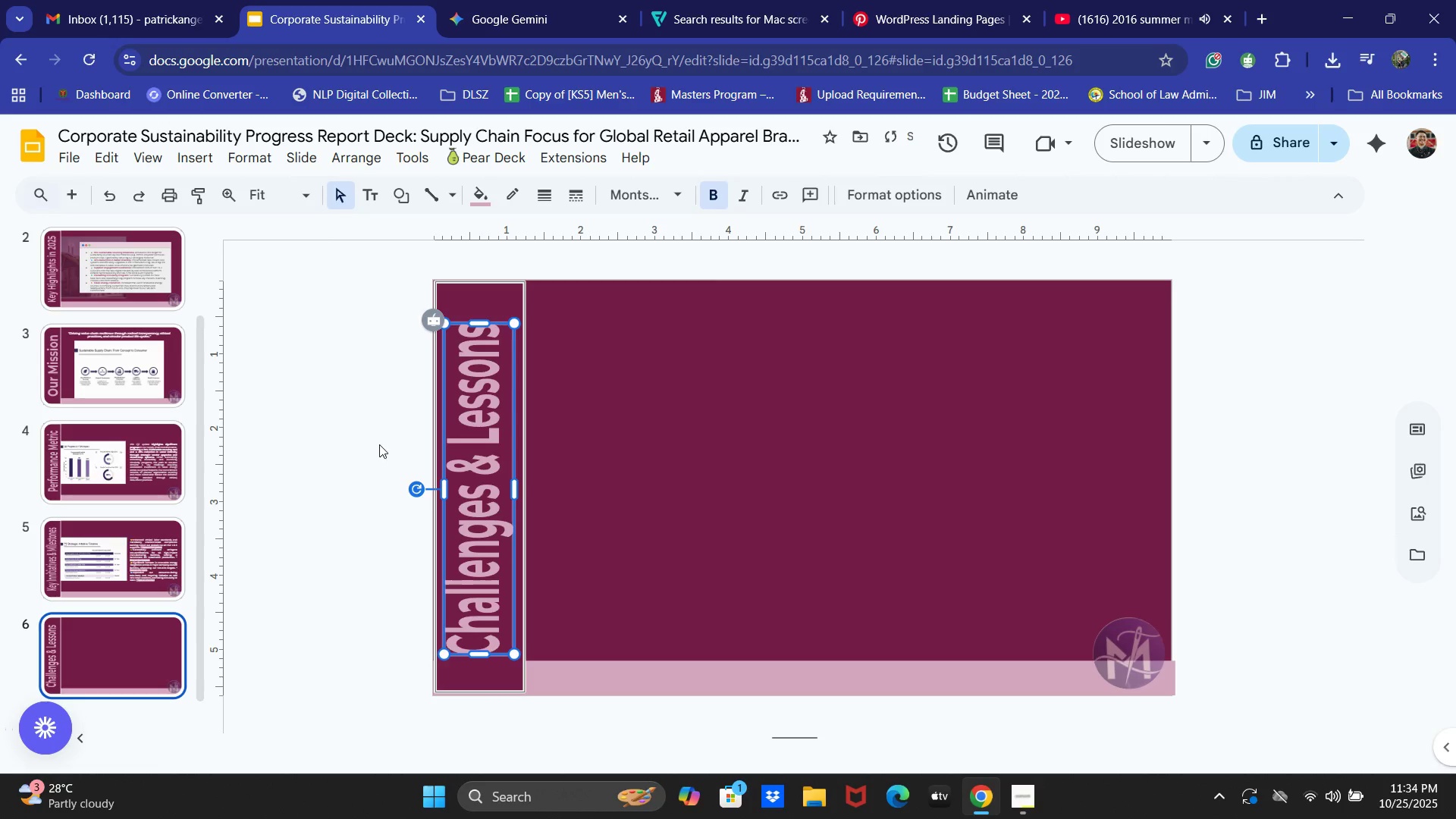 
left_click([378, 448])
 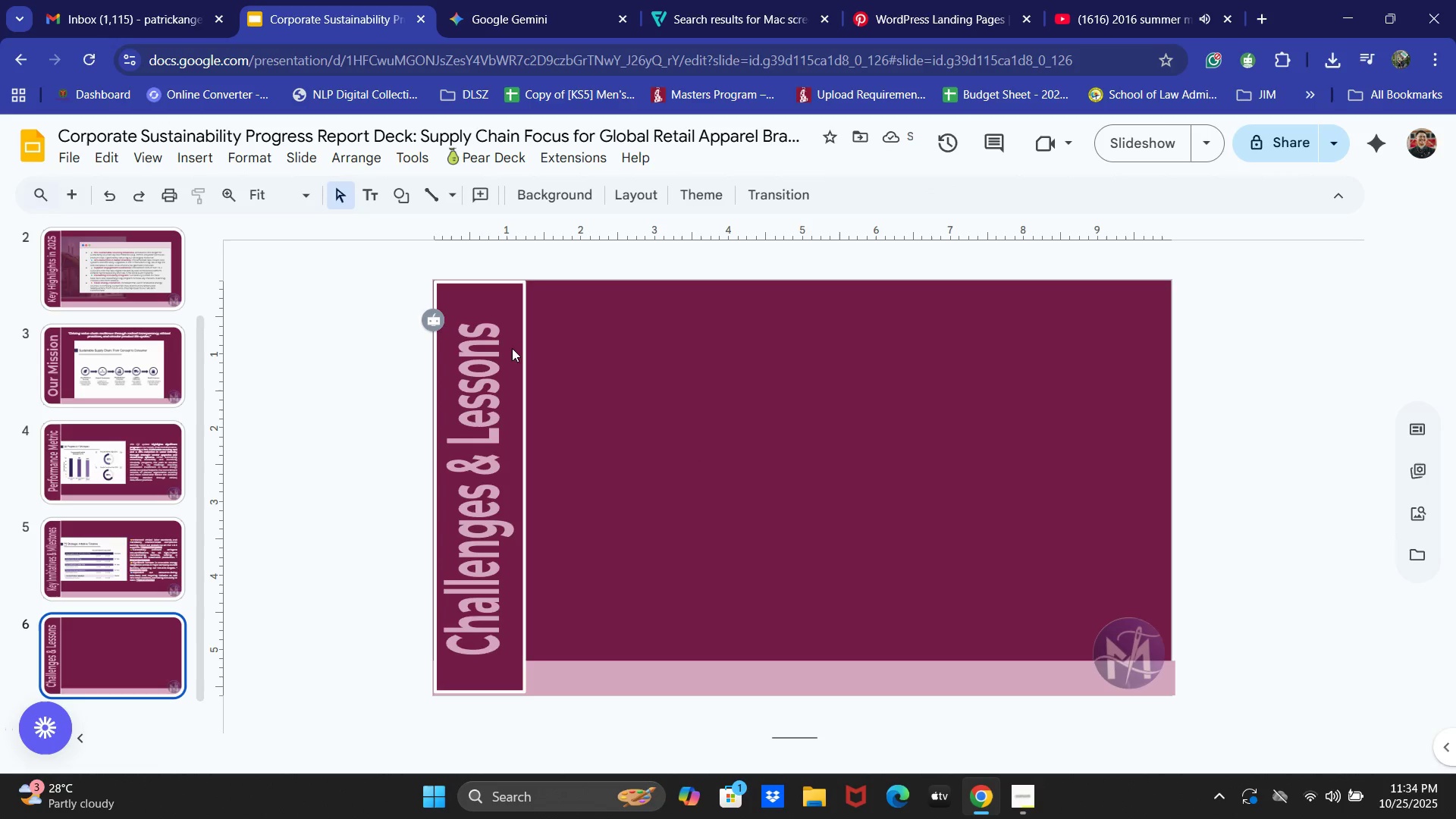 
left_click([414, 195])
 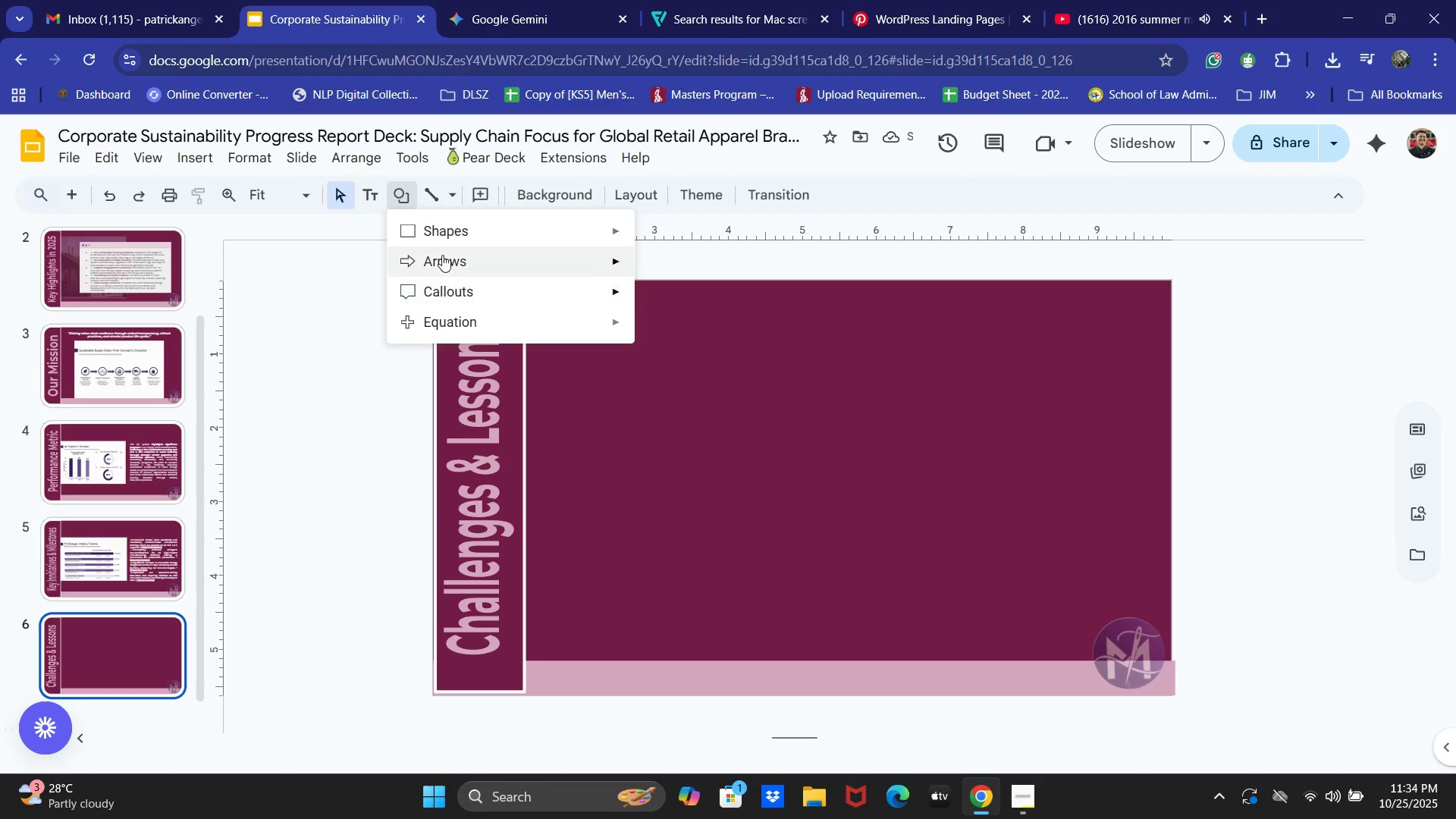 
left_click([438, 239])
 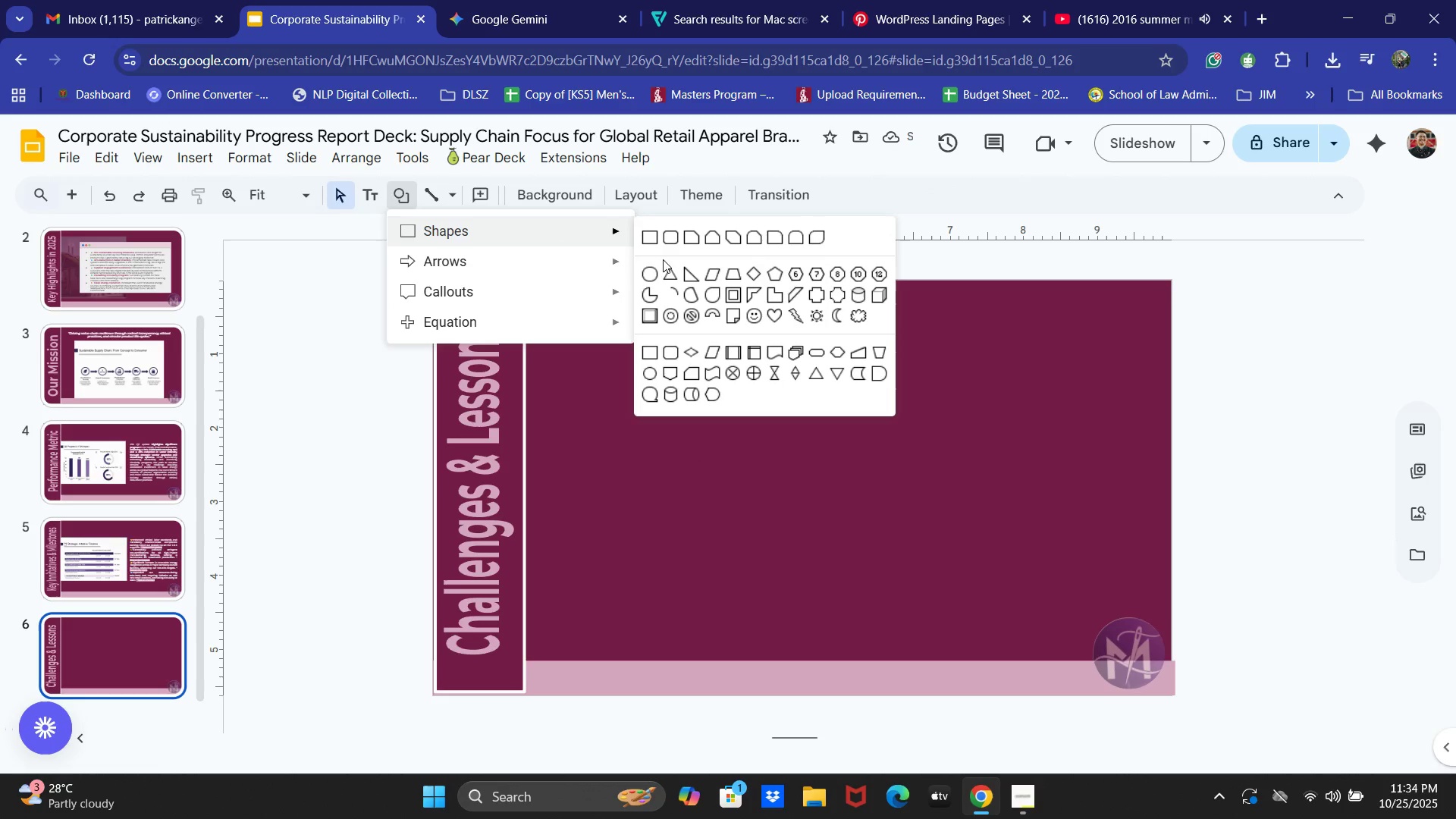 
left_click([649, 273])
 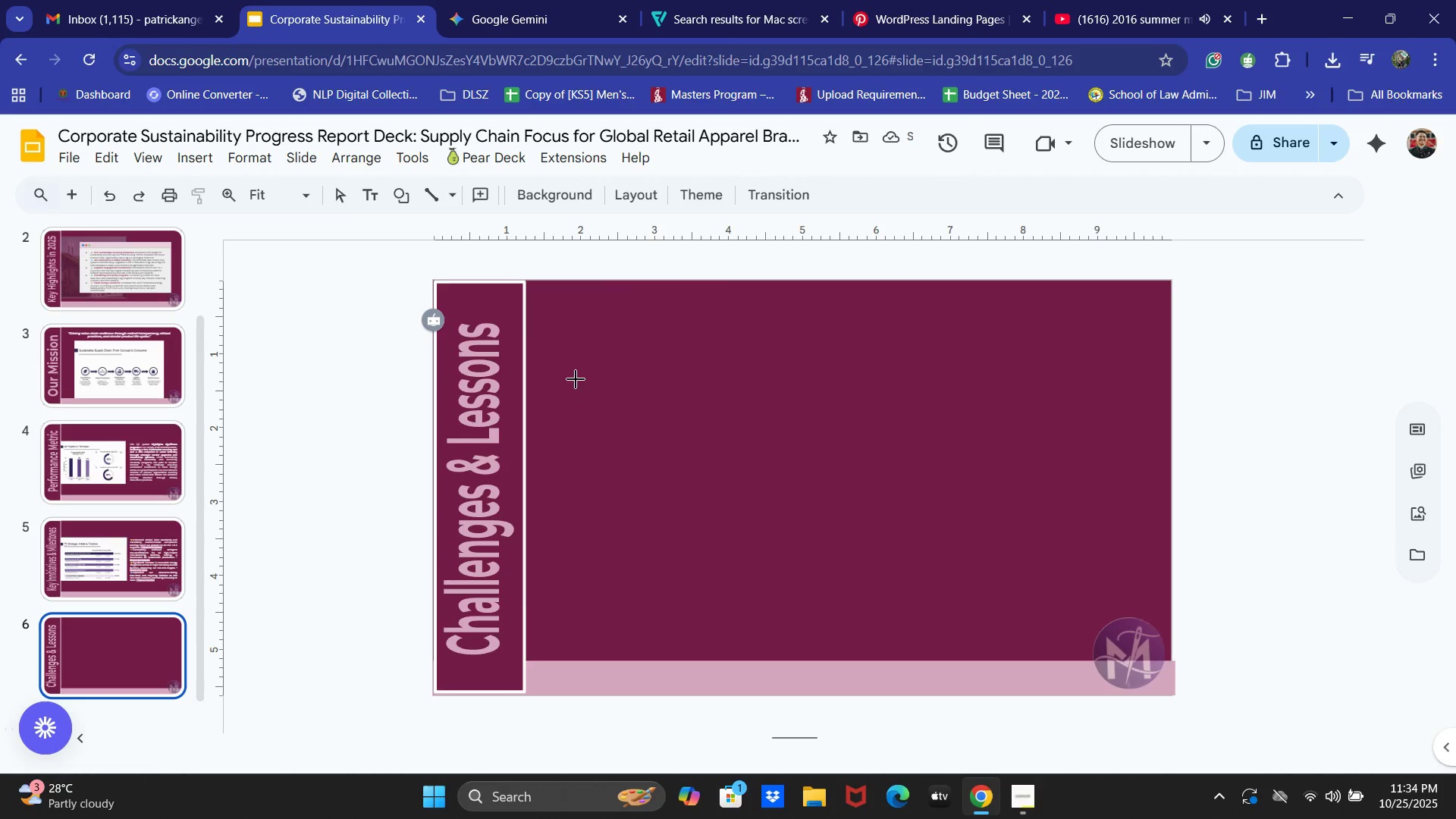 
left_click_drag(start_coordinate=[571, 375], to_coordinate=[695, 485])
 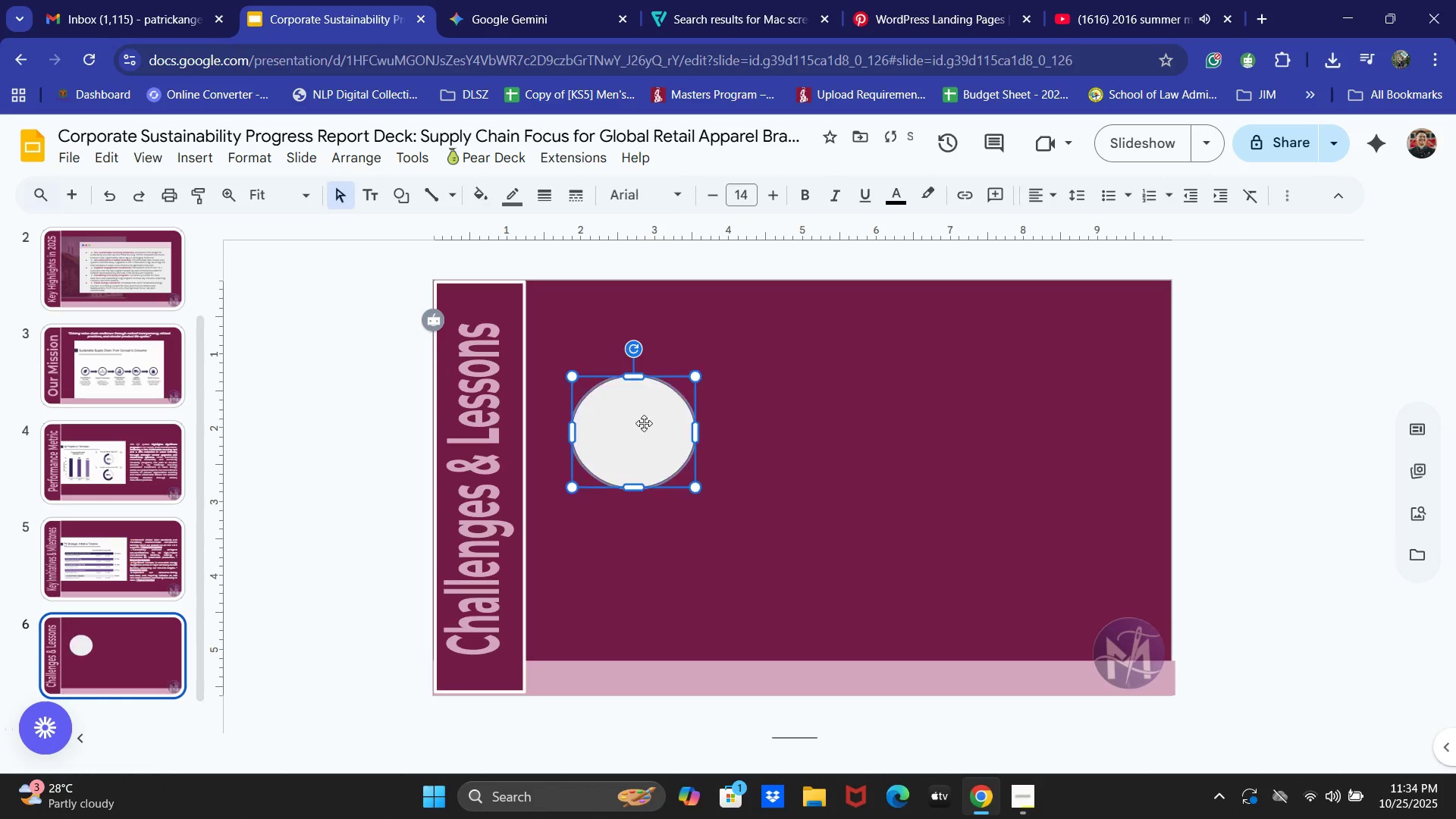 
left_click_drag(start_coordinate=[643, 423], to_coordinate=[622, 381])
 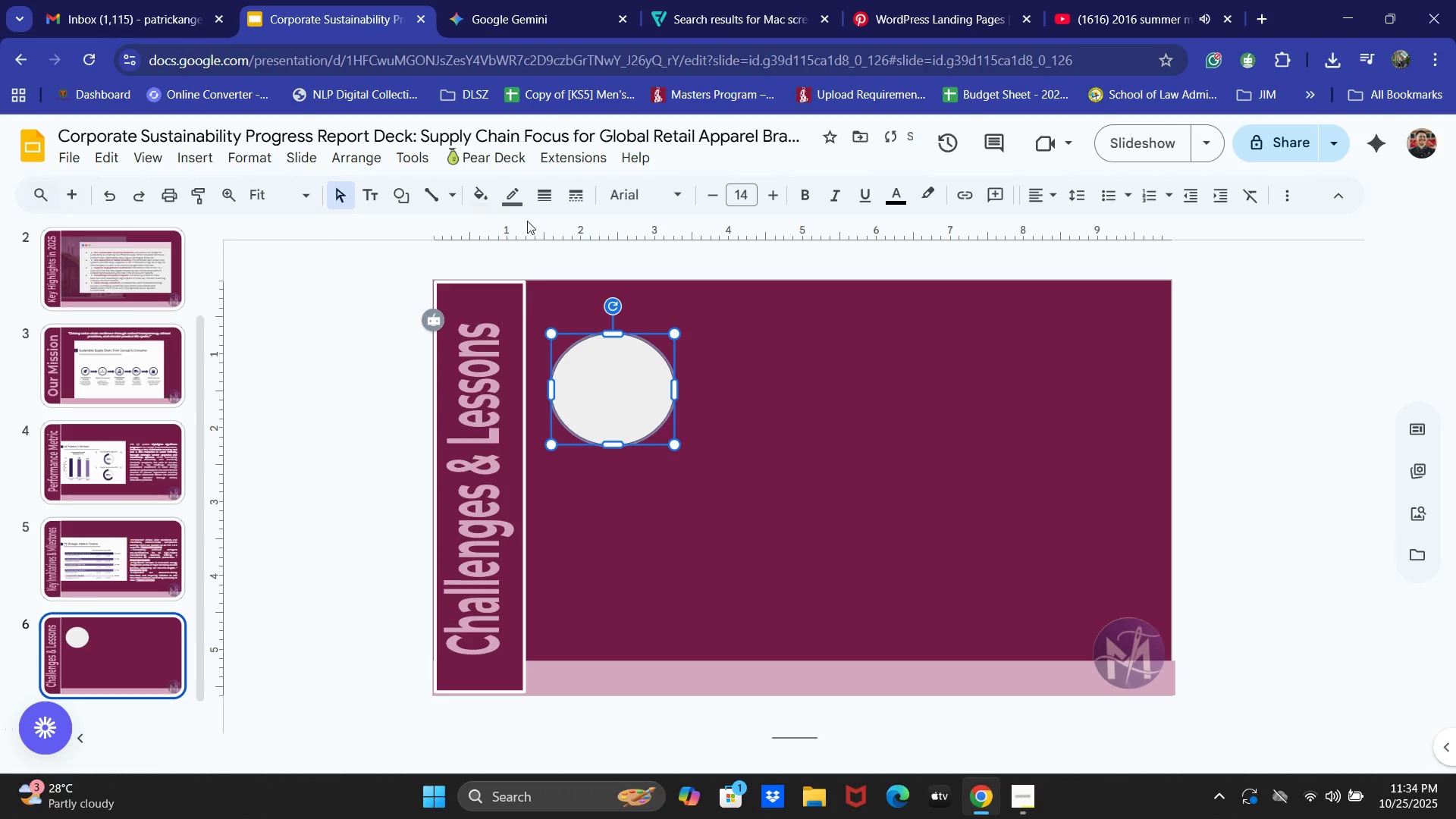 
left_click([482, 189])
 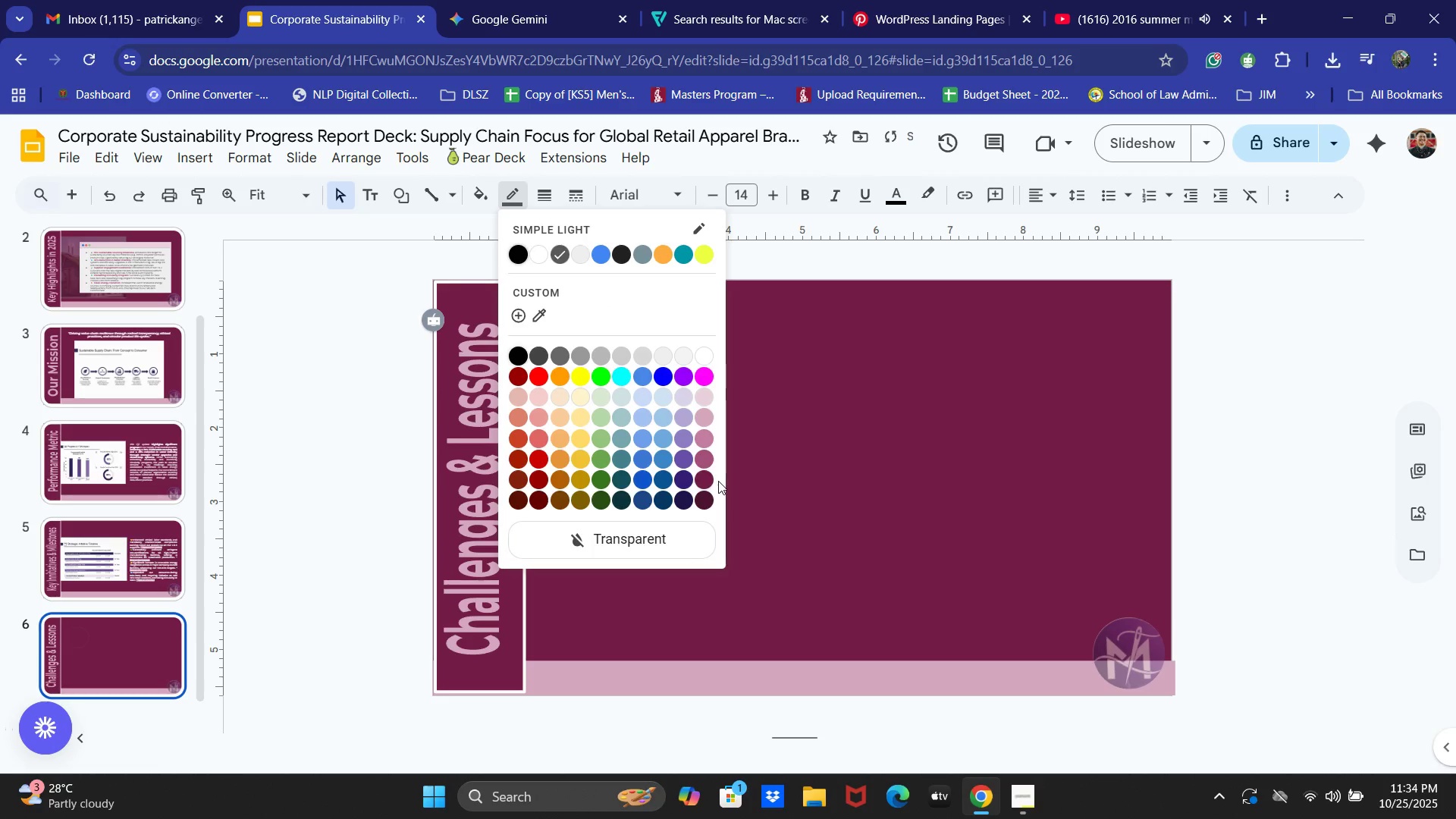 
left_click([701, 439])
 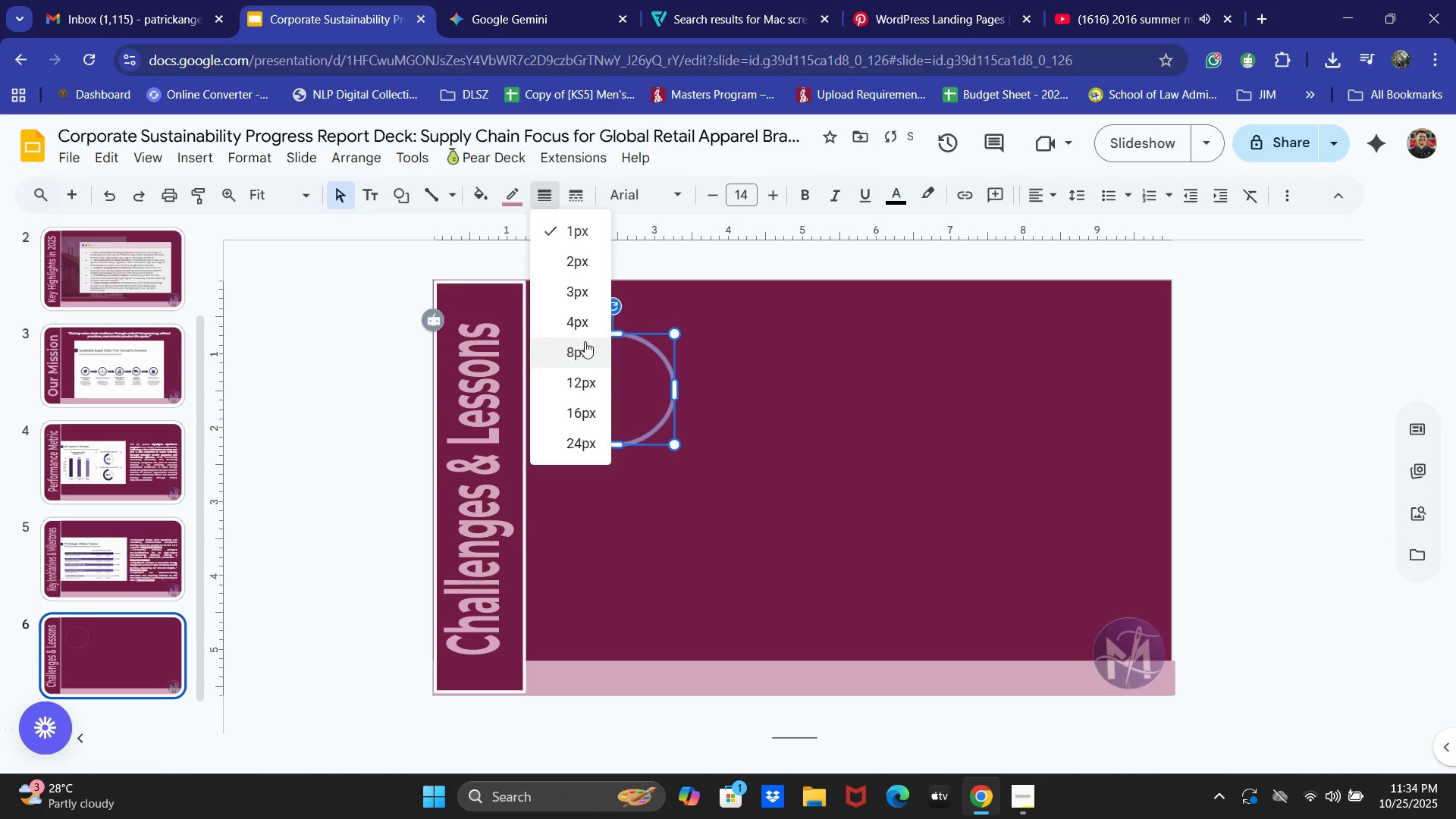 
double_click([354, 360])
 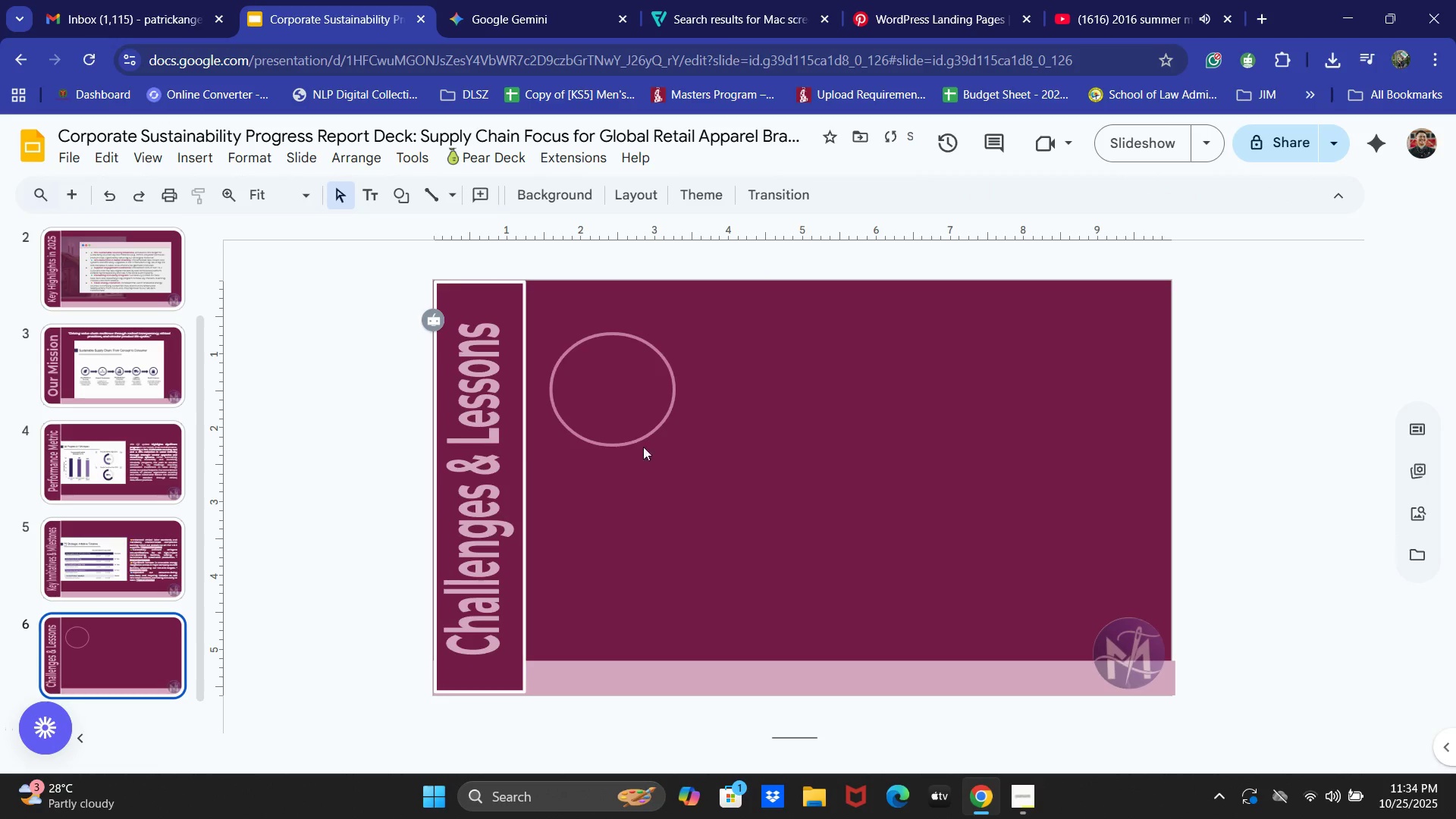 
left_click([637, 388])
 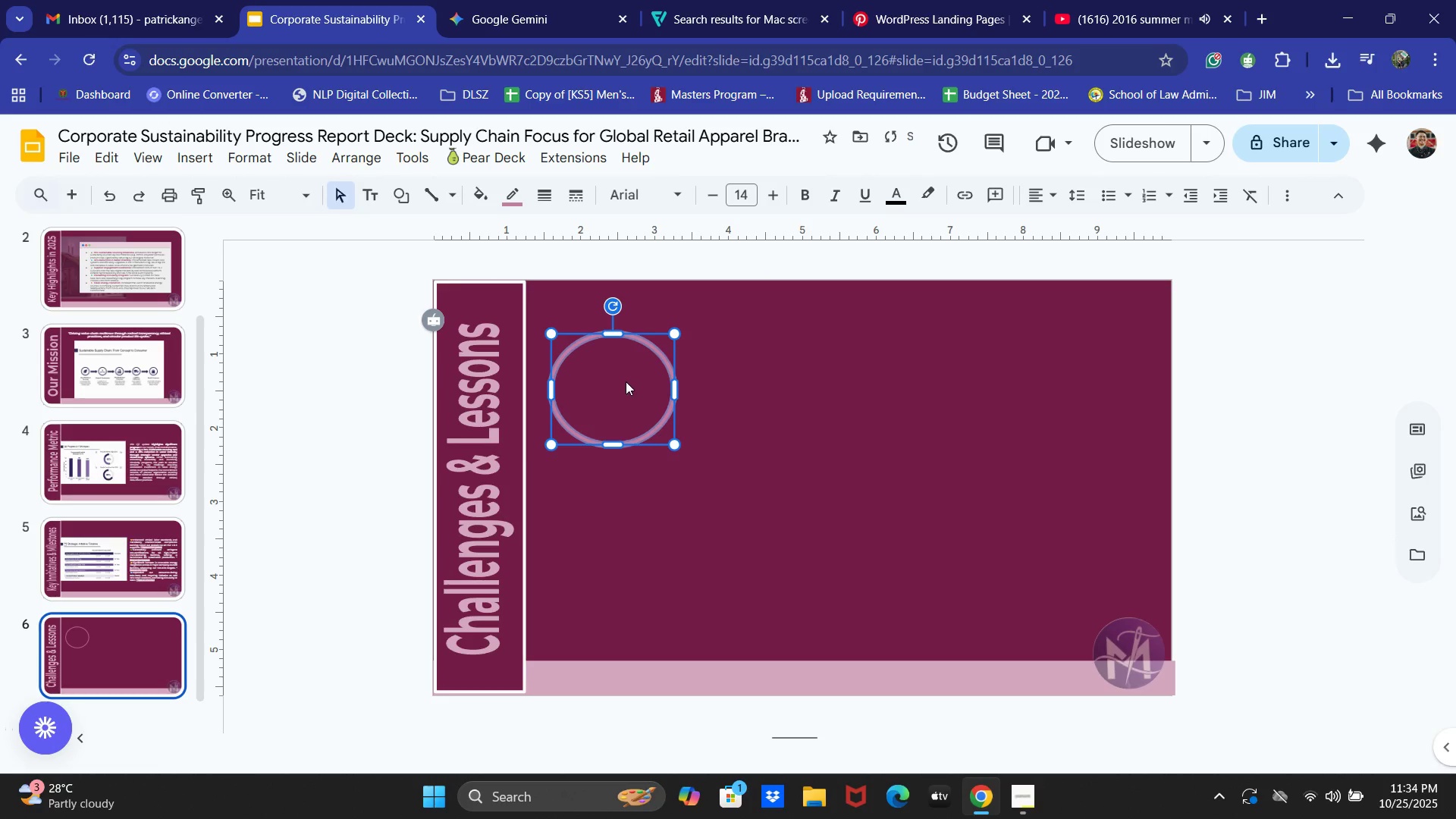 
left_click_drag(start_coordinate=[626, 381], to_coordinate=[623, 395])
 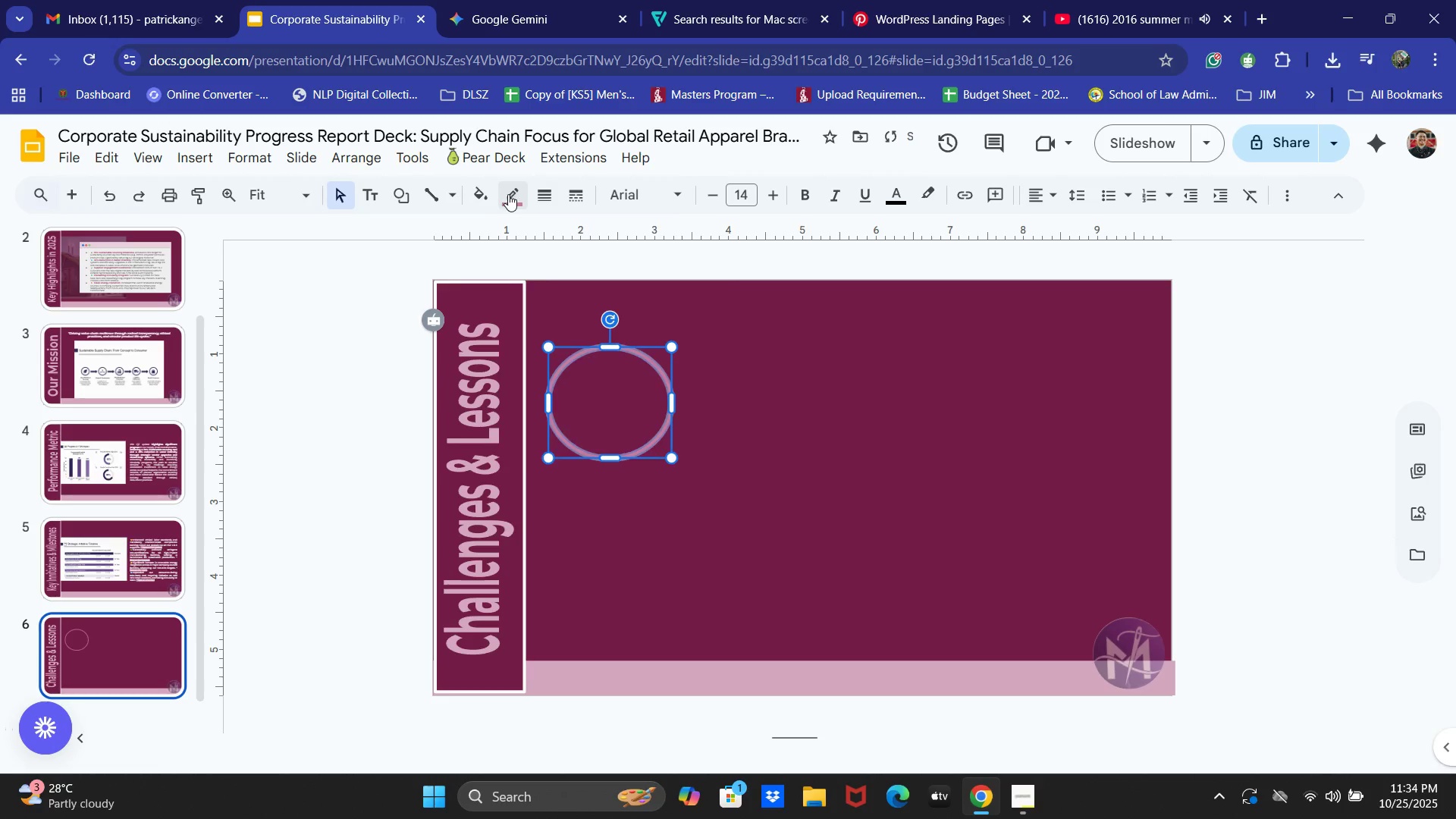 
double_click([531, 193])
 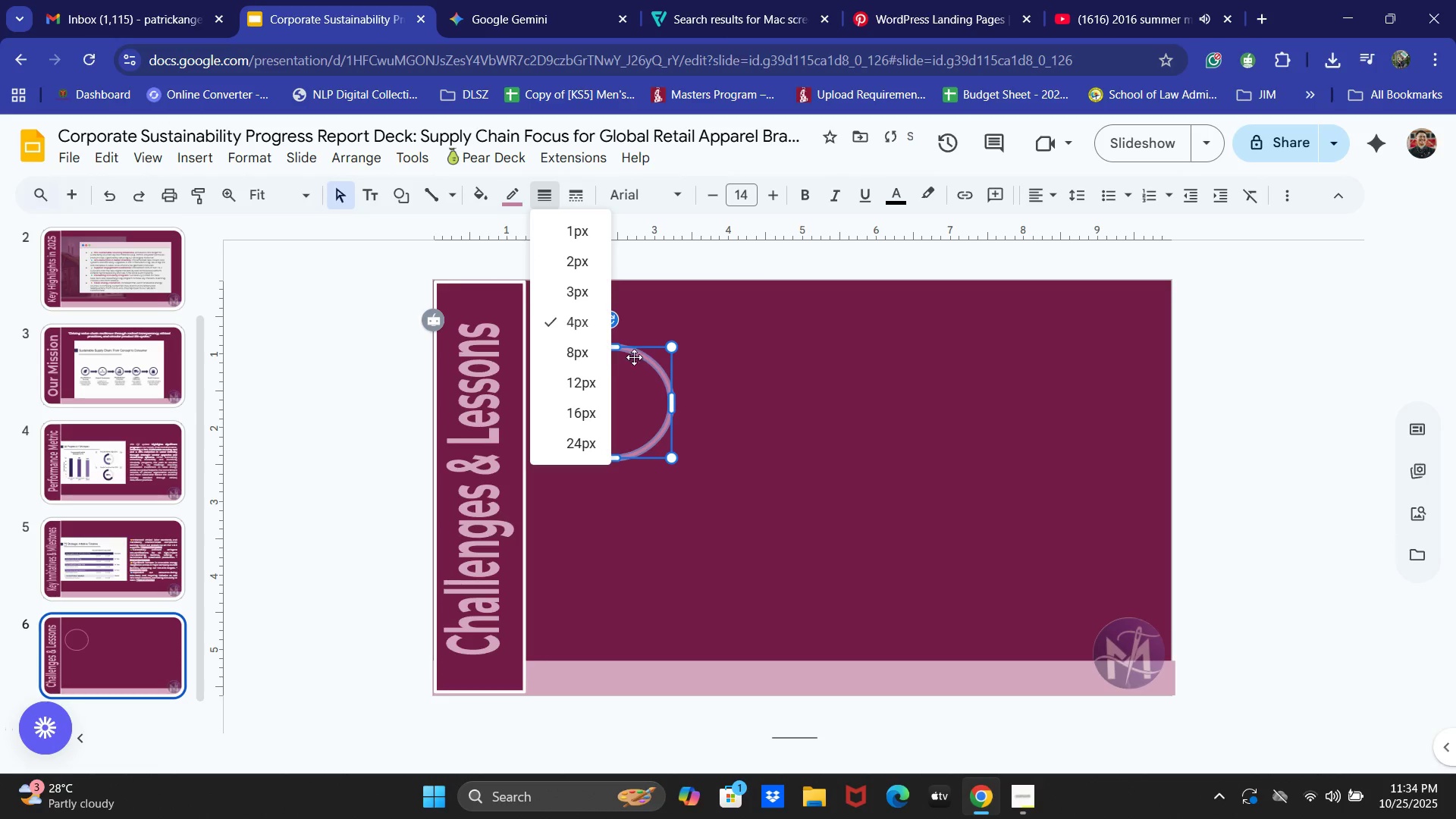 
left_click([601, 364])
 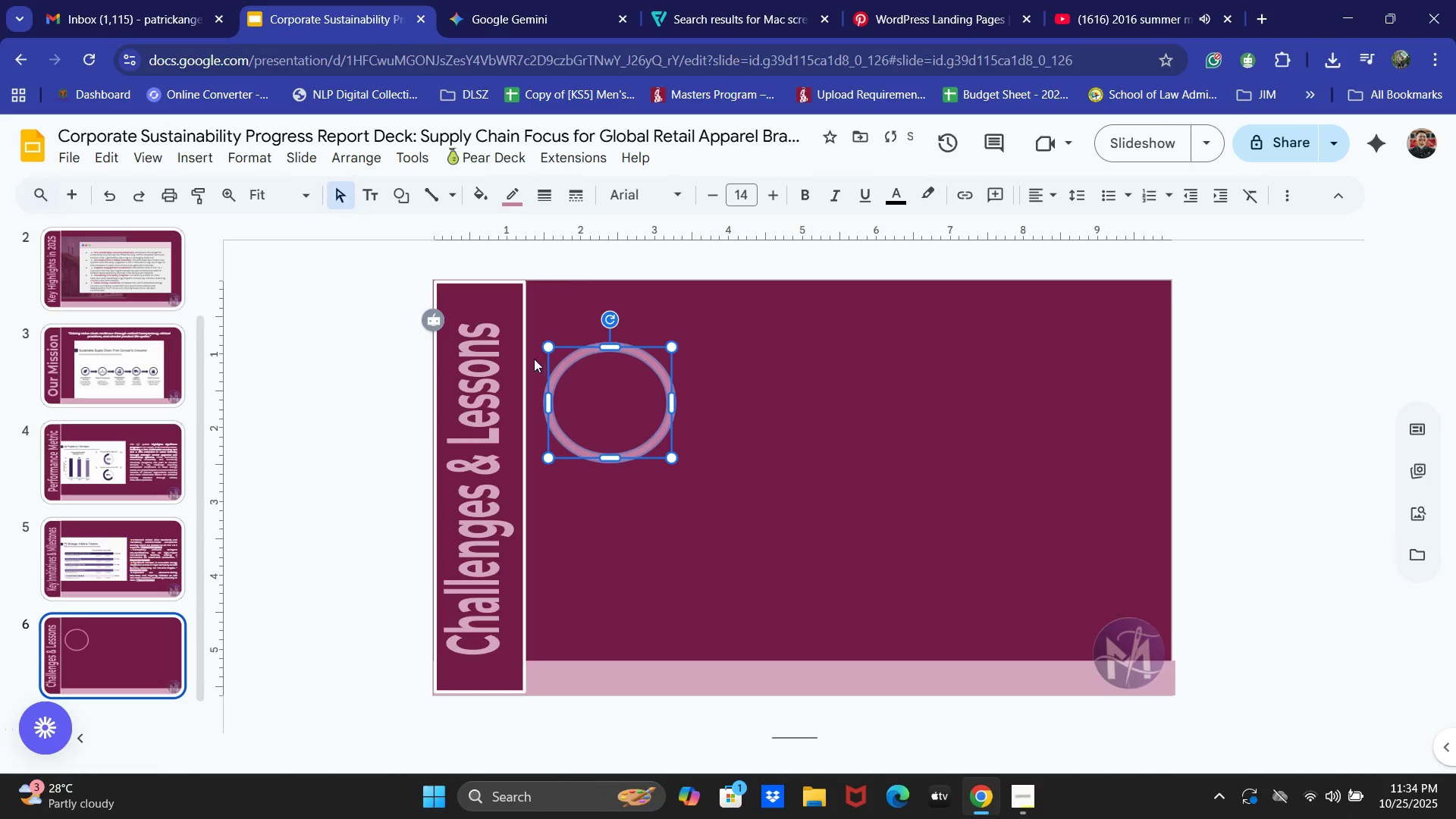 
double_click([336, 386])
 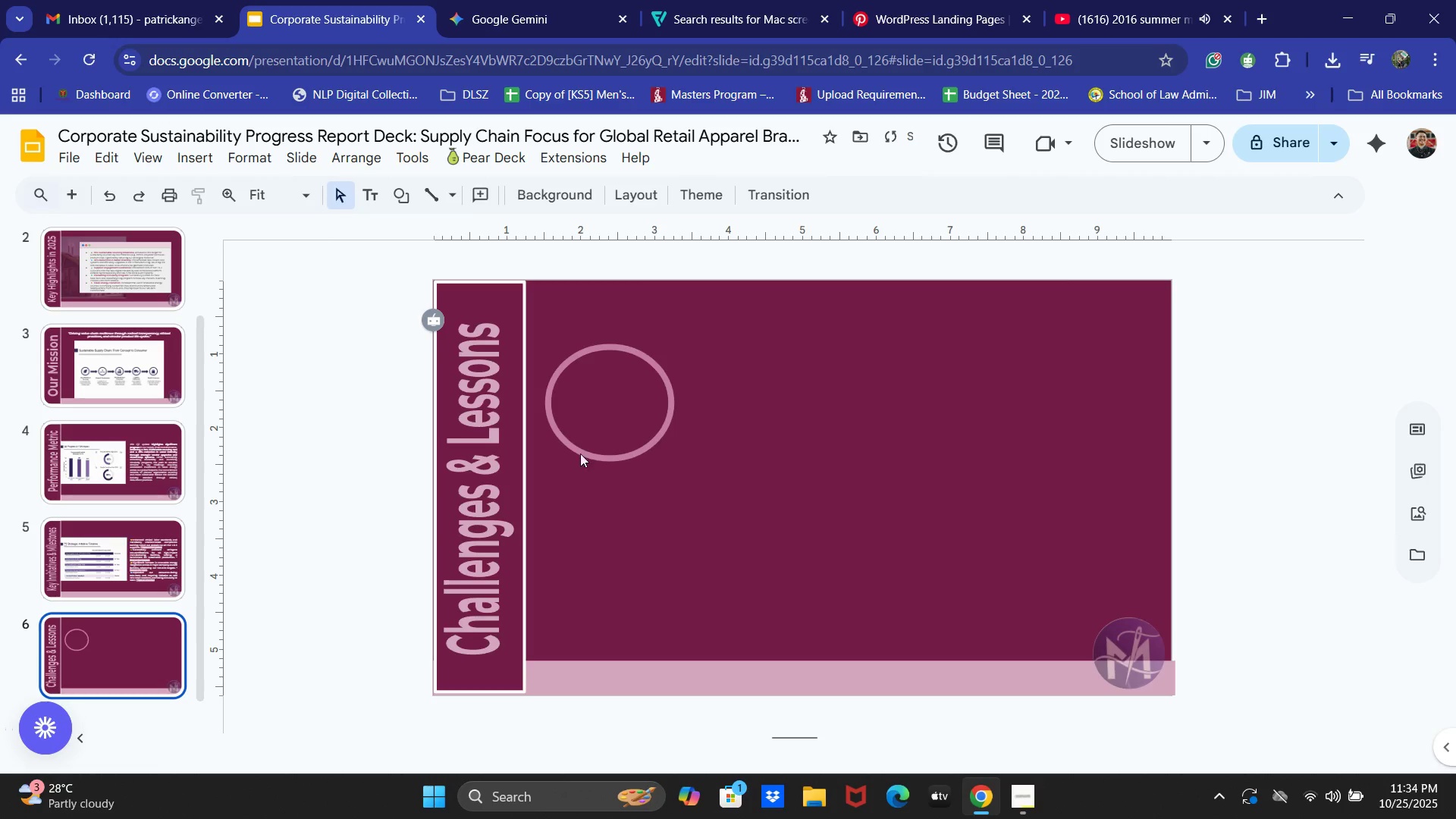 
left_click([620, 427])
 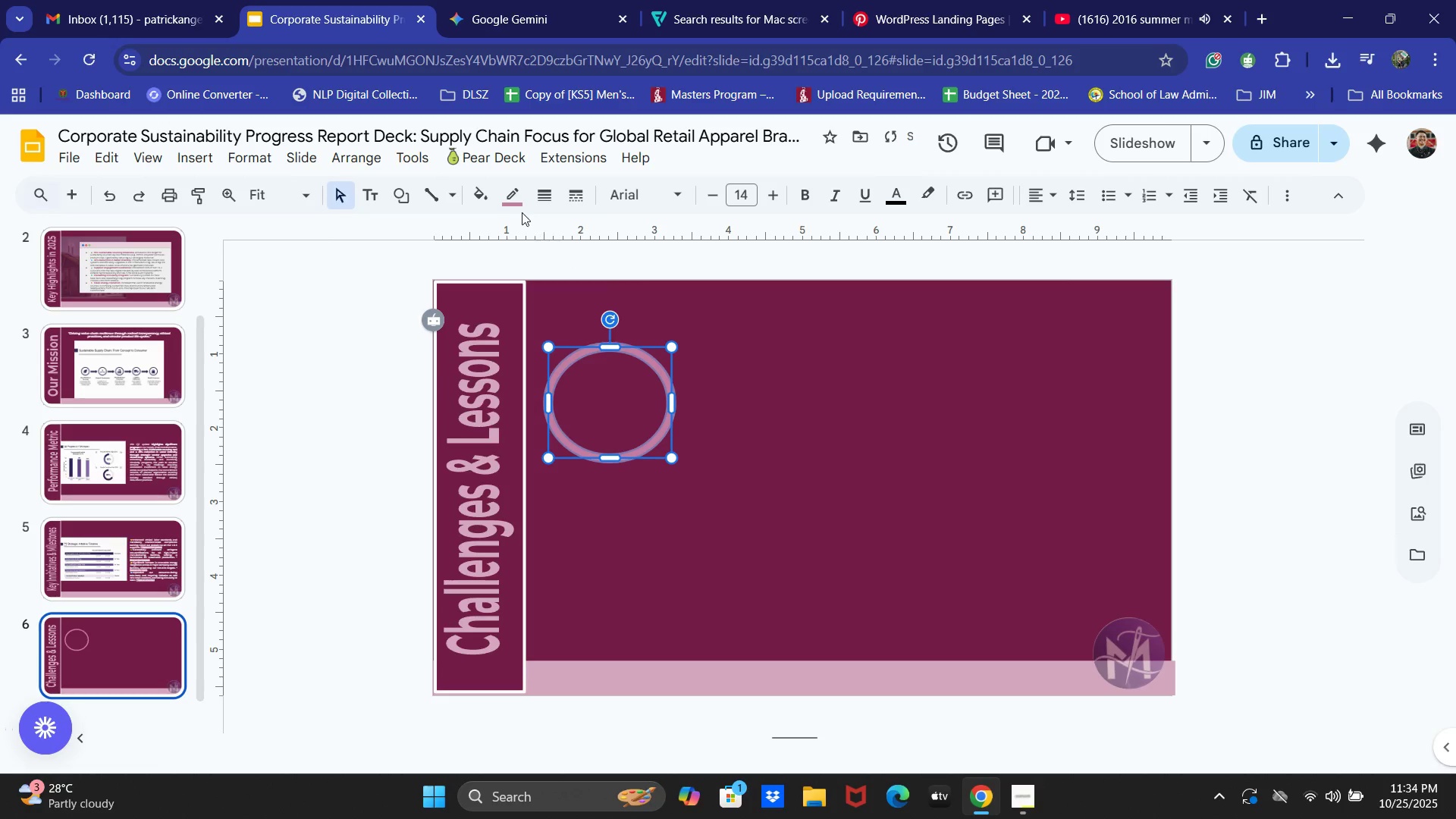 
left_click([515, 201])
 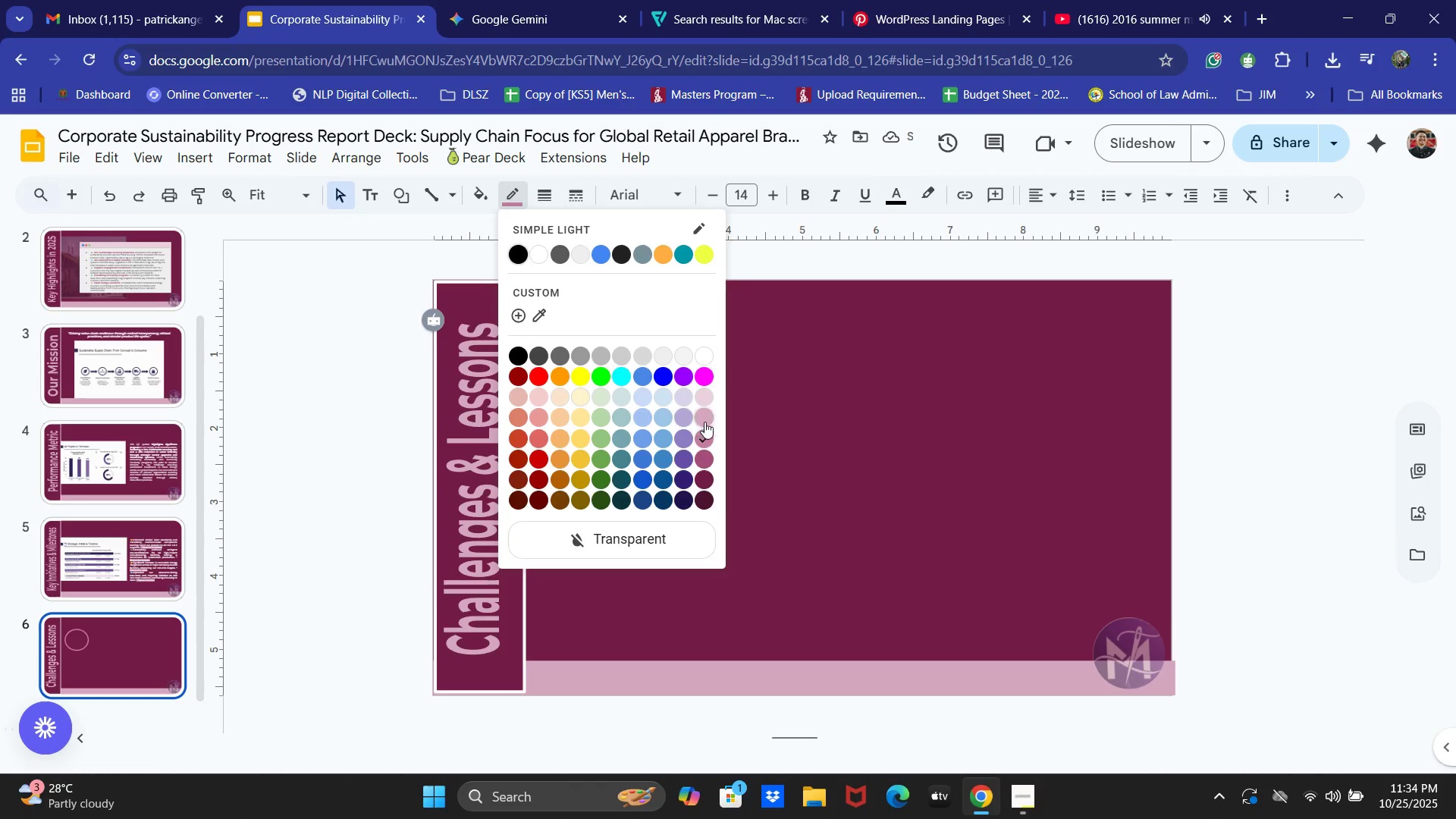 
double_click([306, 416])
 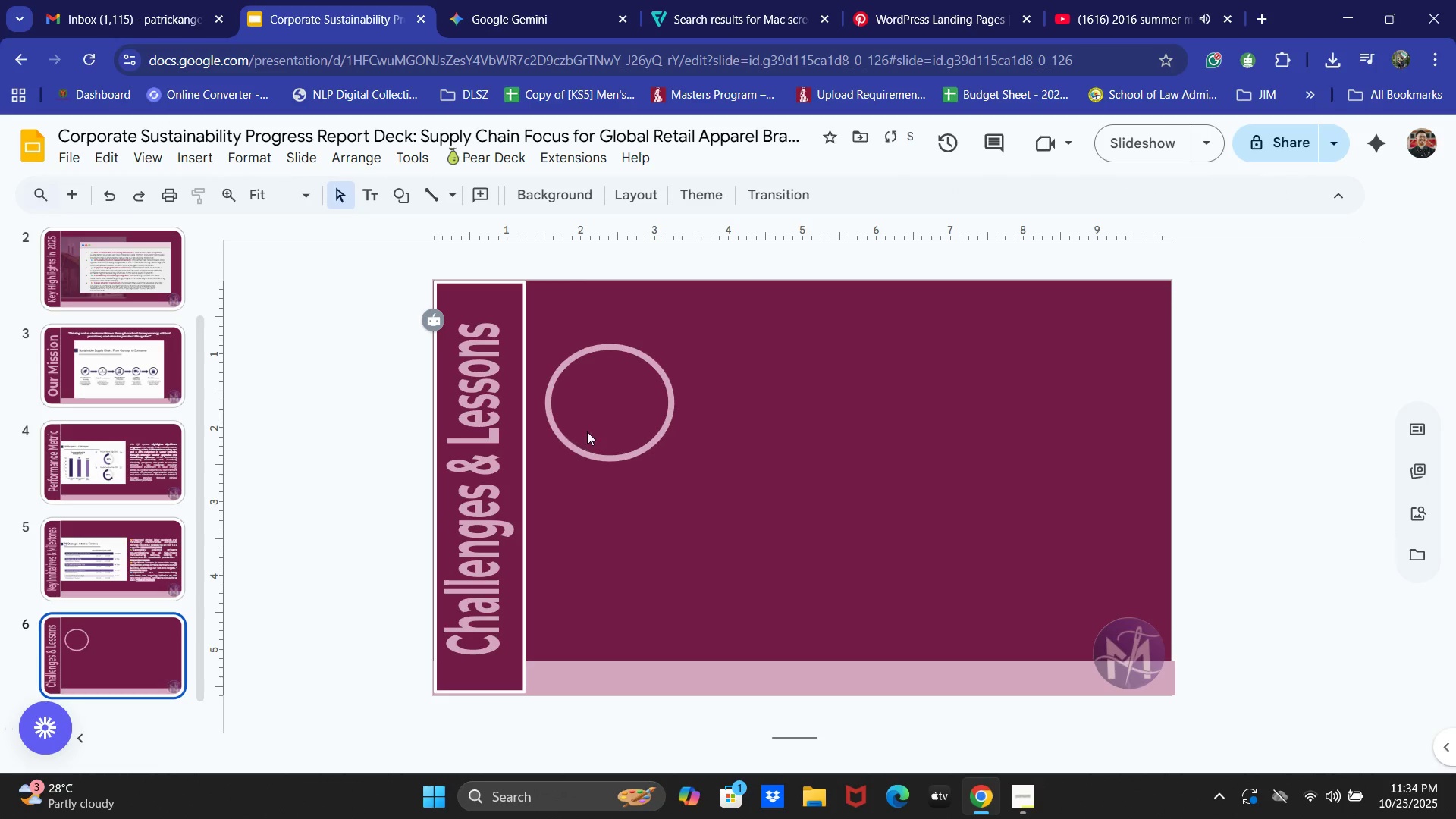 
left_click([604, 419])
 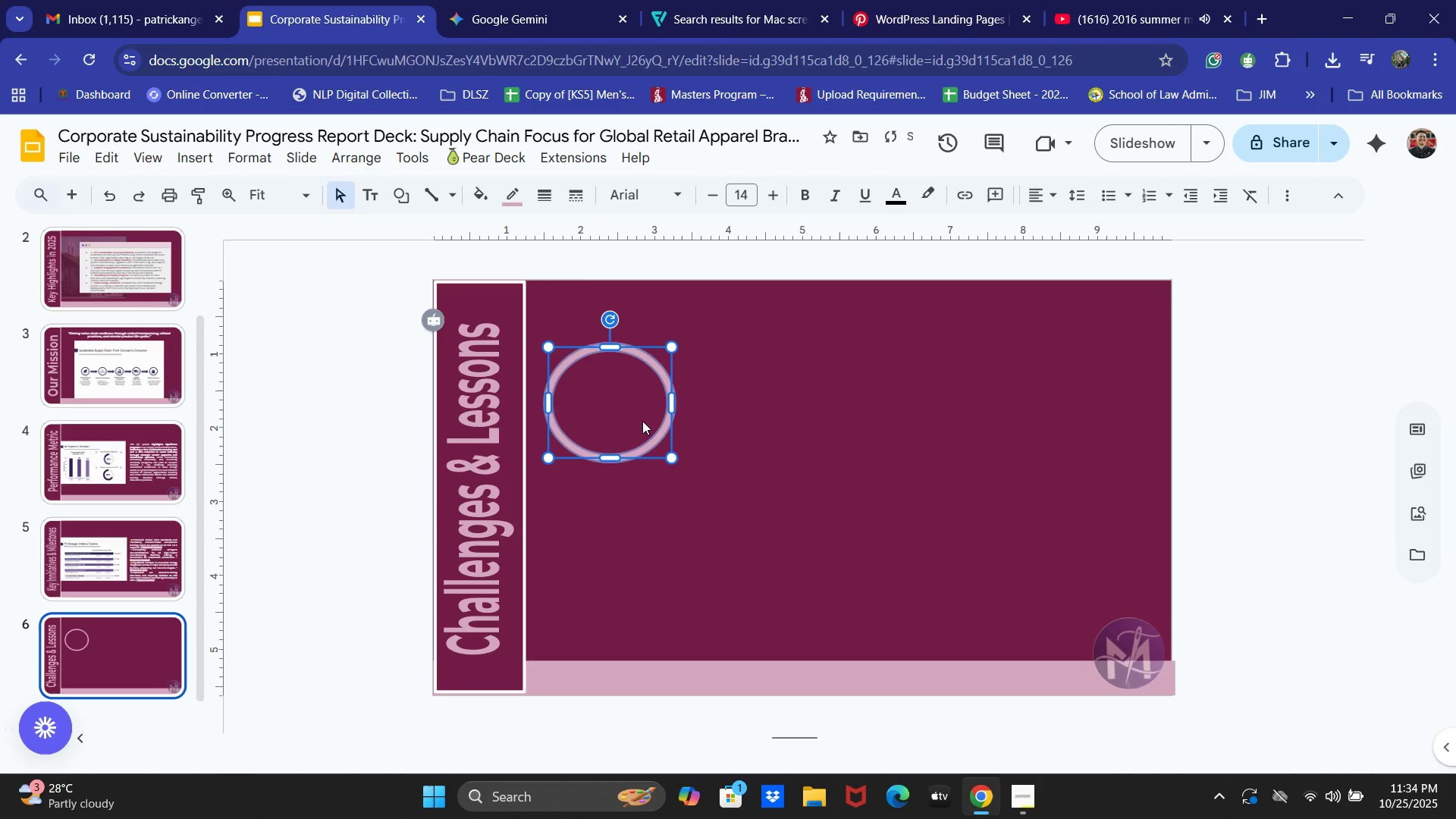 
key(Control+C)
 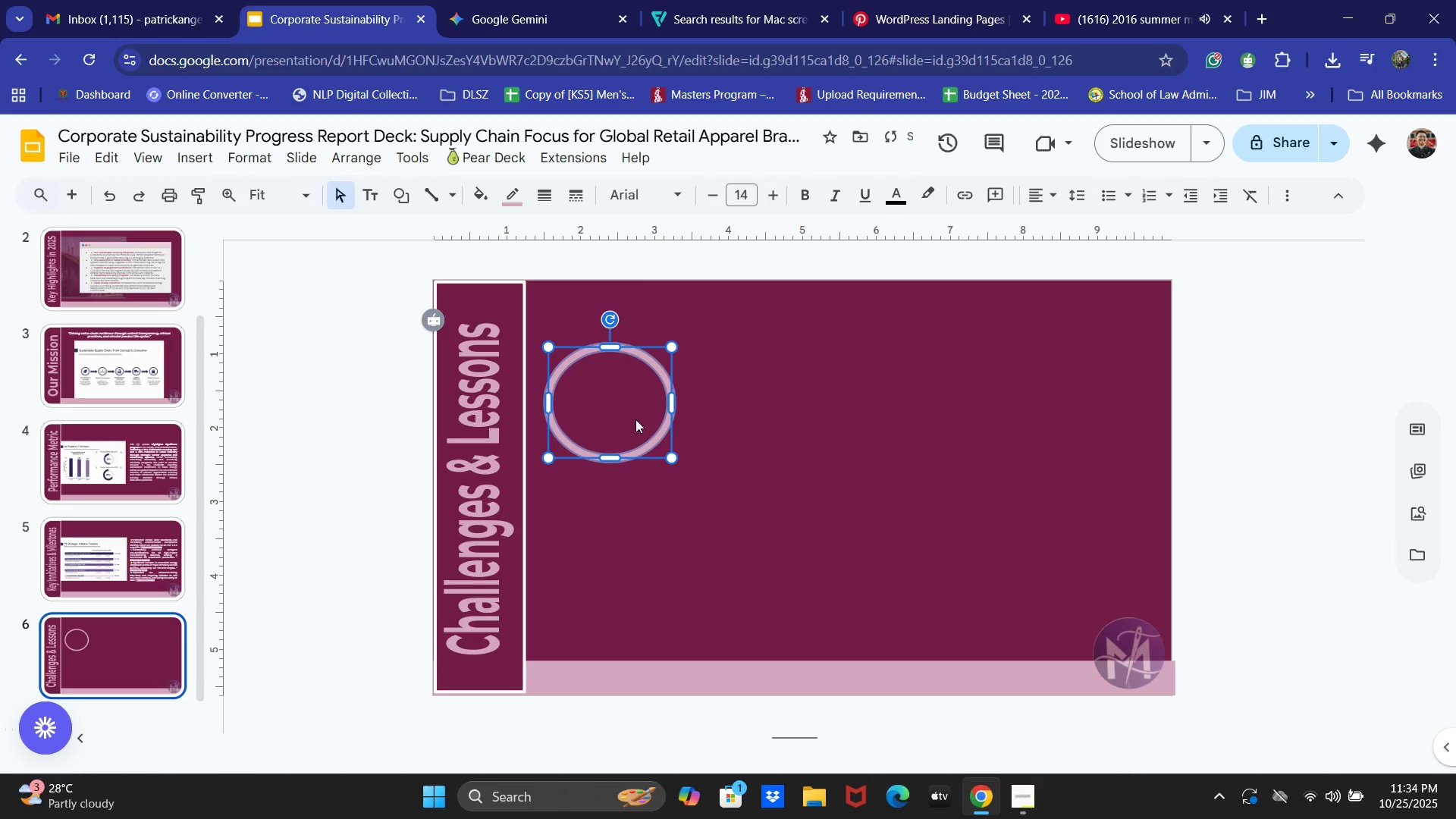 
key(Control+V)
 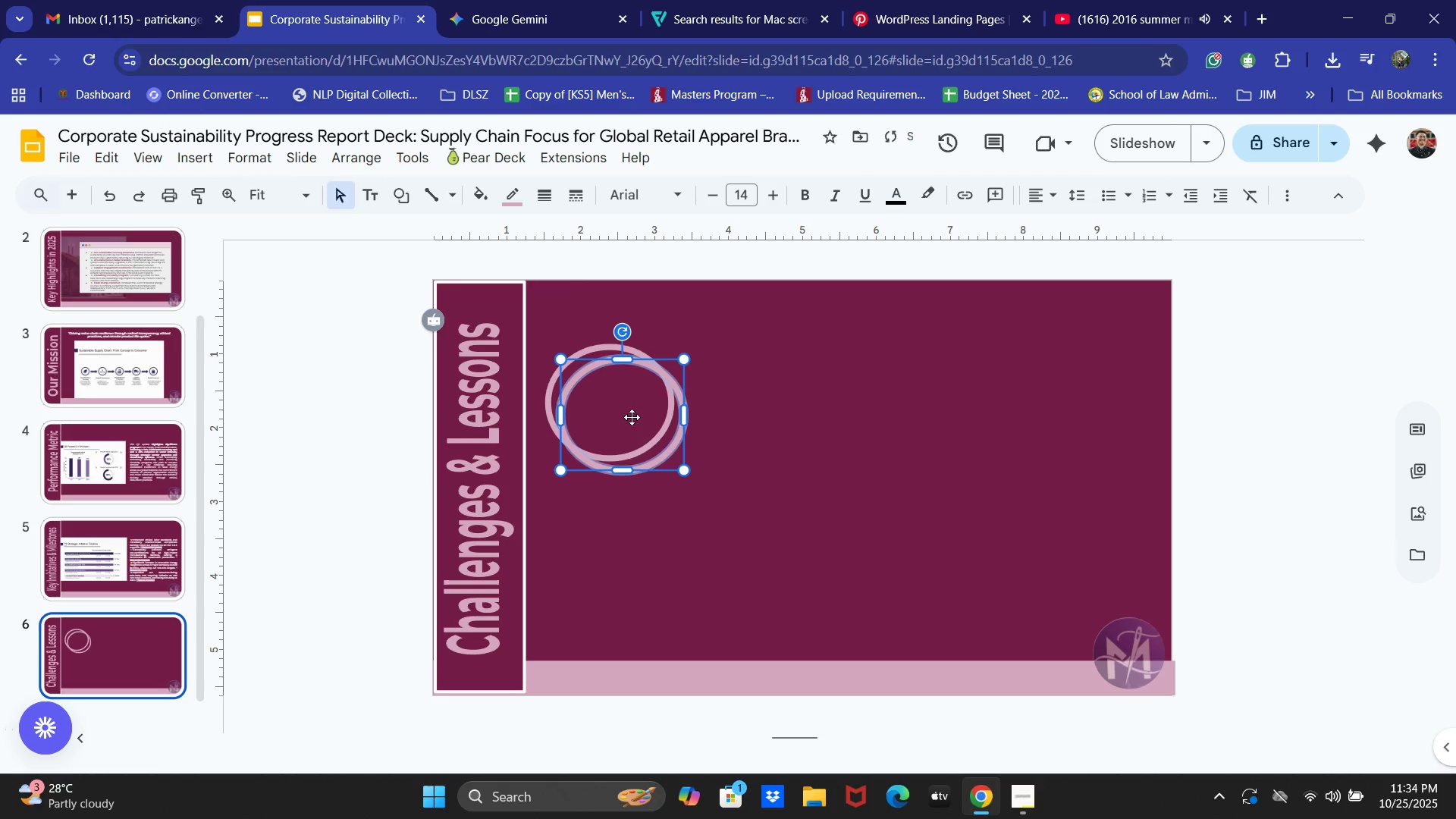 
left_click_drag(start_coordinate=[632, 417], to_coordinate=[773, 403])
 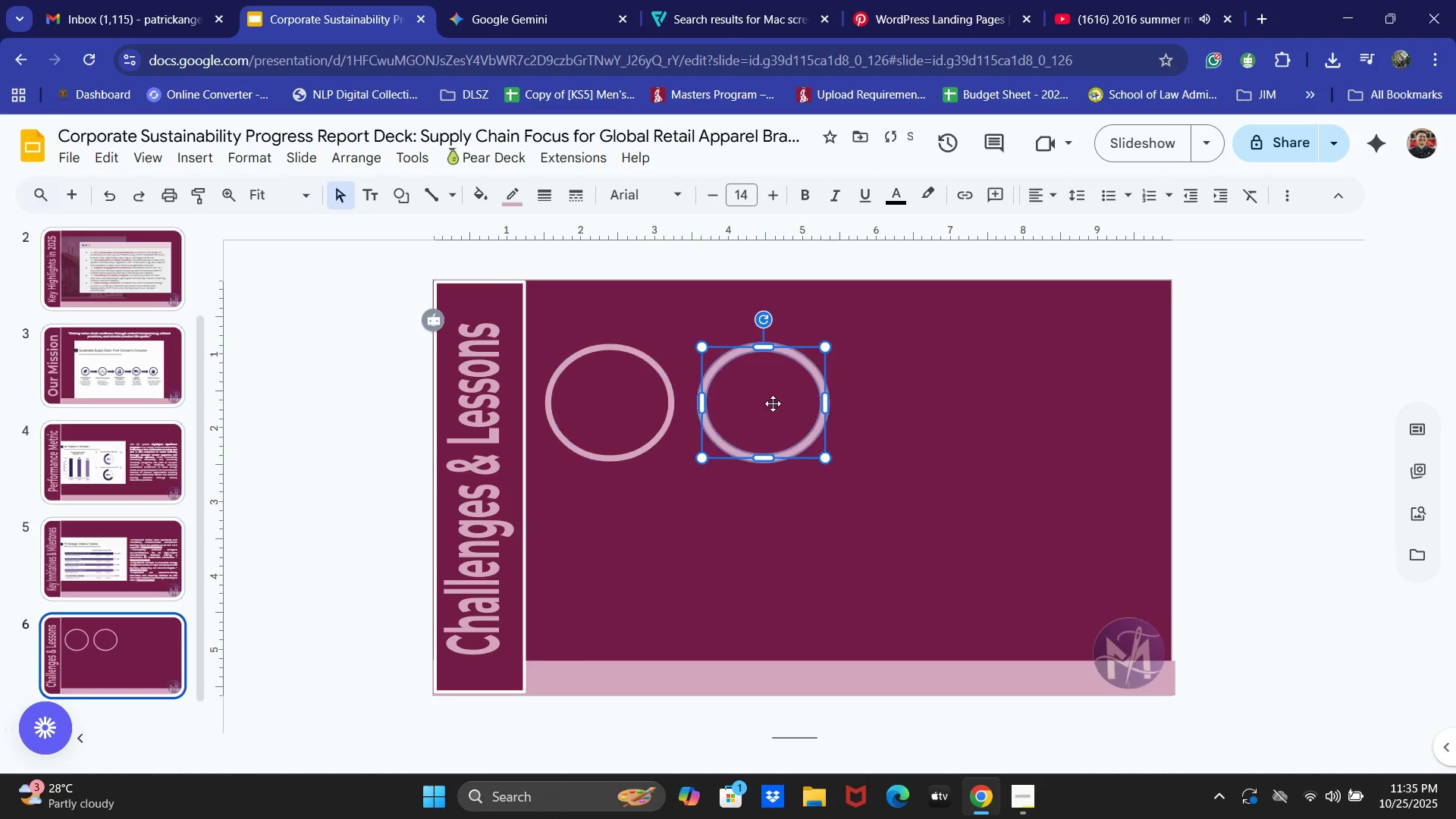 
key(Control+V)
 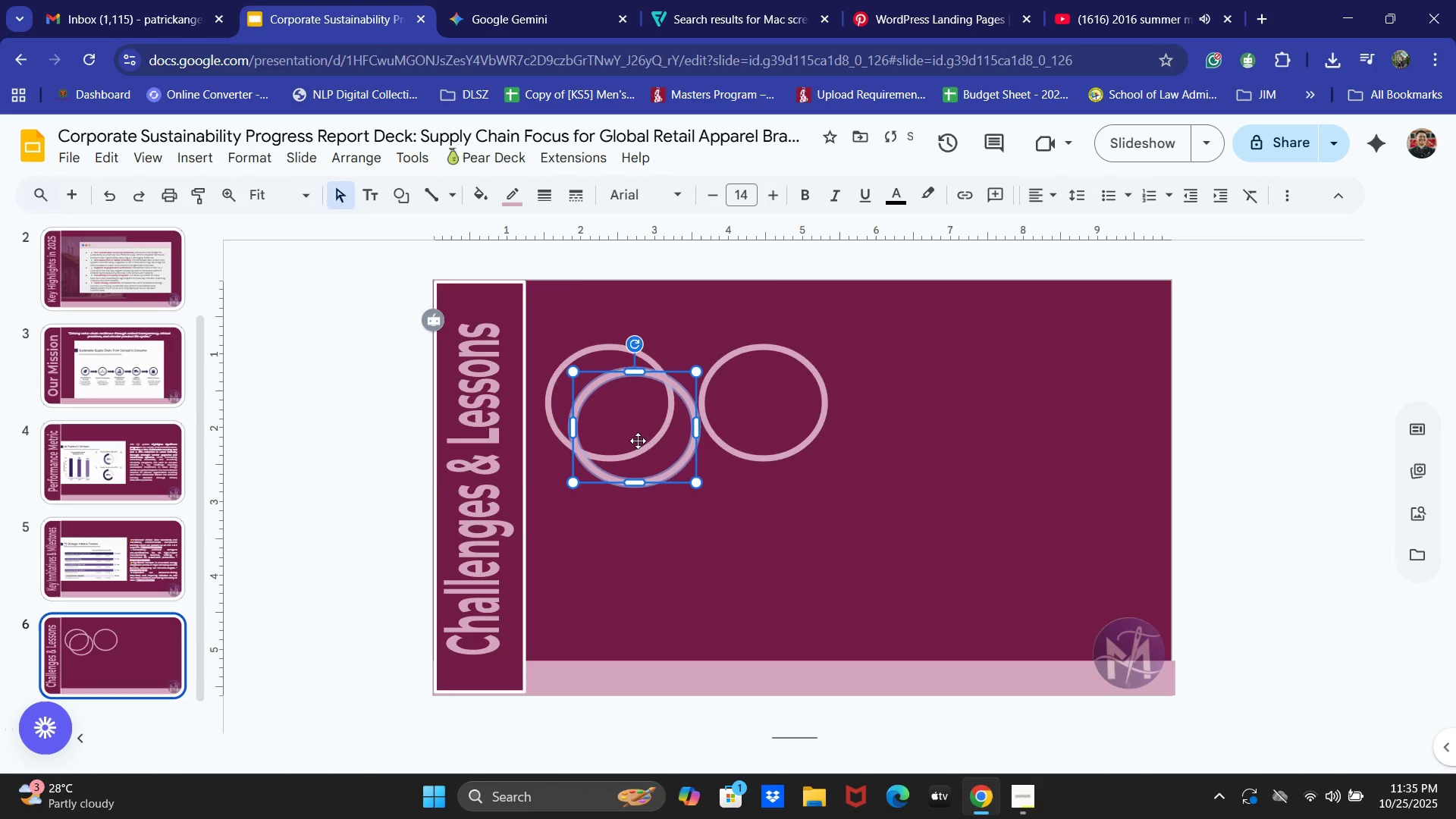 
left_click_drag(start_coordinate=[638, 441], to_coordinate=[1006, 416])
 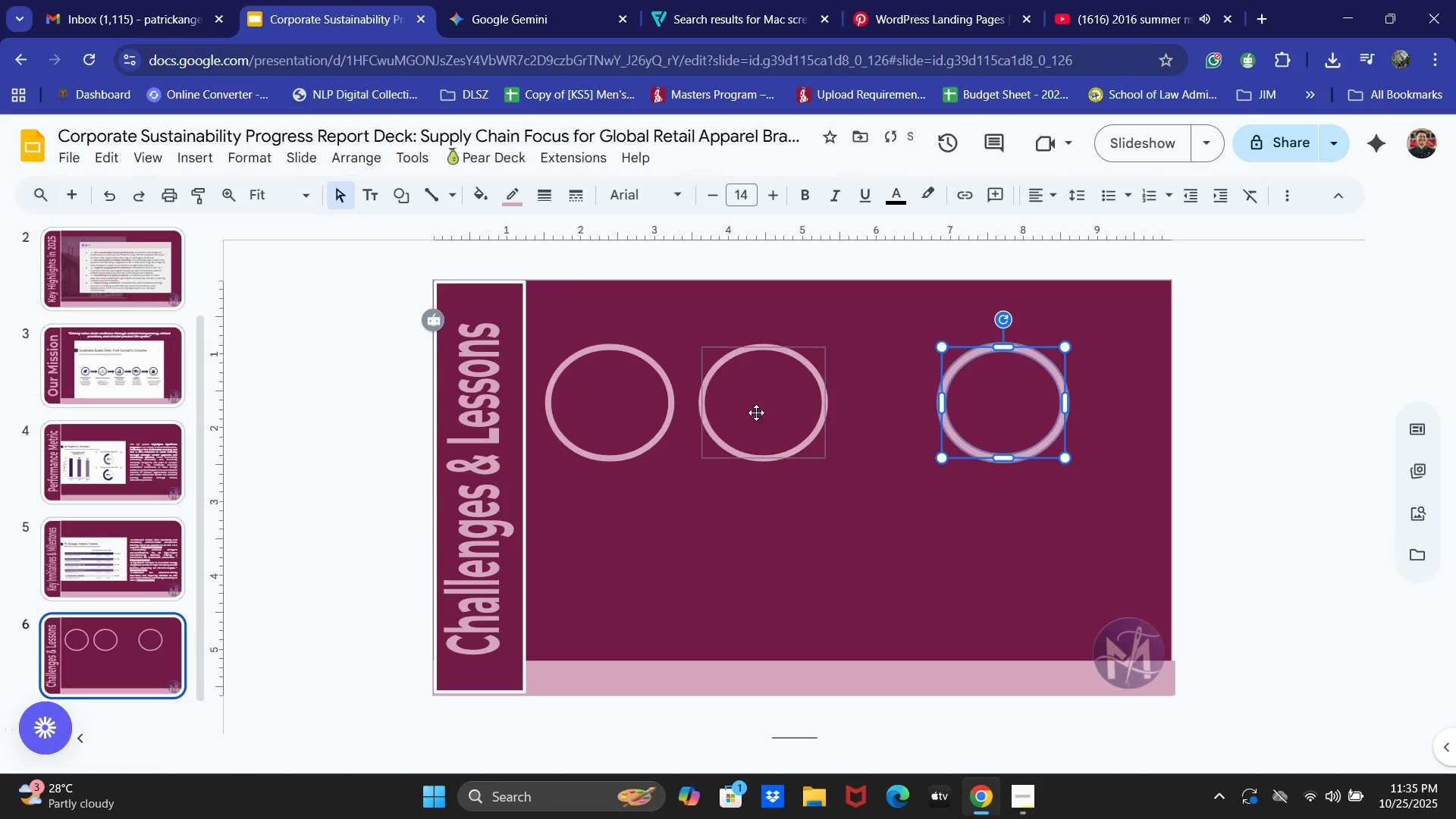 
left_click_drag(start_coordinate=[755, 413], to_coordinate=[827, 411])
 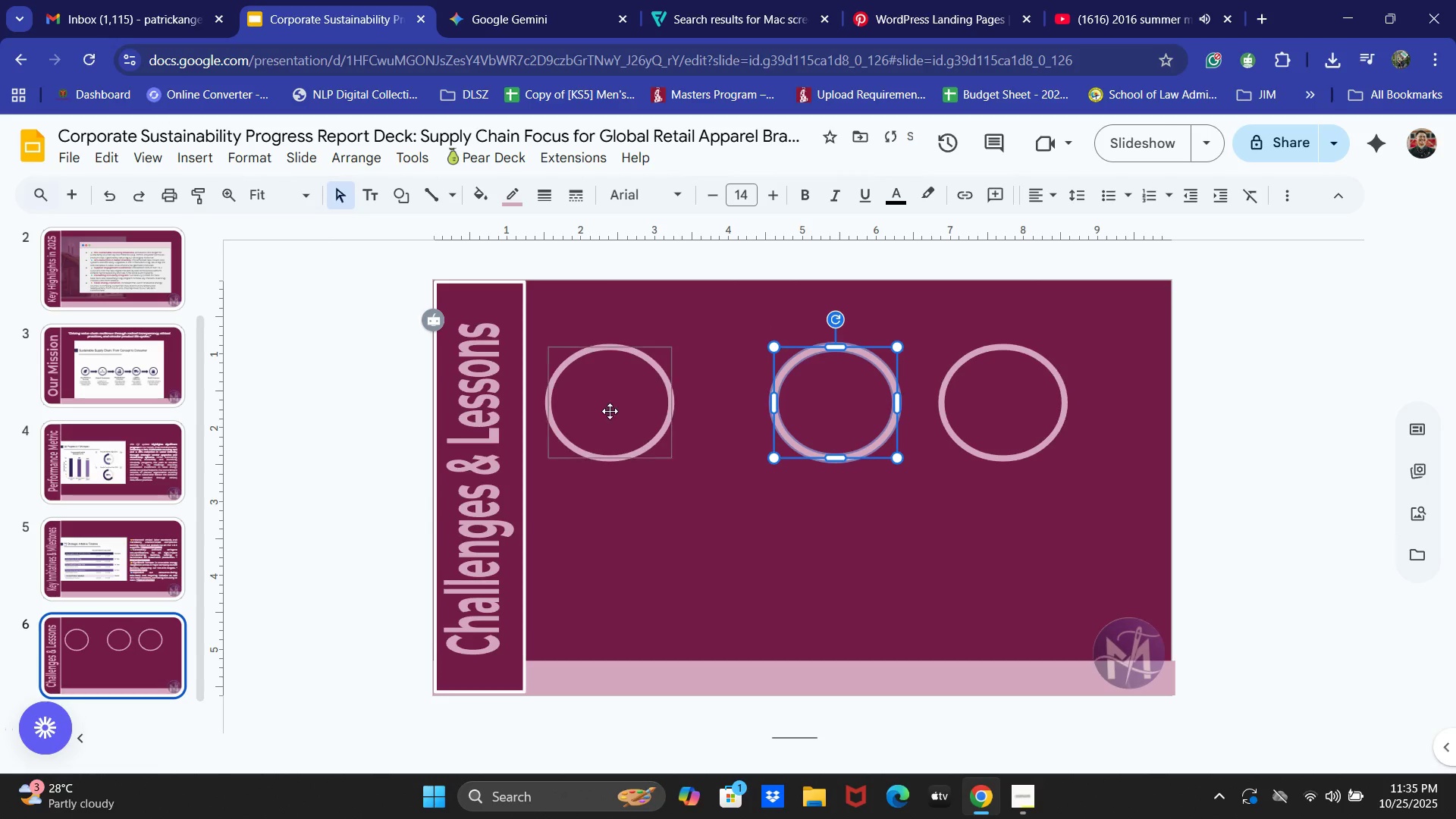 
left_click([607, 410])
 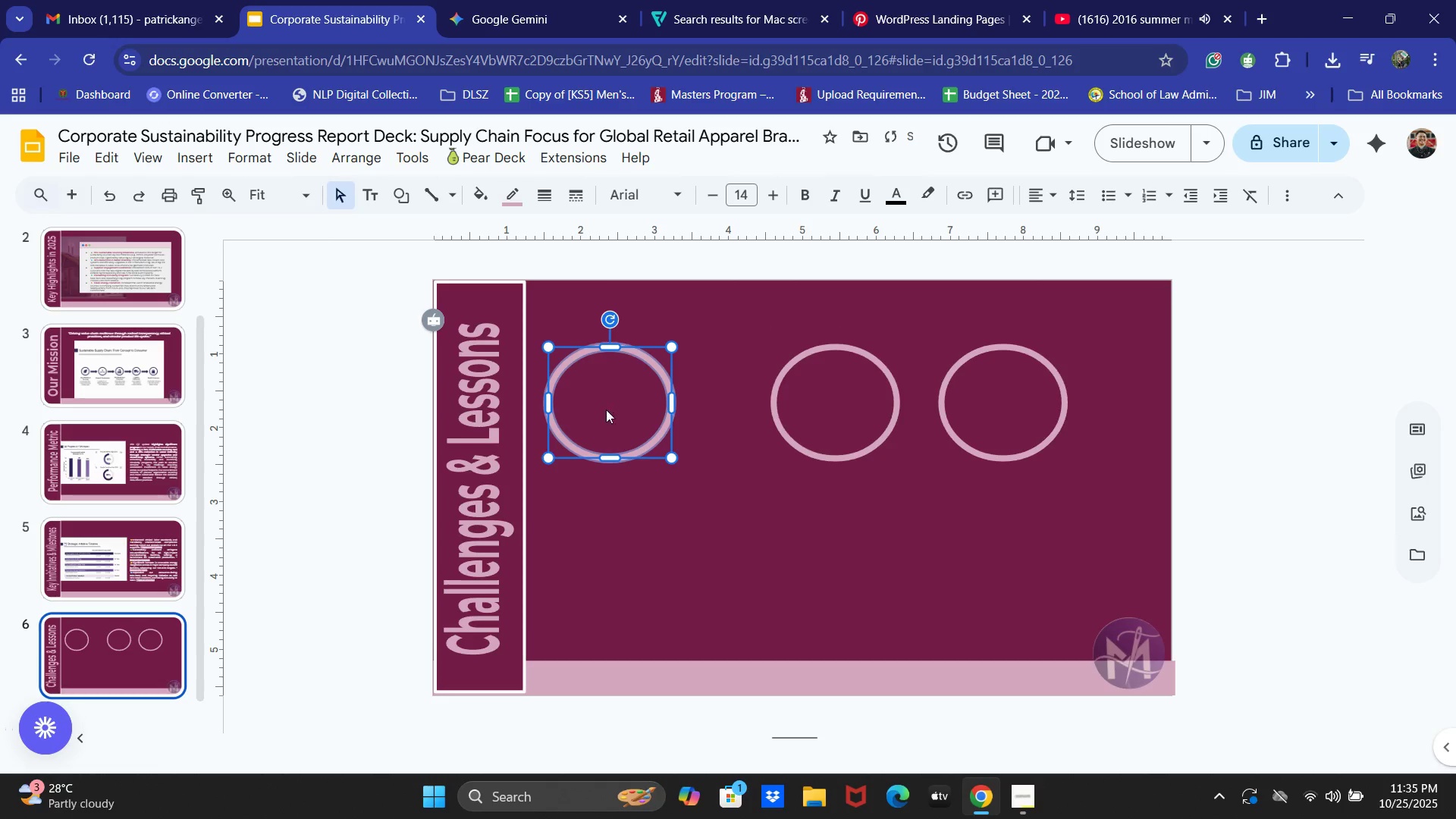 
left_click_drag(start_coordinate=[606, 410], to_coordinate=[685, 409])
 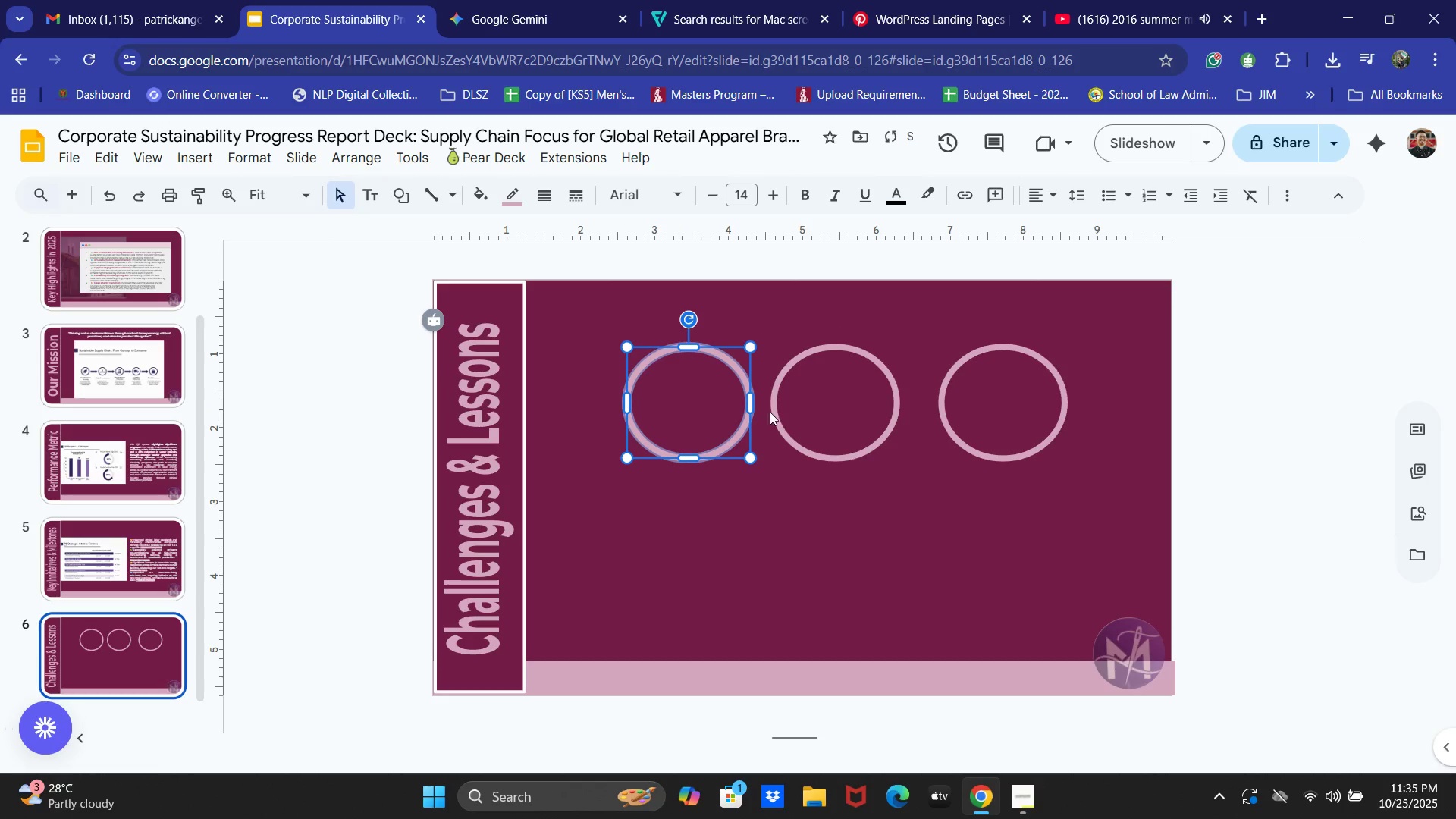 
key(Shift+ShiftLeft)
 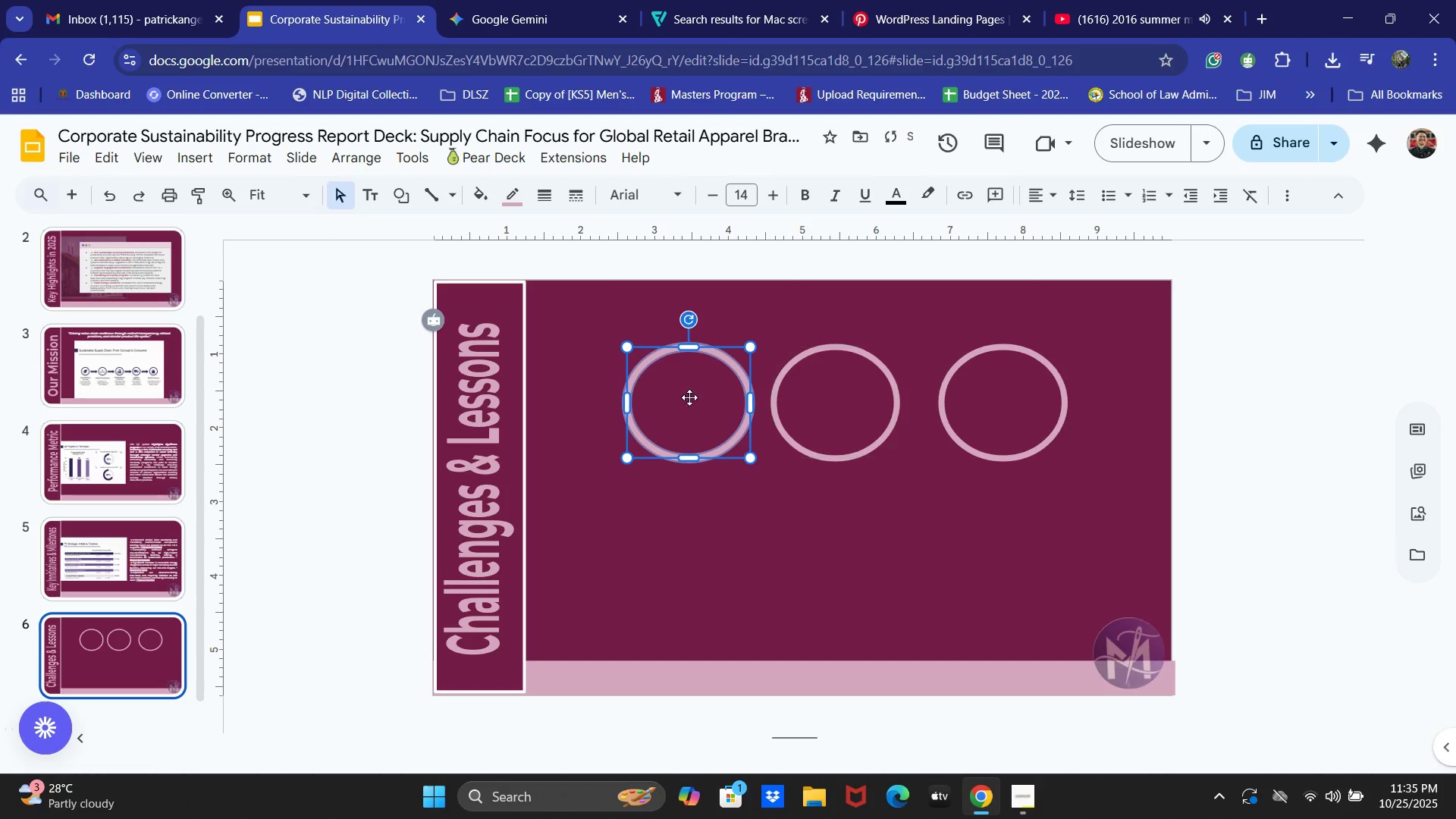 
left_click_drag(start_coordinate=[689, 397], to_coordinate=[685, 397])
 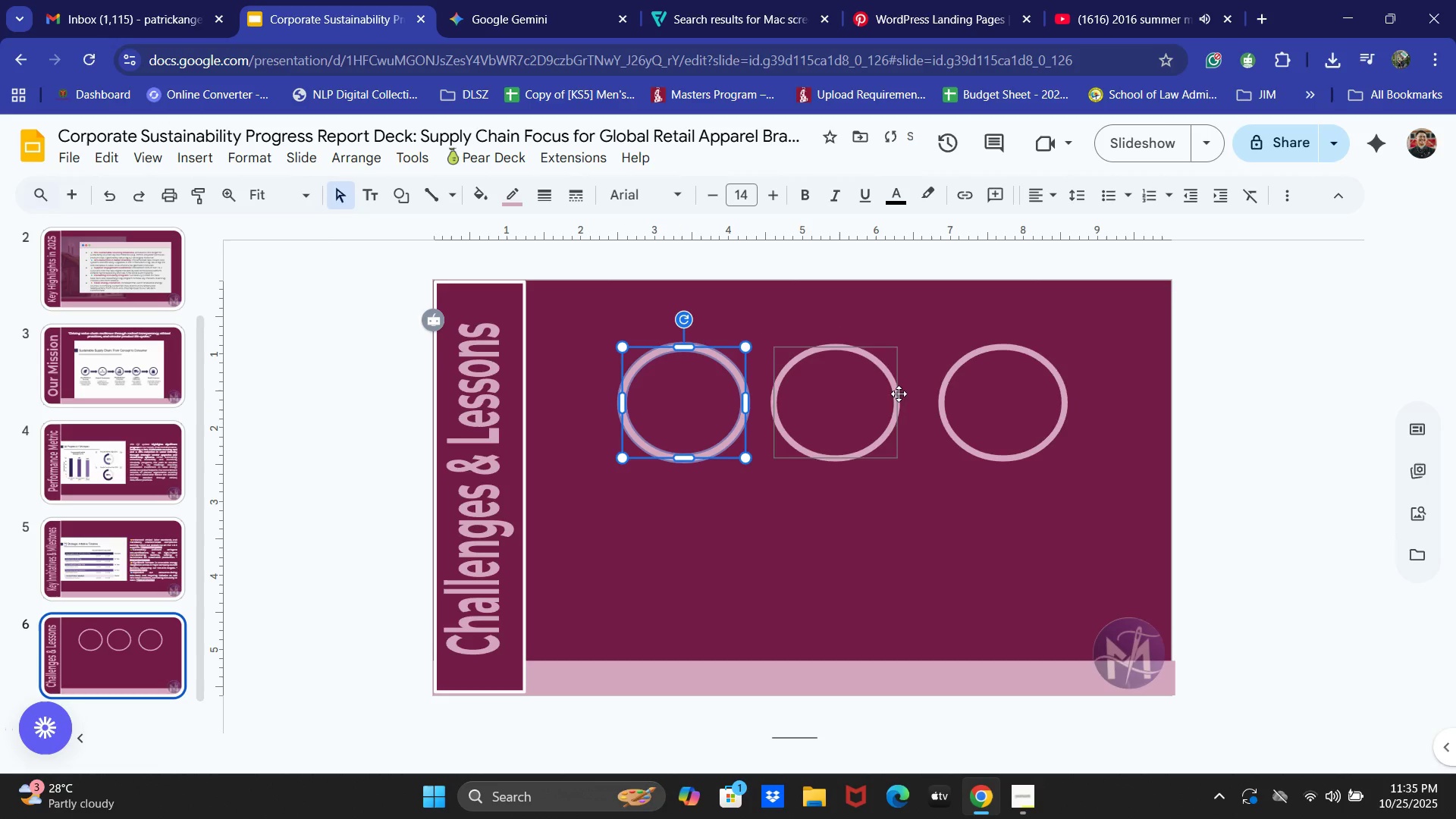 
left_click_drag(start_coordinate=[985, 390], to_coordinate=[972, 390])
 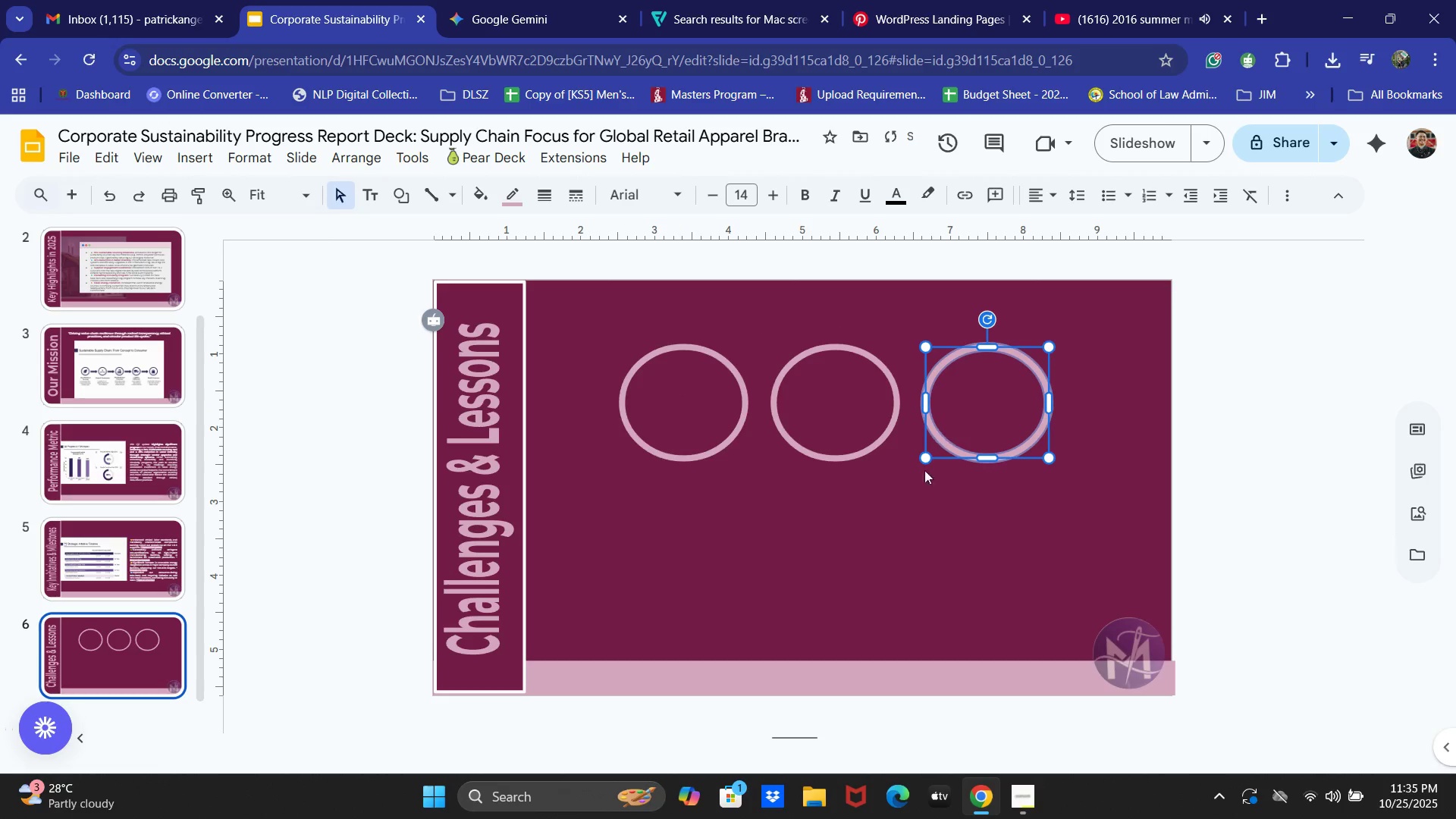 
hold_key(key=ShiftLeft, duration=1.51)
double_click([813, 406])
 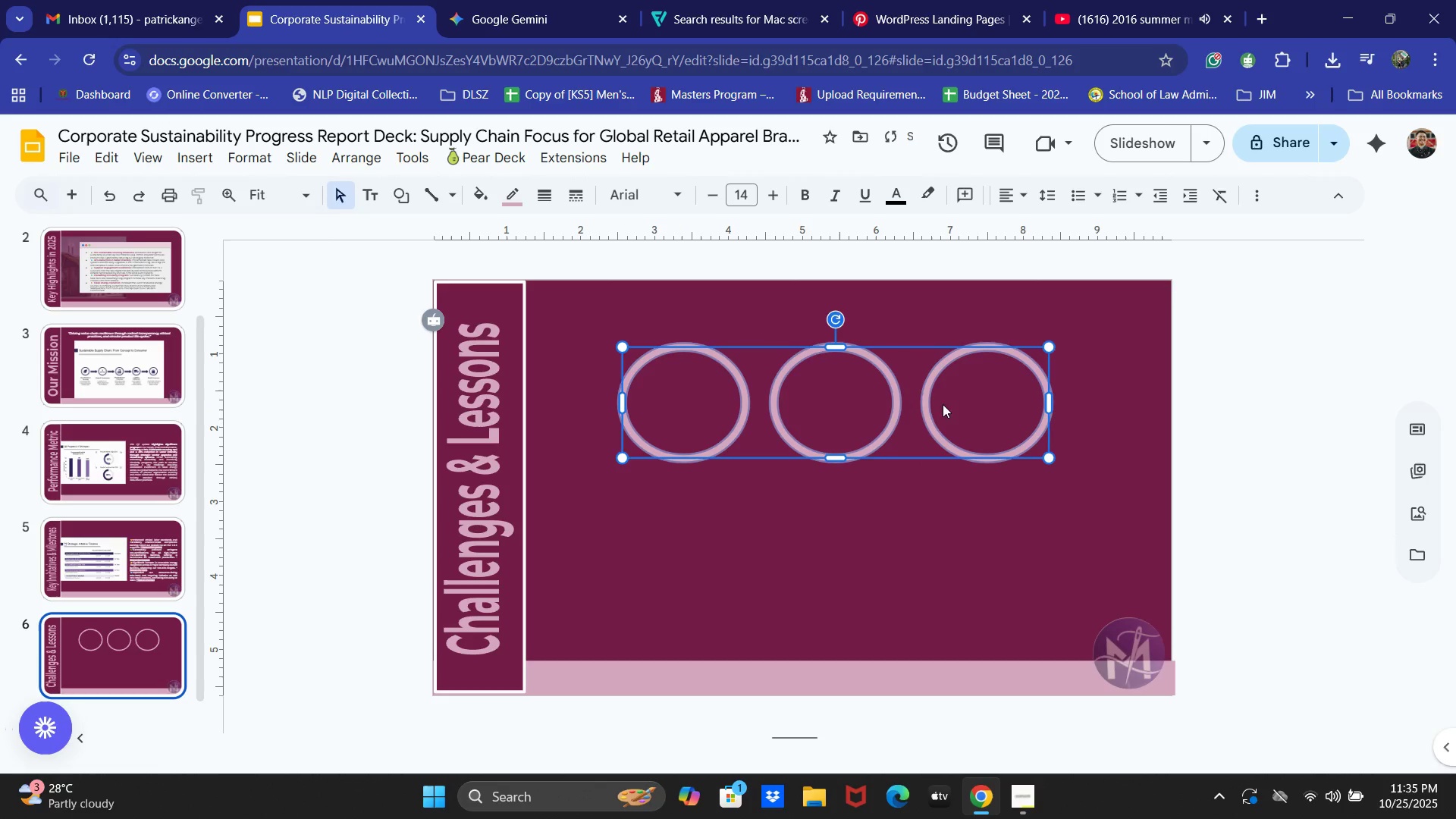 
triple_click([1014, 400])
 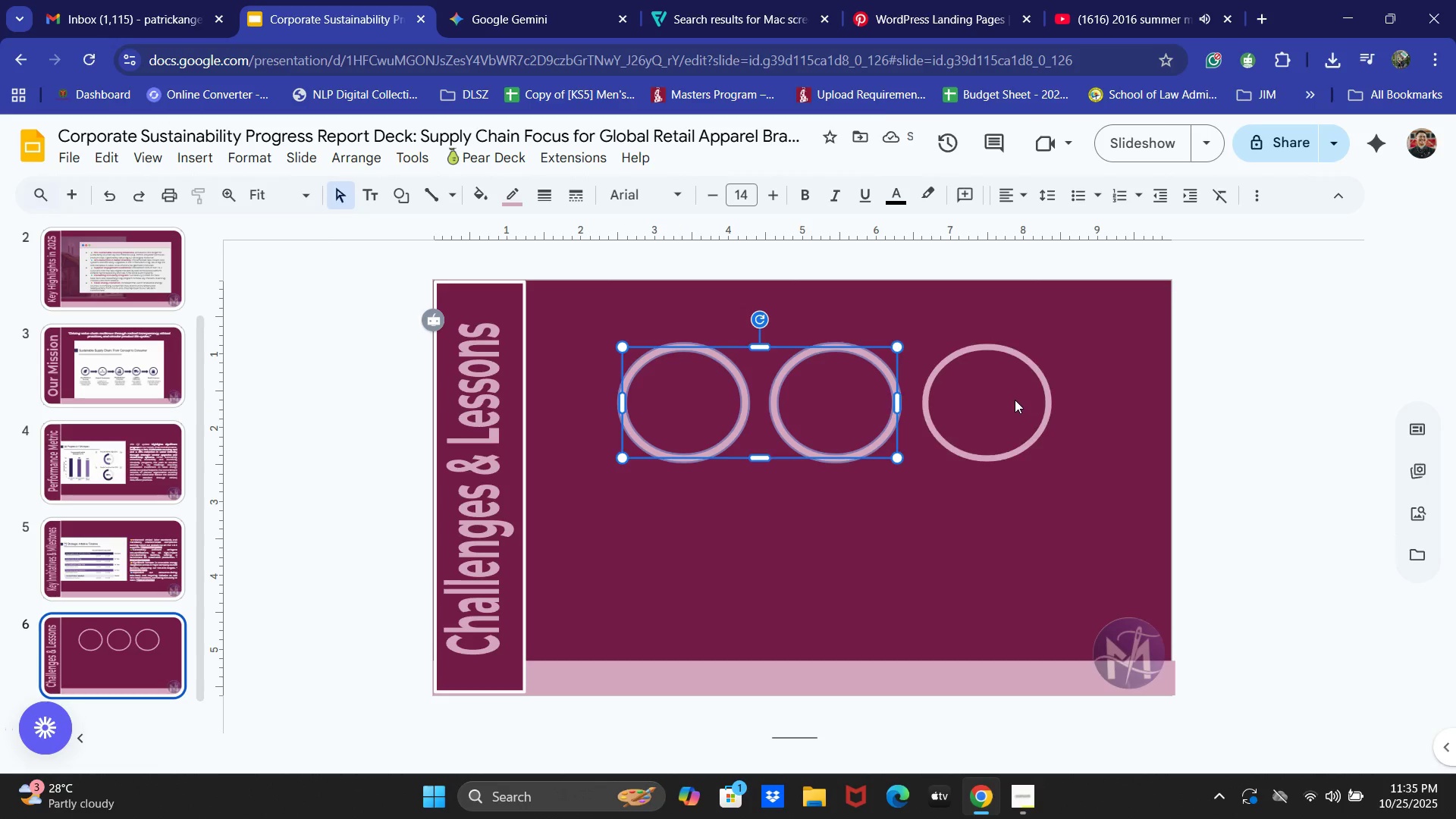 
hold_key(key=ShiftLeft, duration=0.38)
 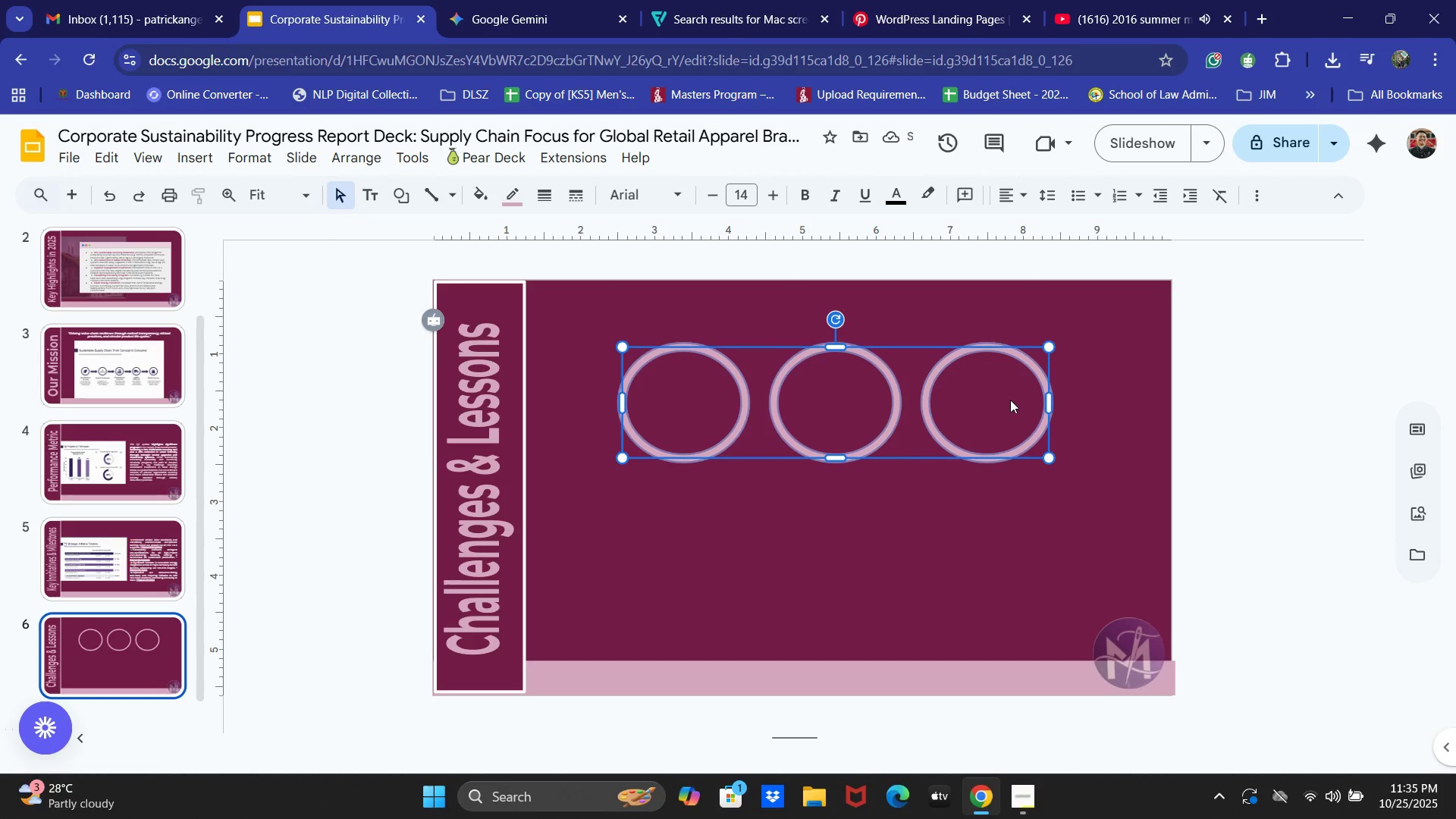 
left_click_drag(start_coordinate=[1015, 400], to_coordinate=[1003, 400])
 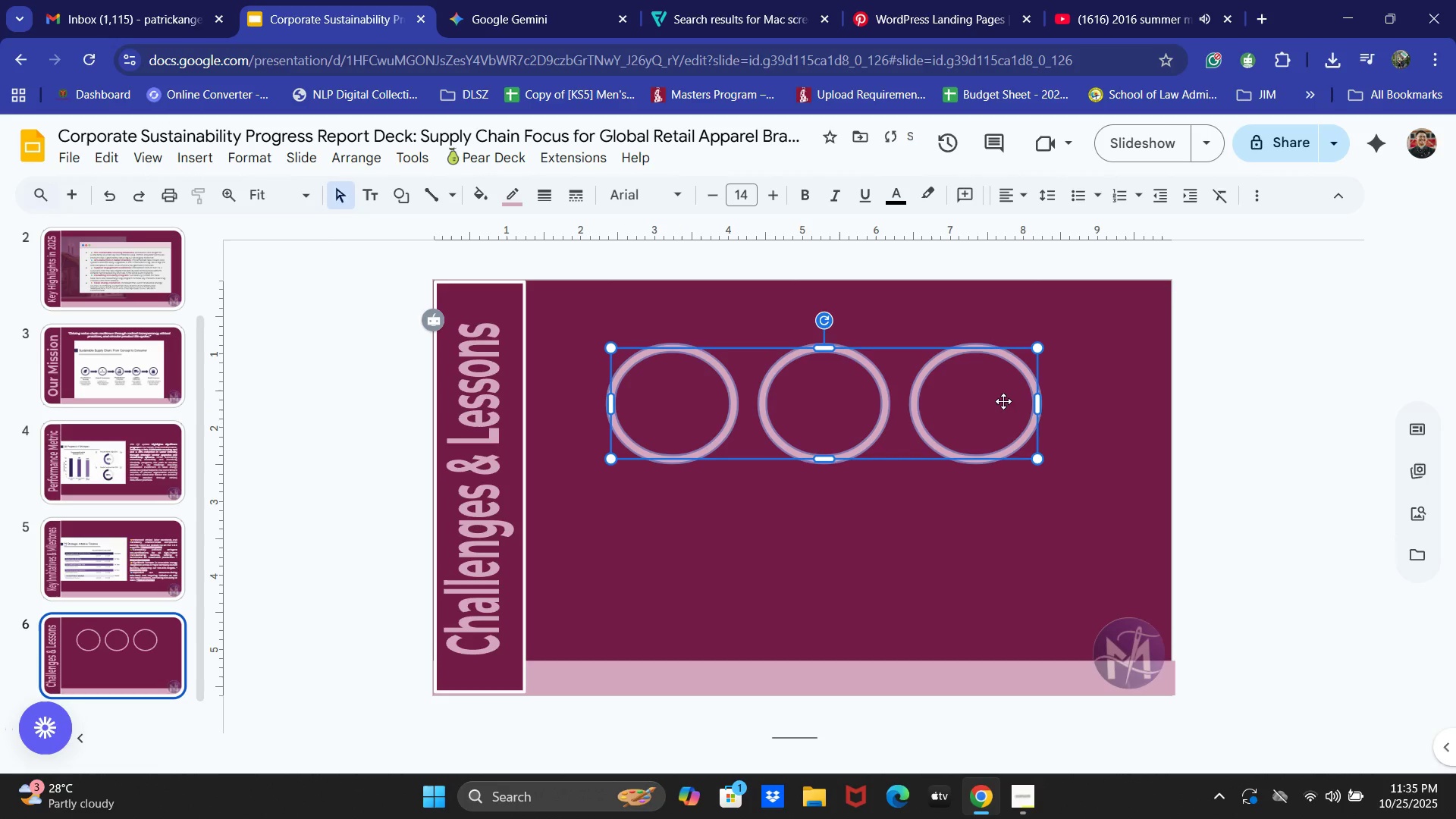 
left_click_drag(start_coordinate=[1003, 401], to_coordinate=[1010, 386])
 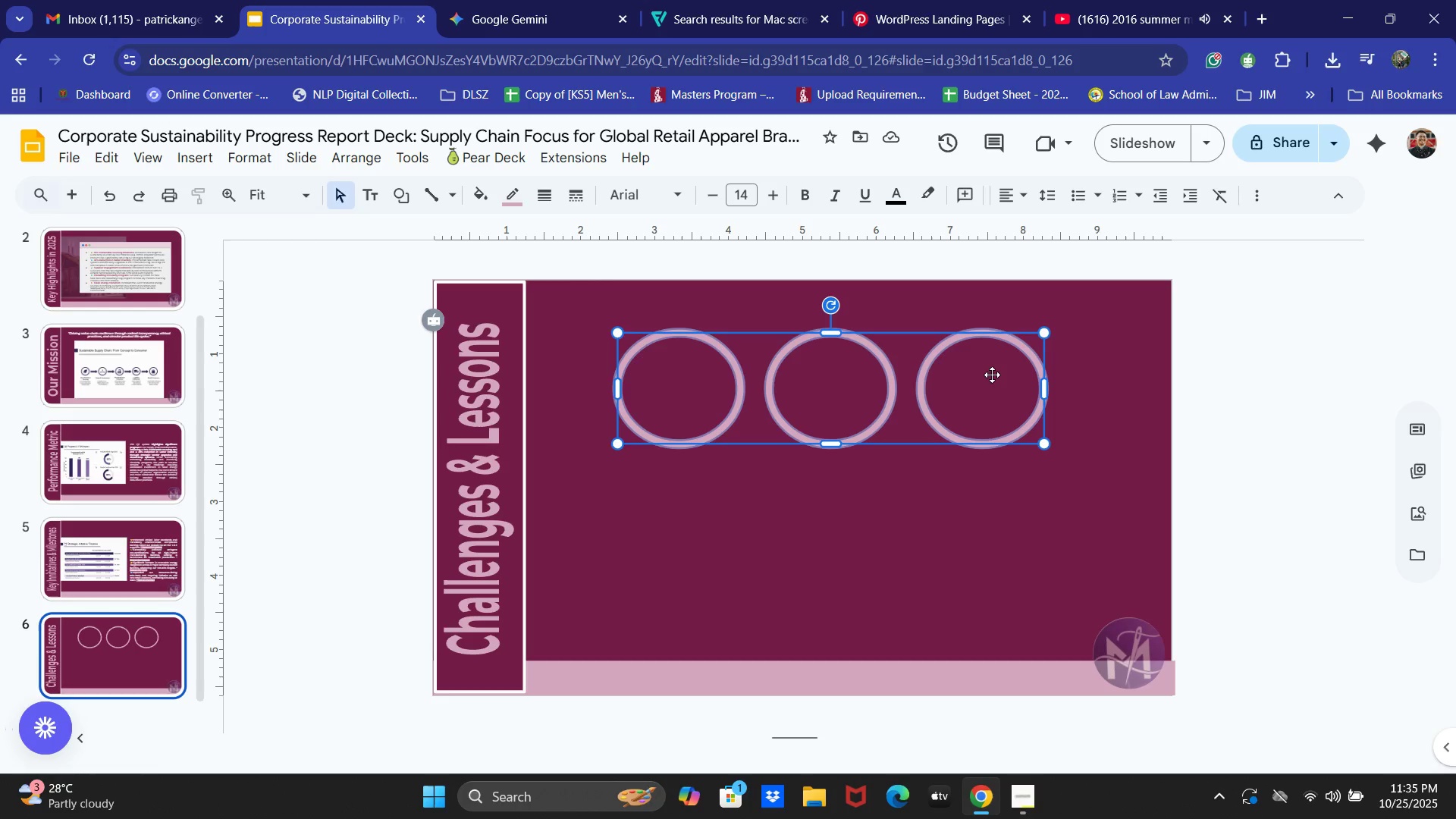 
wait(30.51)
 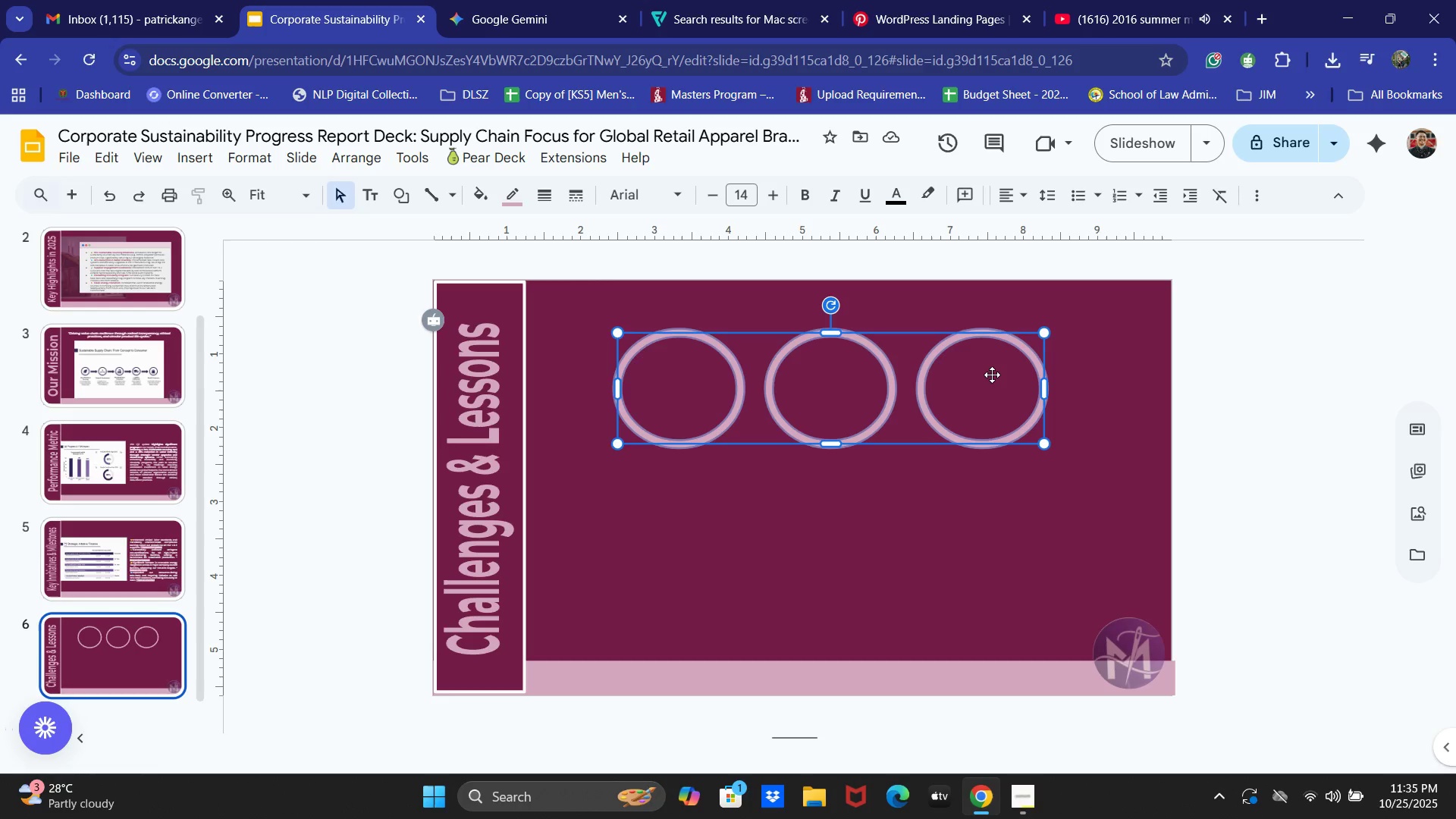 
left_click_drag(start_coordinate=[992, 375], to_coordinate=[1003, 390])
 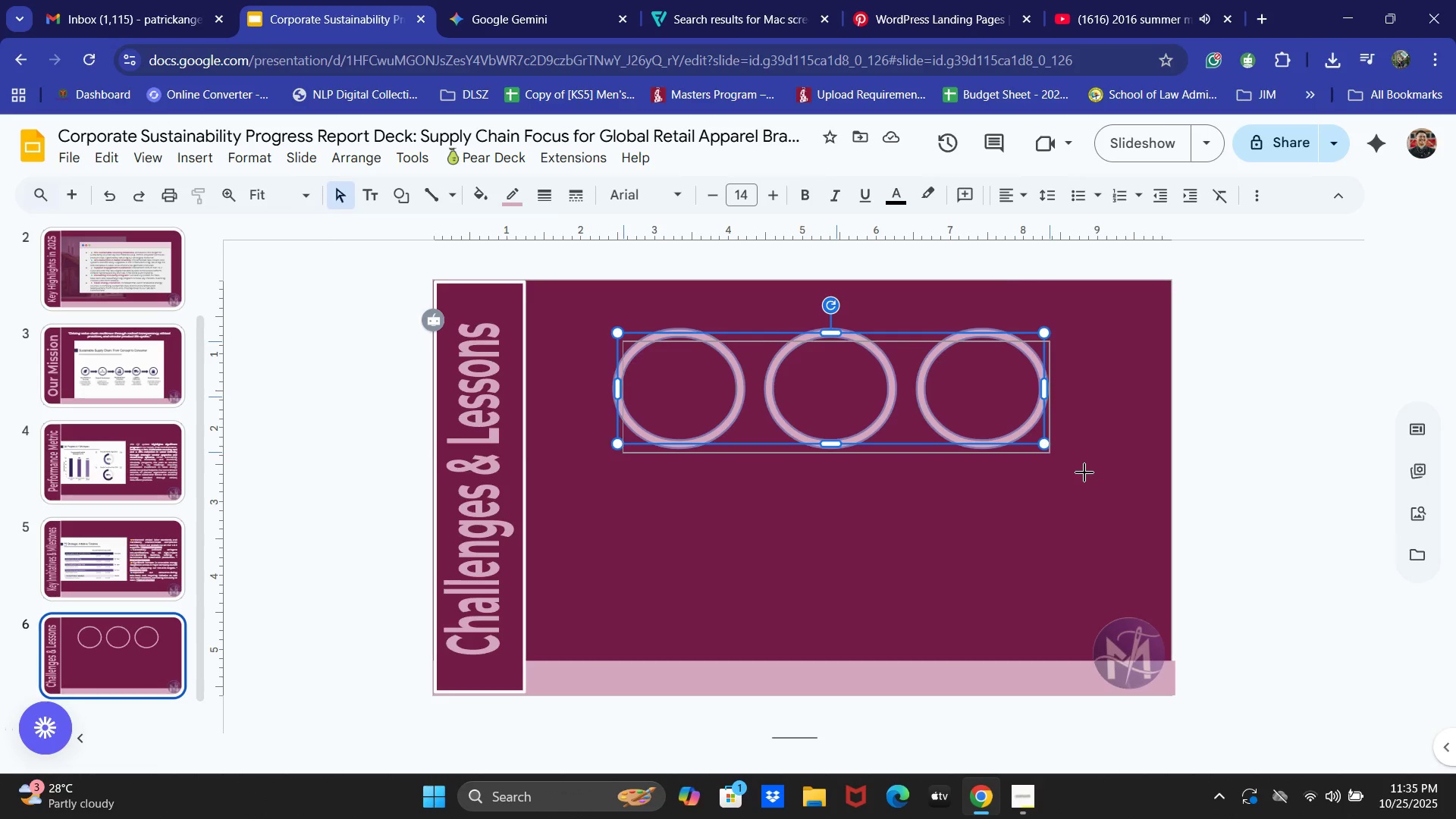 
left_click_drag(start_coordinate=[1056, 435], to_coordinate=[1077, 458])
 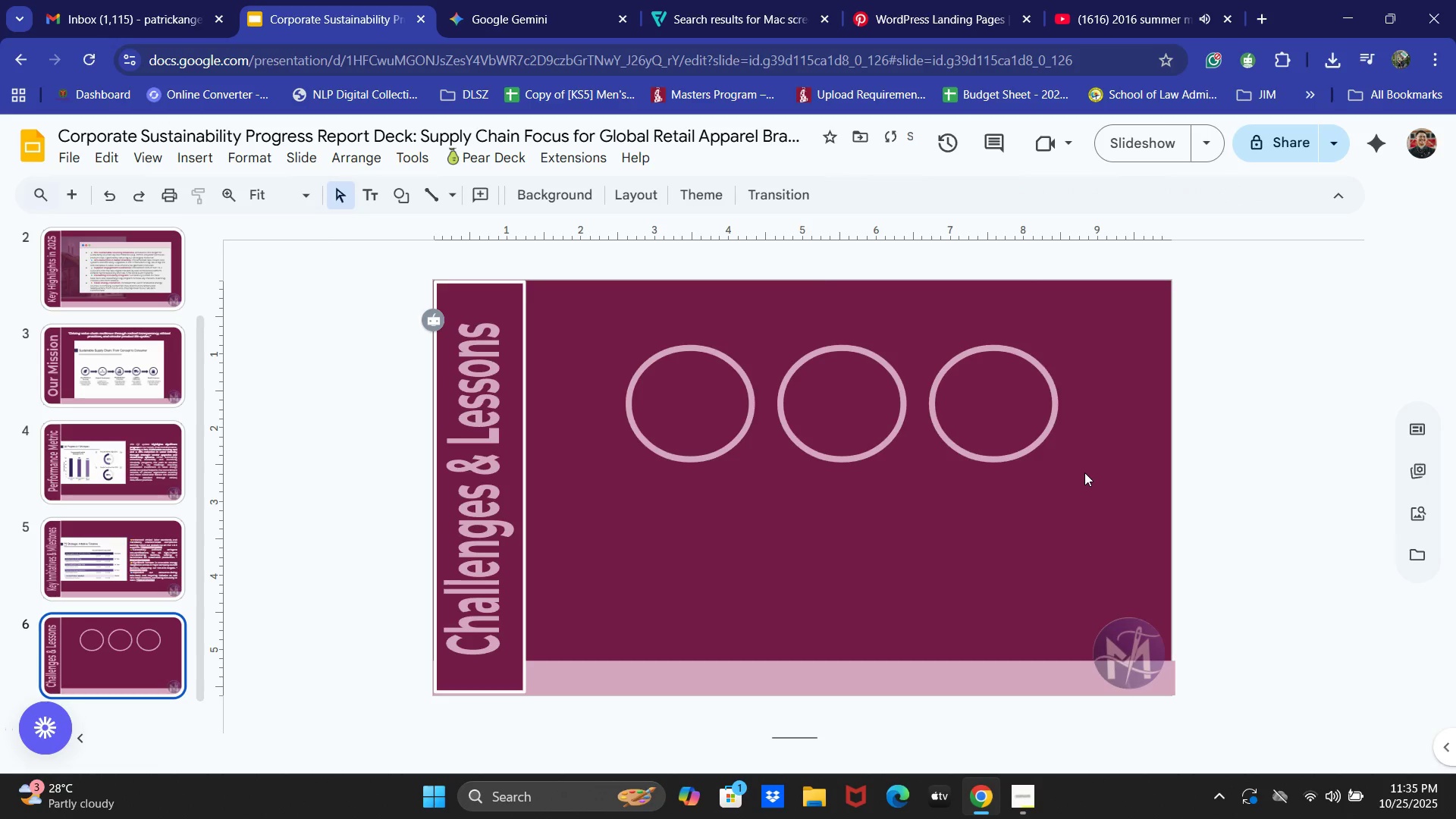 
key(Control+ControlLeft)
 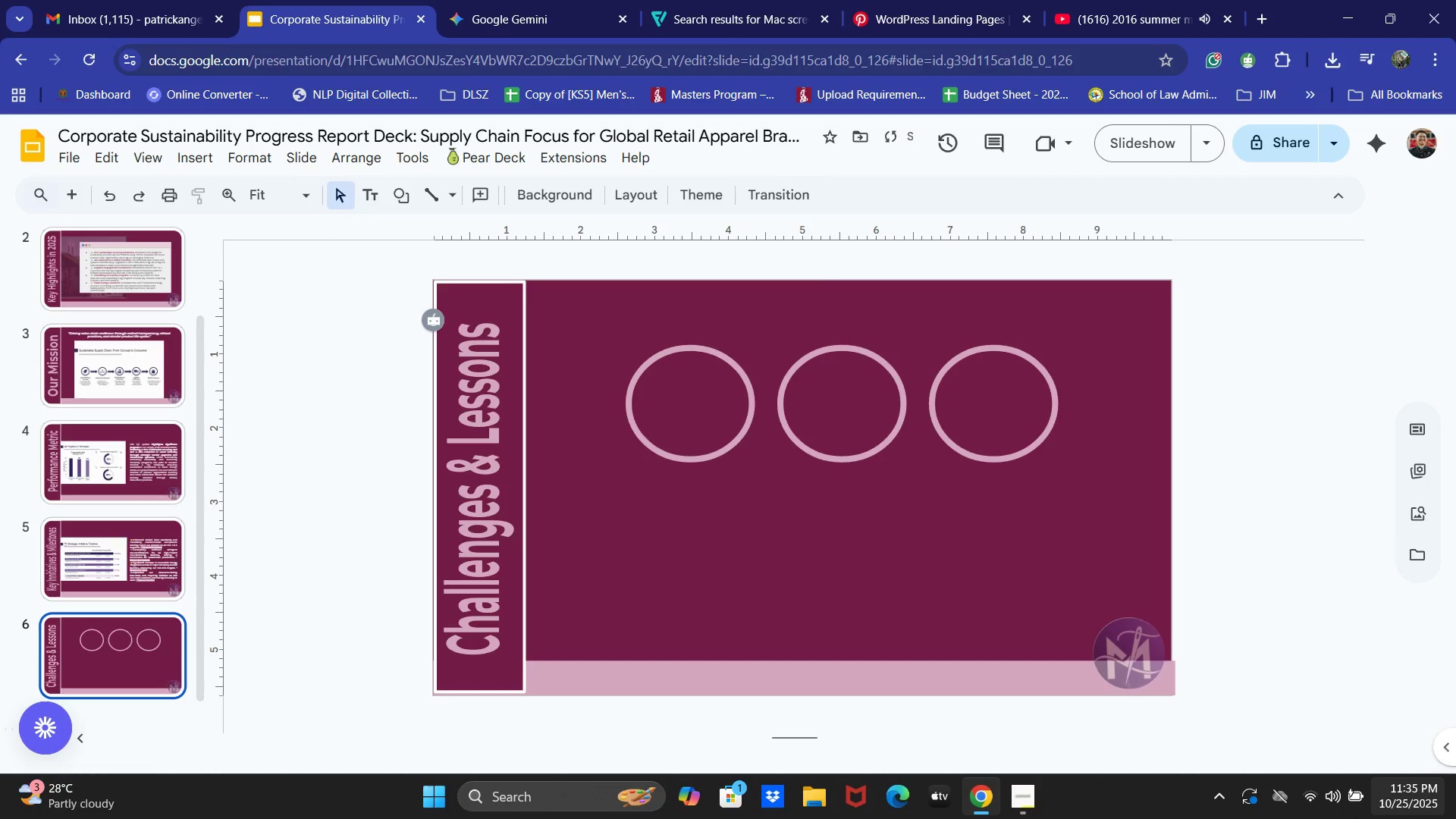 
key(Control+Z)
 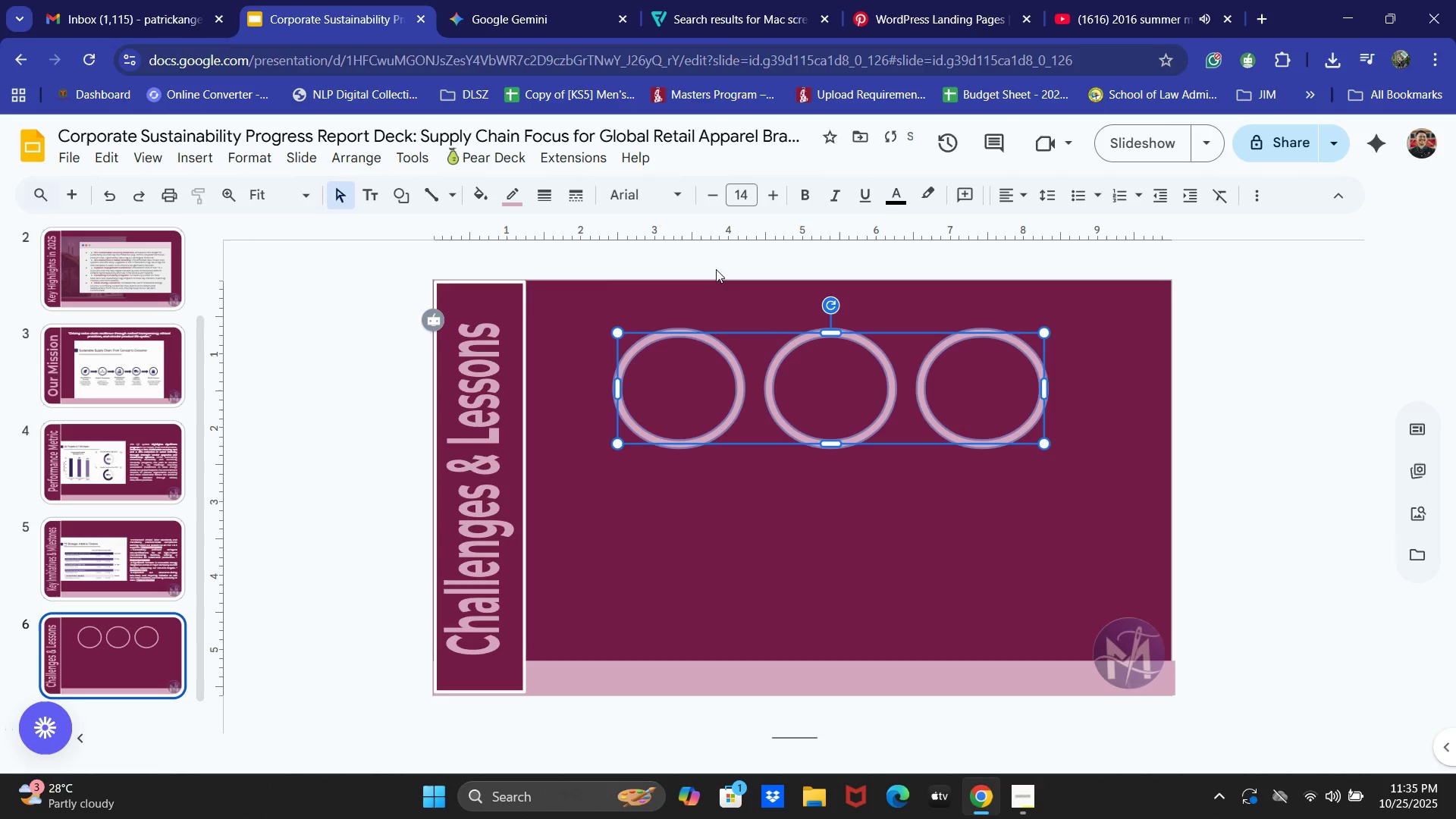 
left_click([592, 0])
 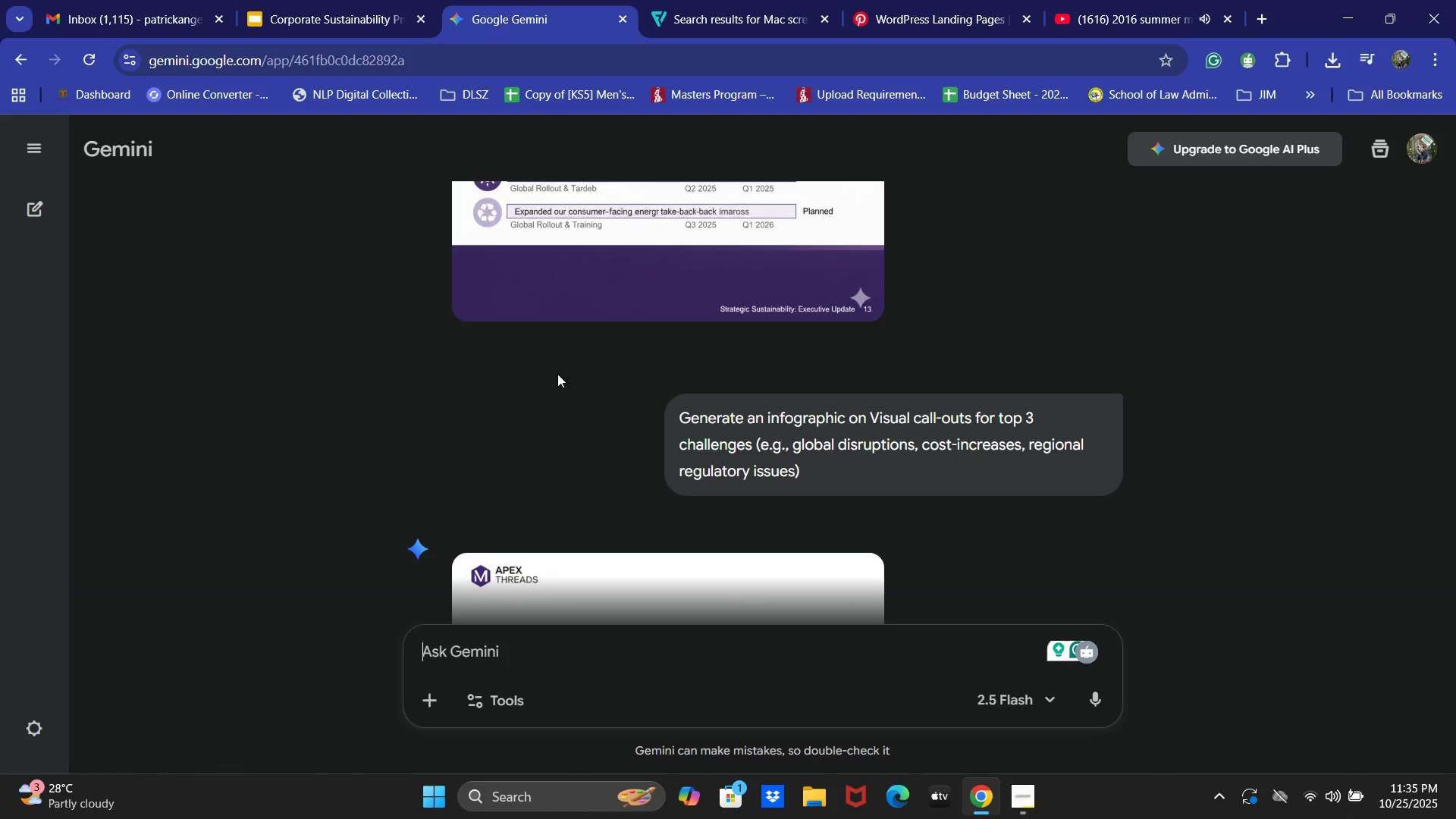 
scroll: coordinate [563, 377], scroll_direction: down, amount: 5.0
 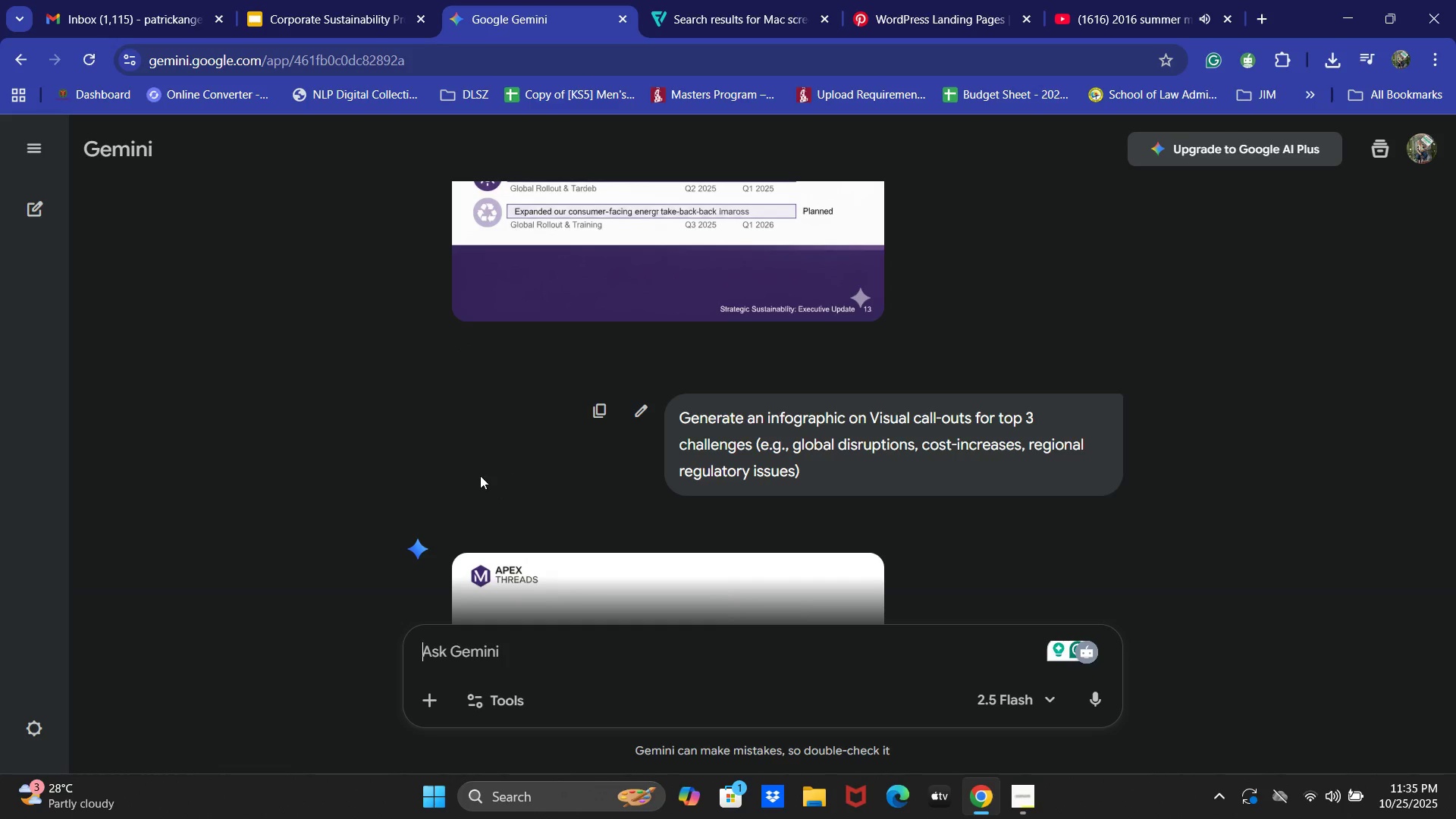 
left_click([478, 476])
 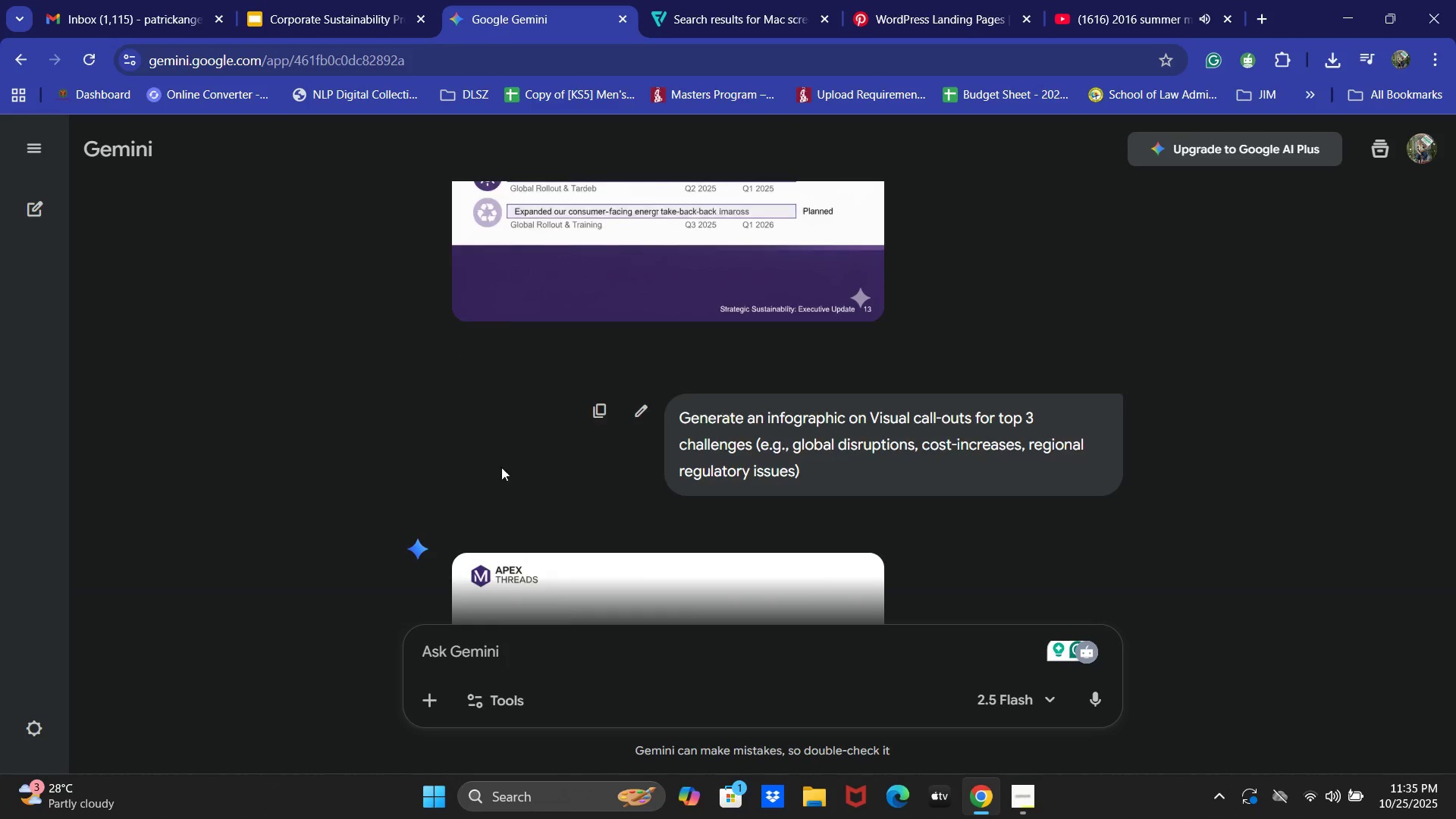 
scroll: coordinate [544, 453], scroll_direction: down, amount: 3.0
 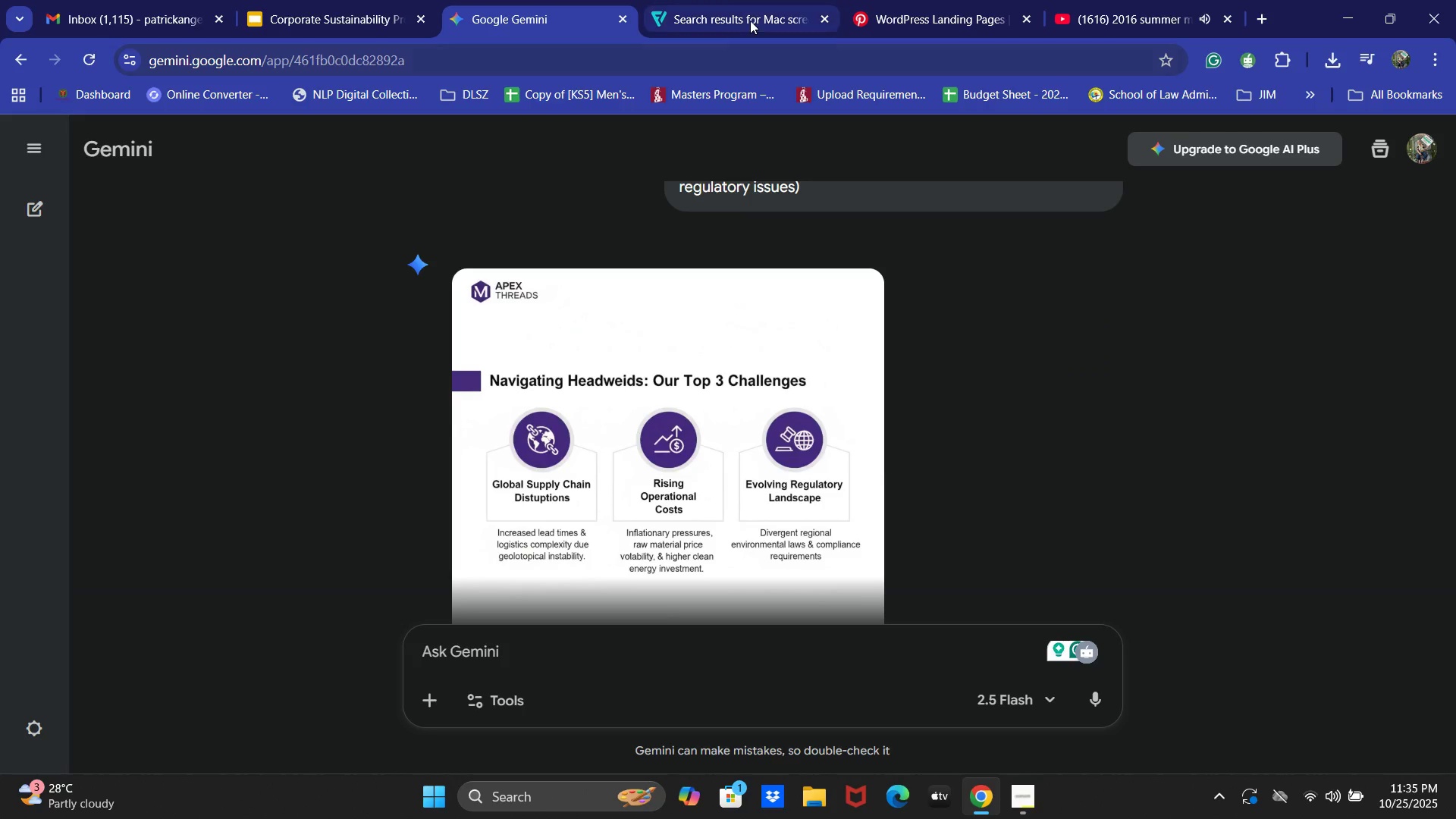 
left_click([918, 1])
 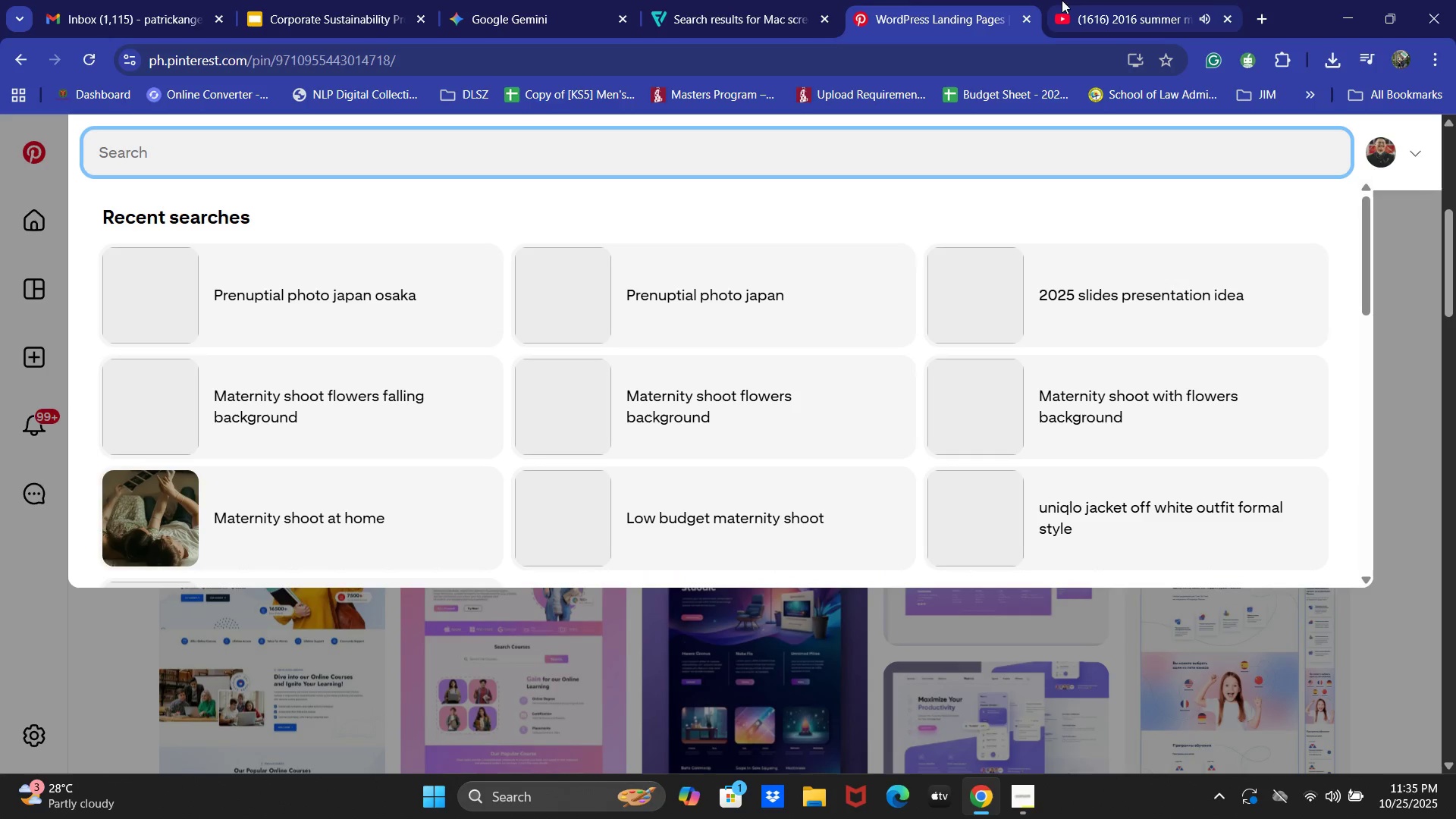 
left_click([770, 0])
 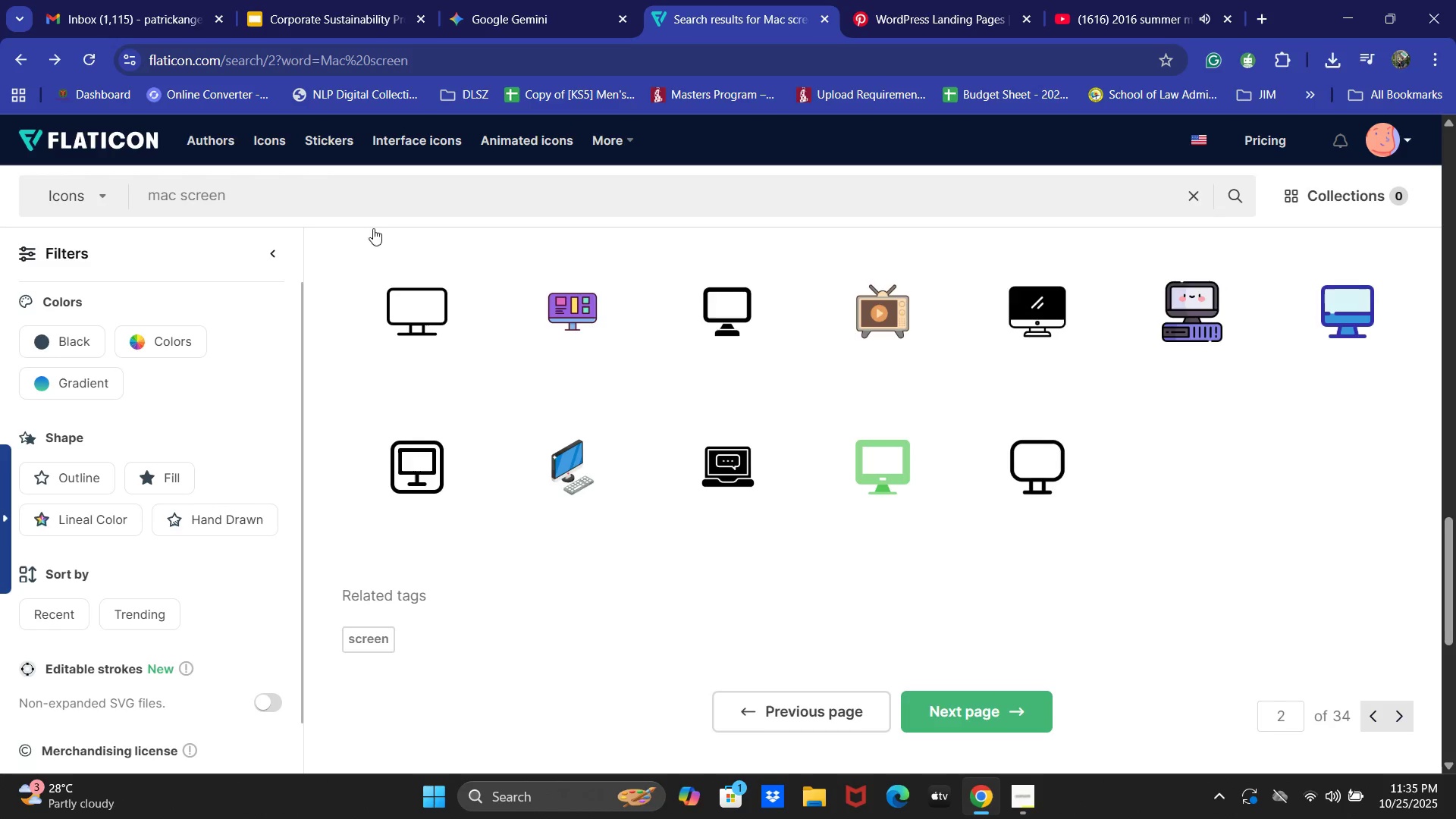 
left_click([362, 199])
 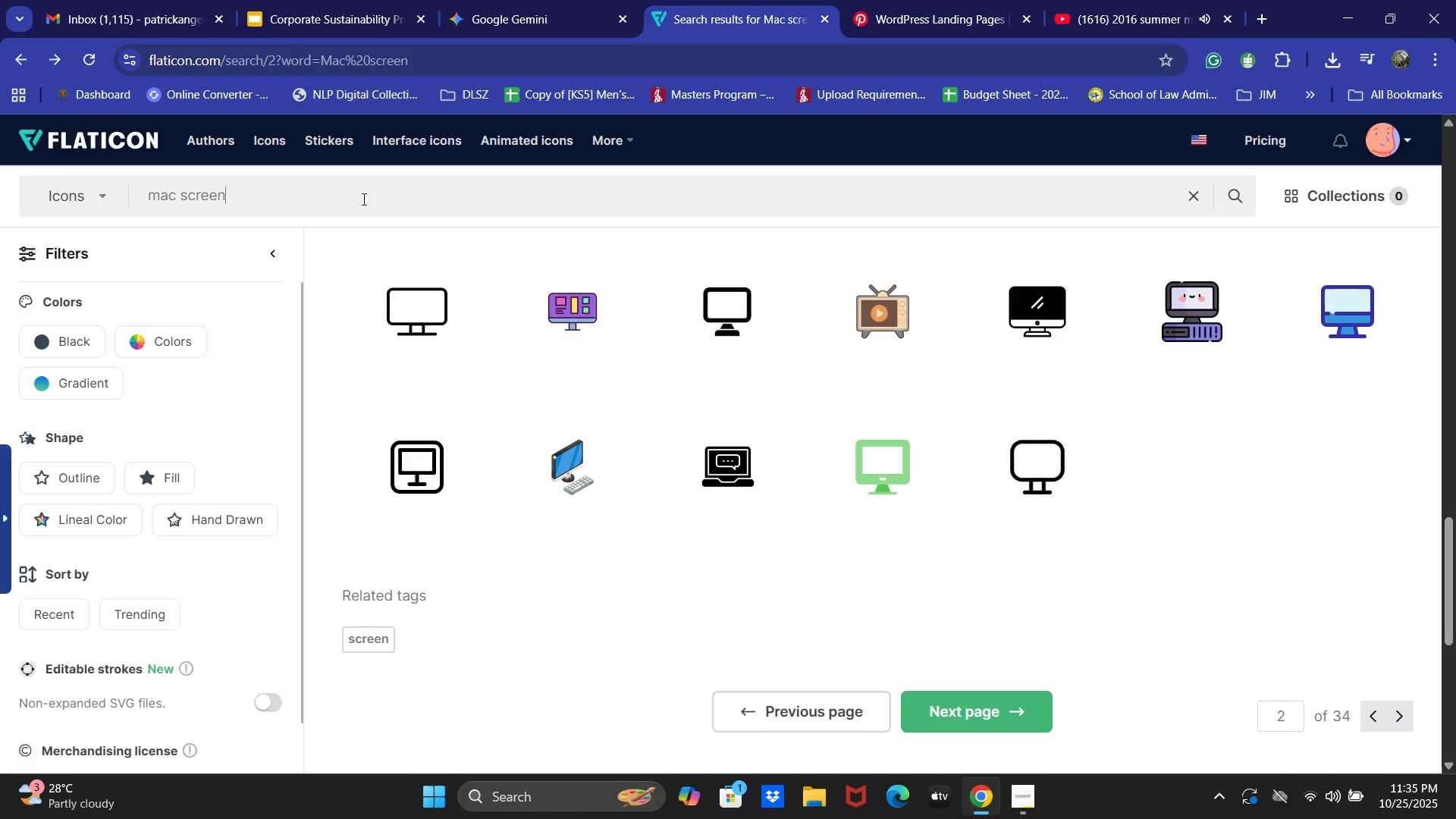 
key(Shift+ShiftLeft)
 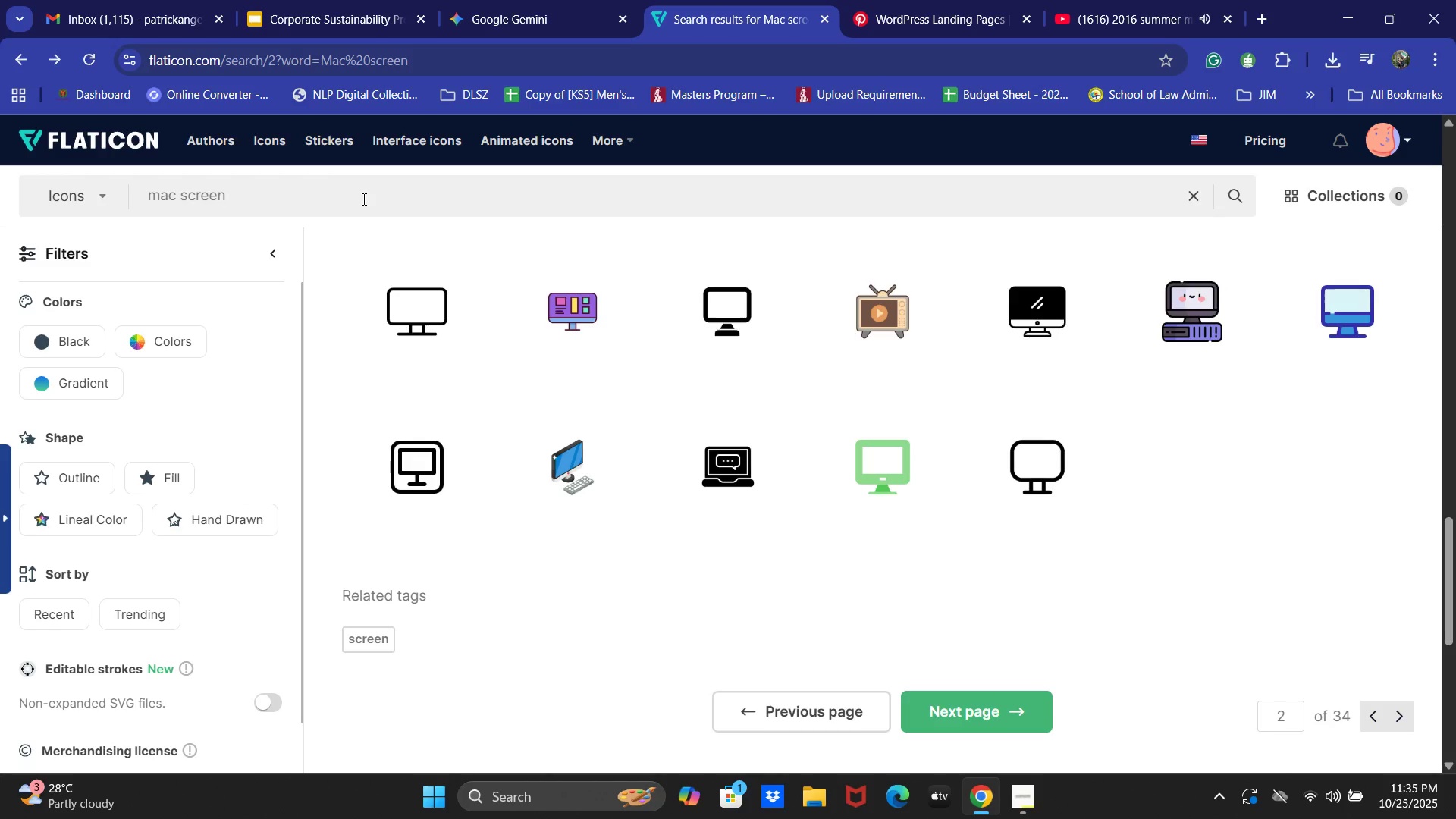 
key(Control+ControlLeft)
 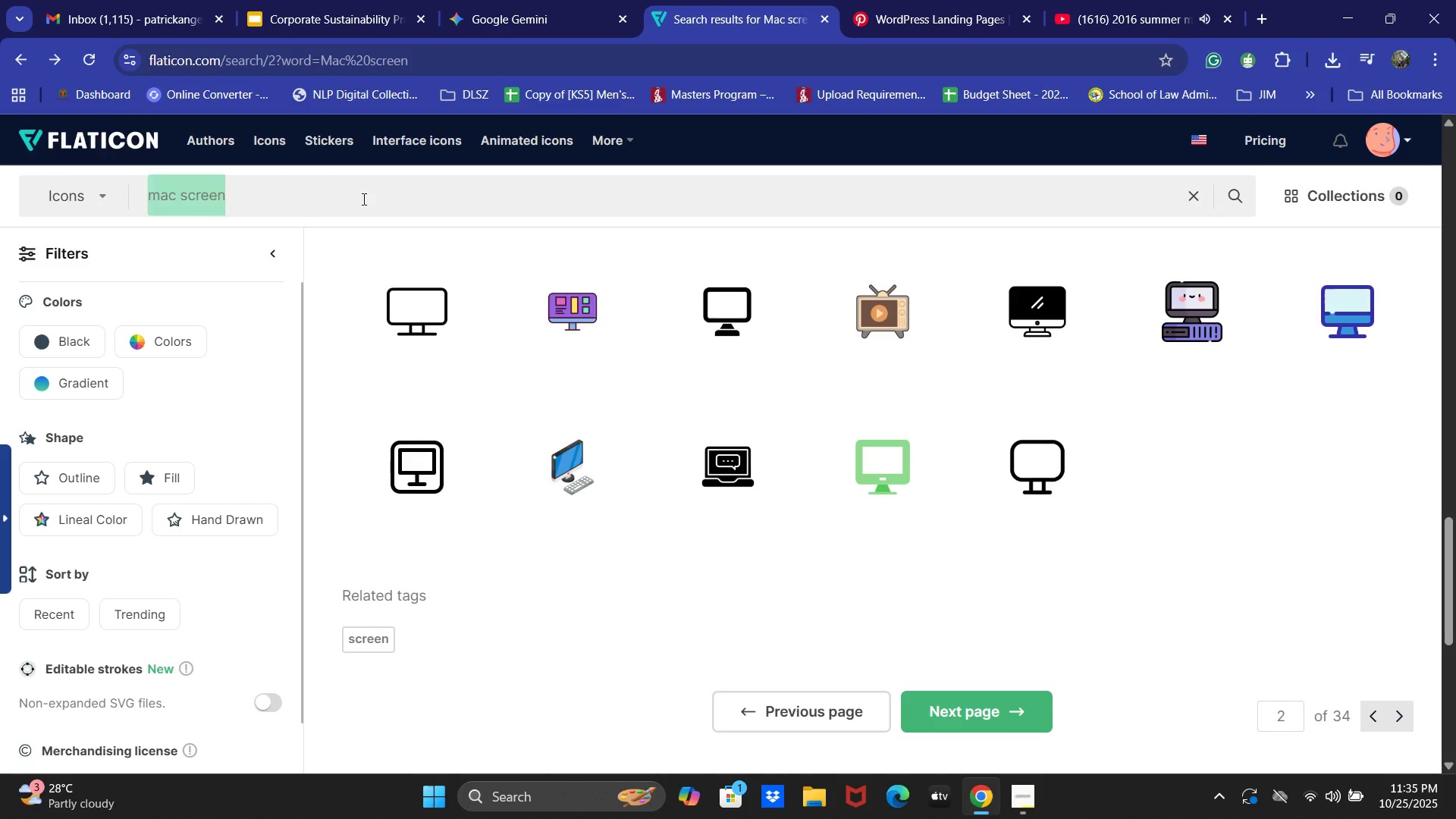 
key(Control+A)
 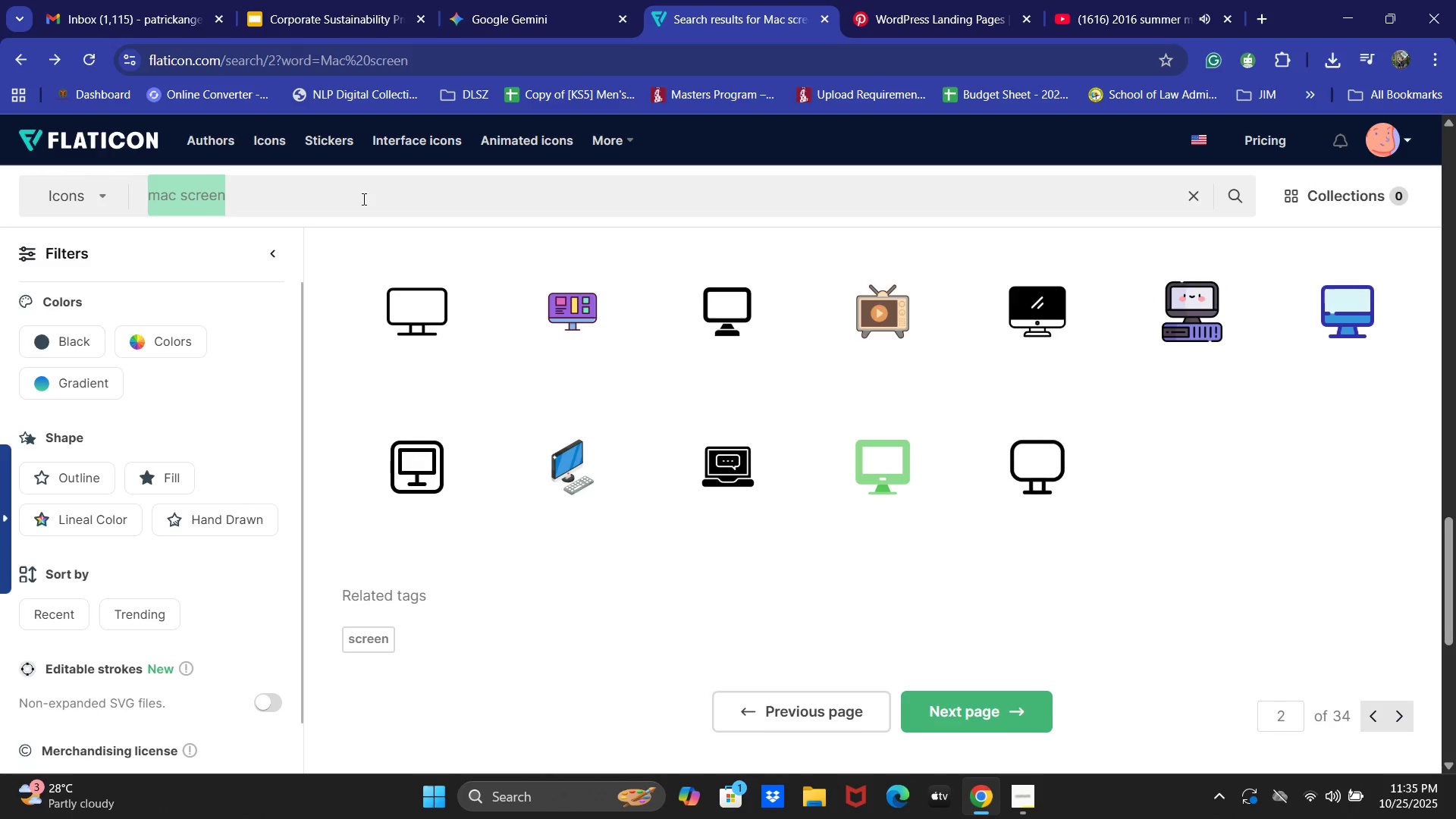 
type(Global Supply)
 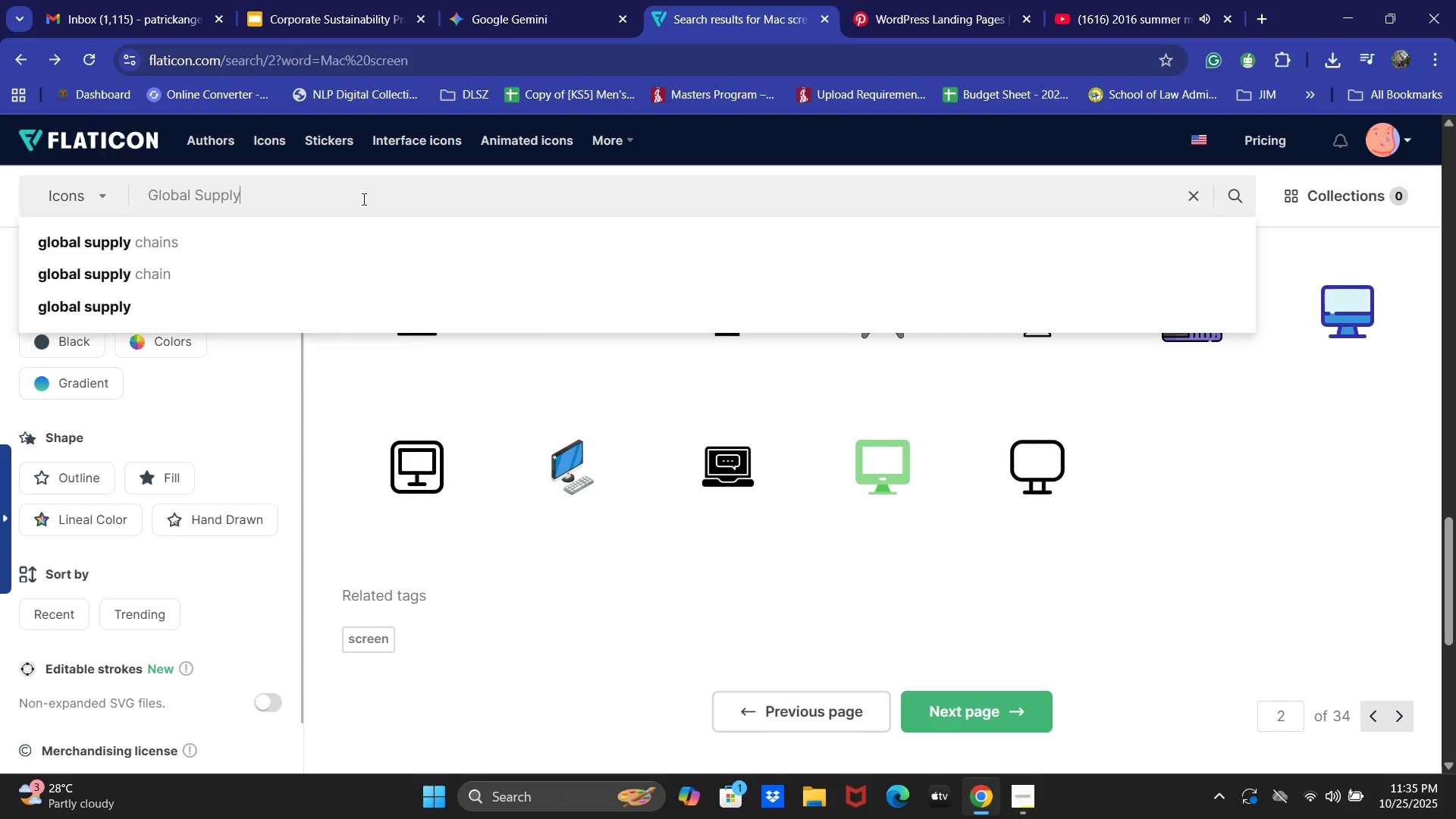 
key(Enter)
 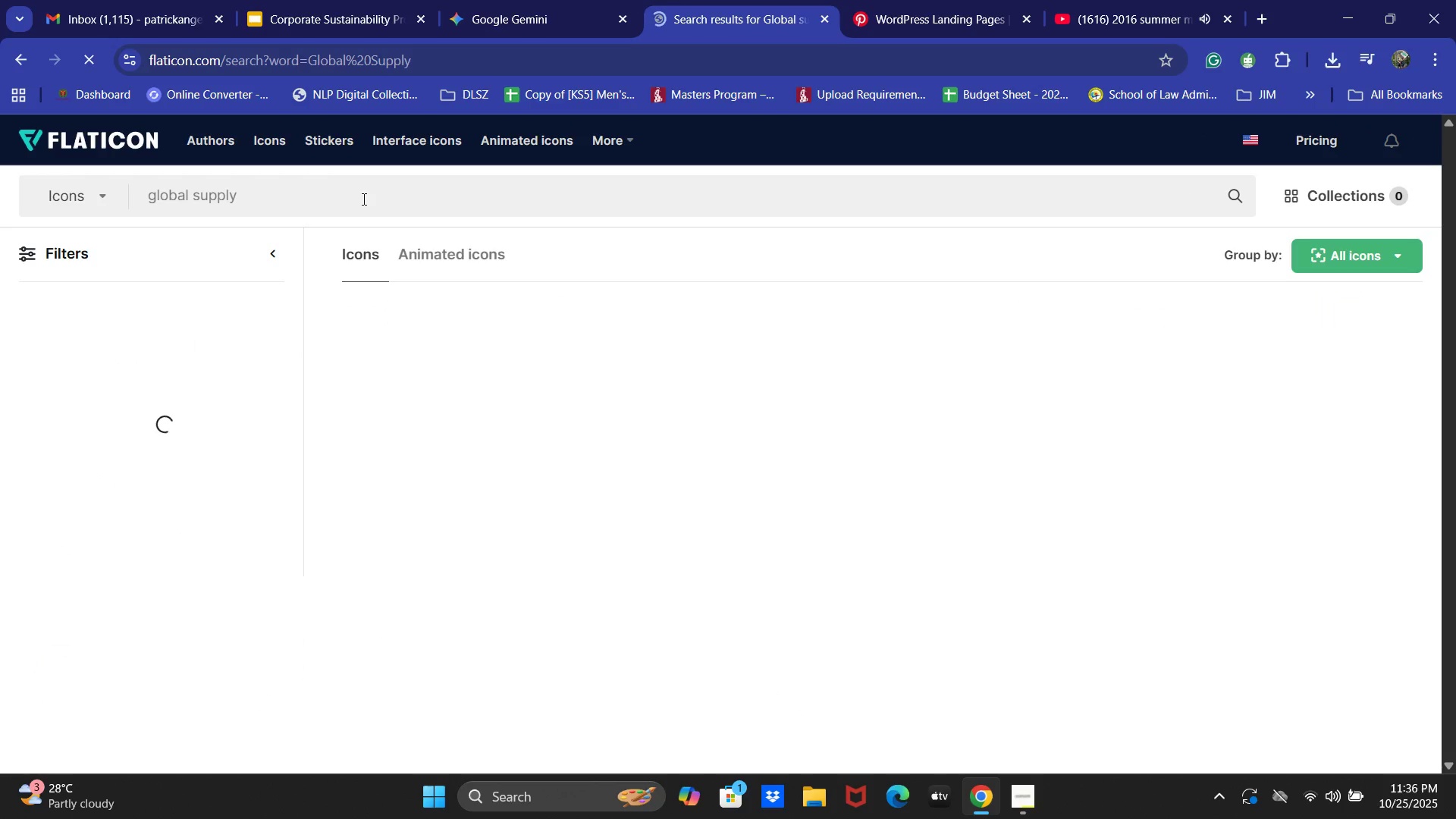 
left_click([375, 200])
 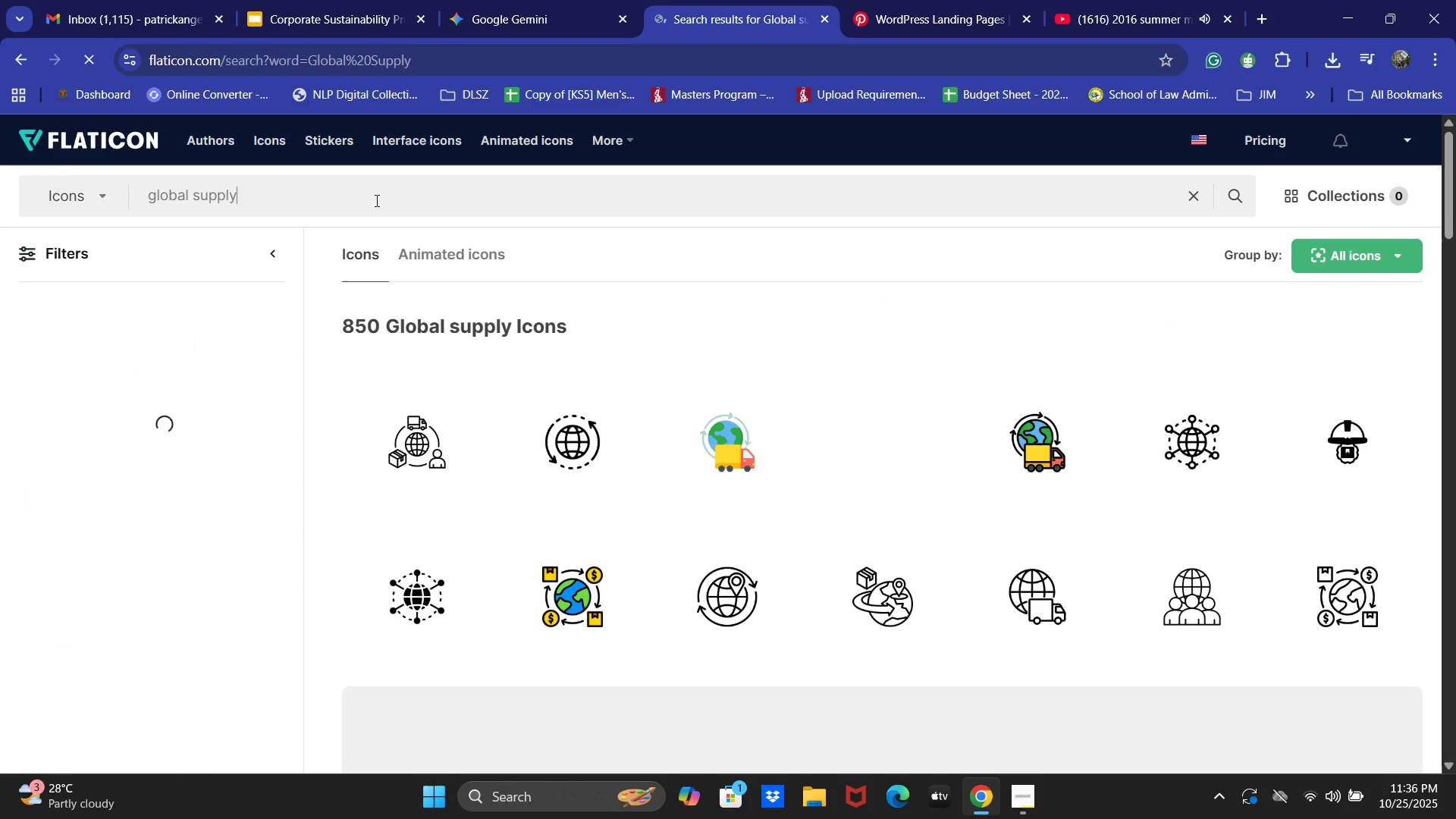 
type( chains)
 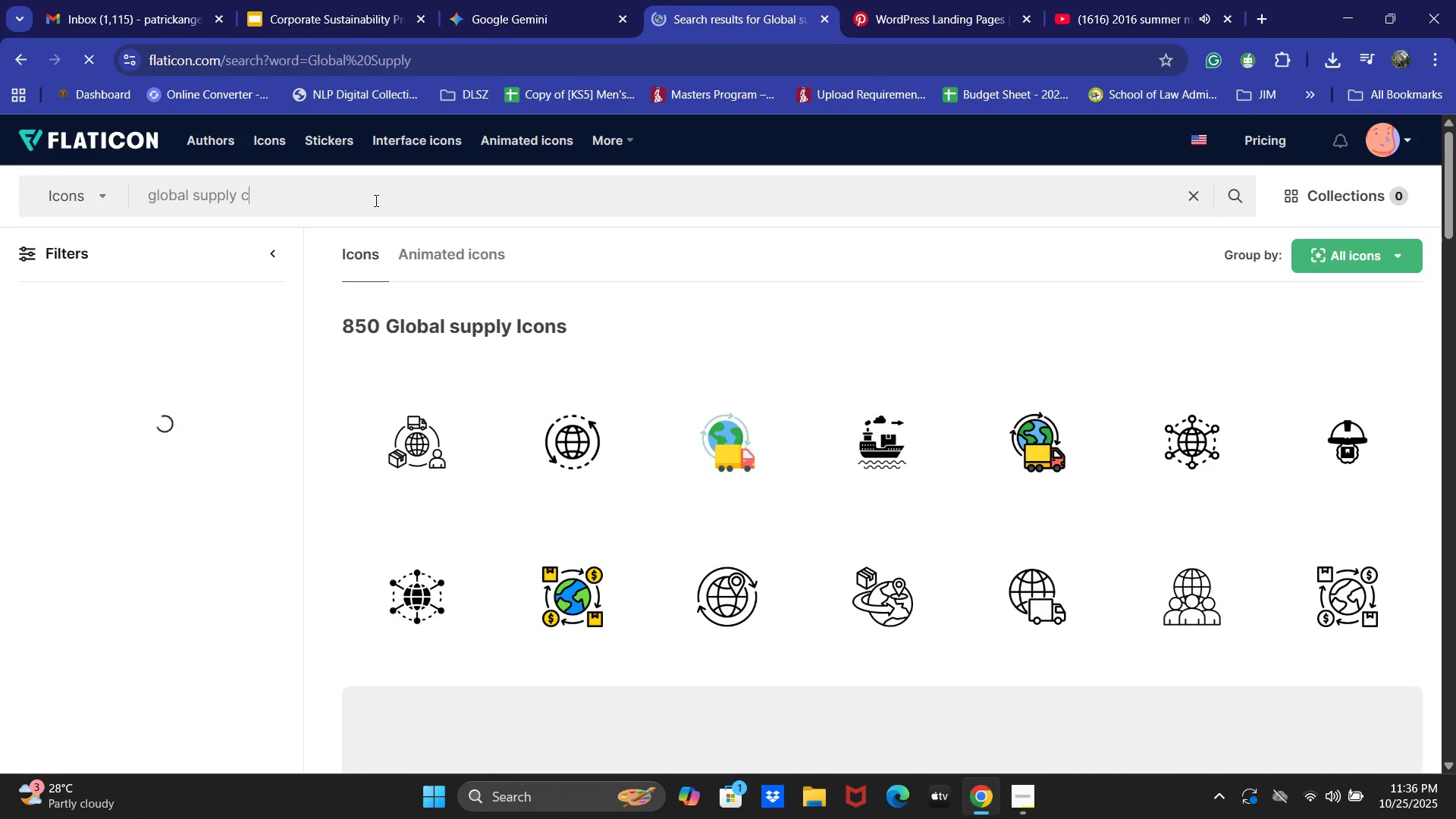 
key(Enter)
 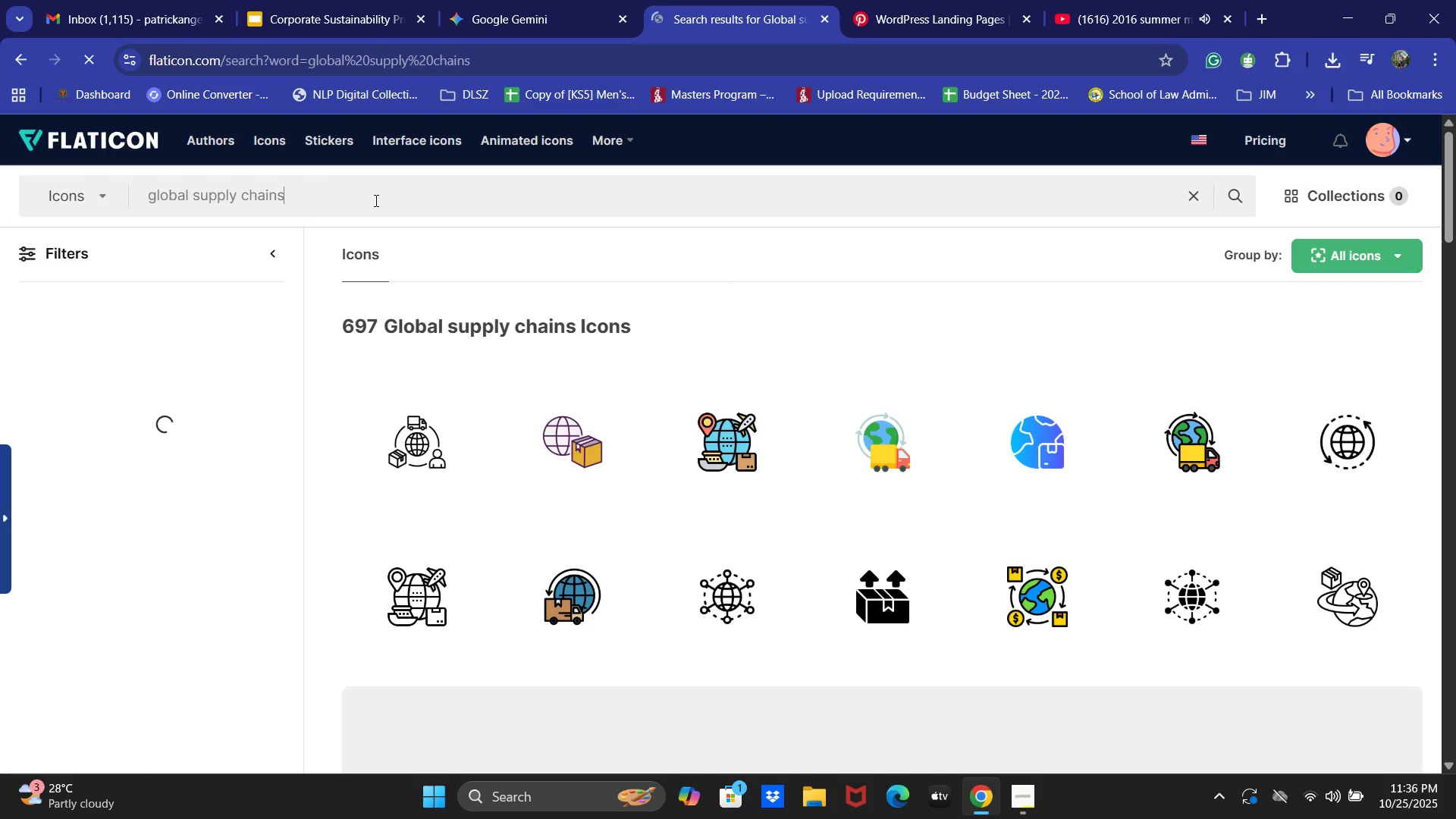 
wait(8.39)
 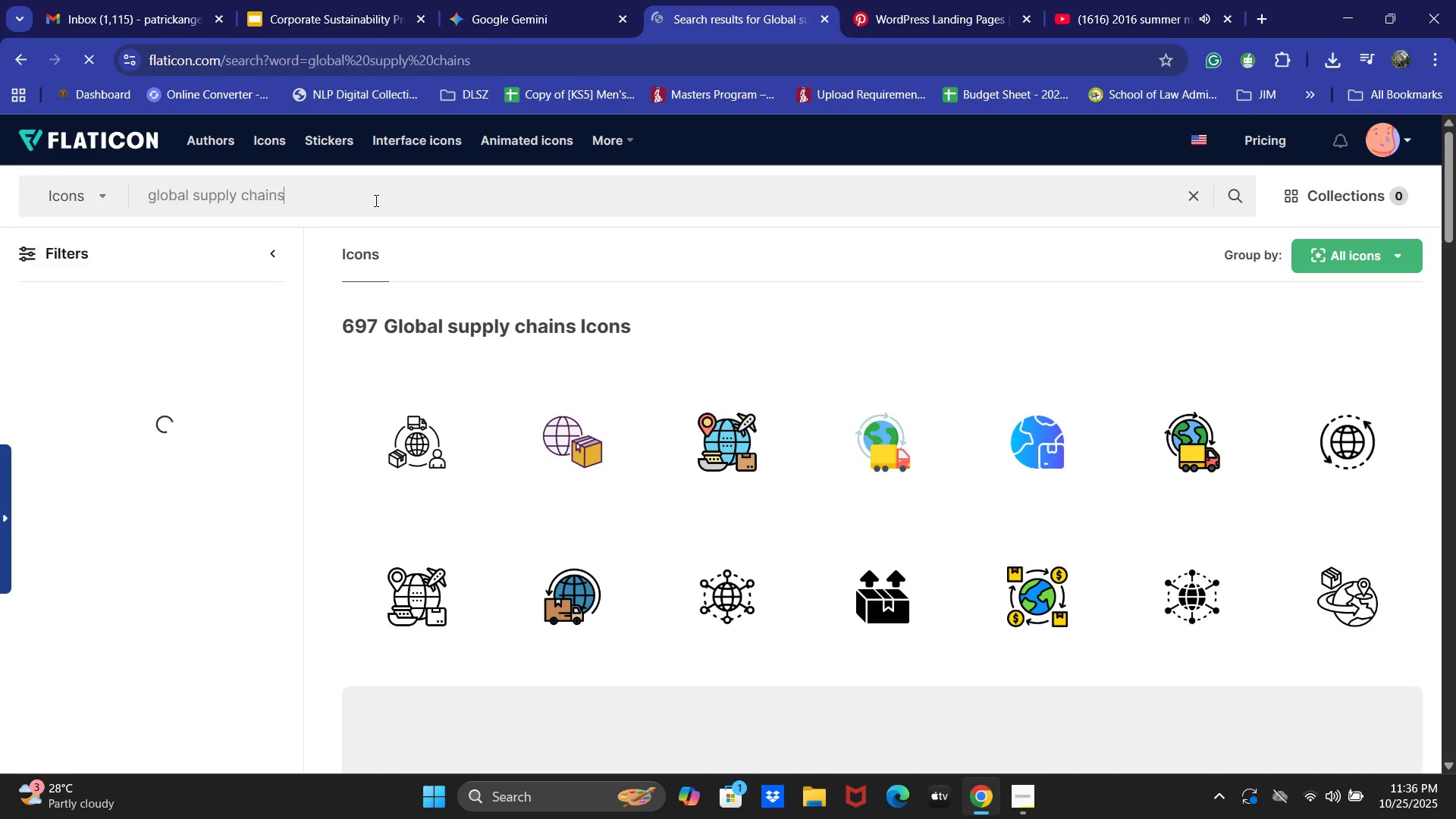 
left_click([367, 450])
 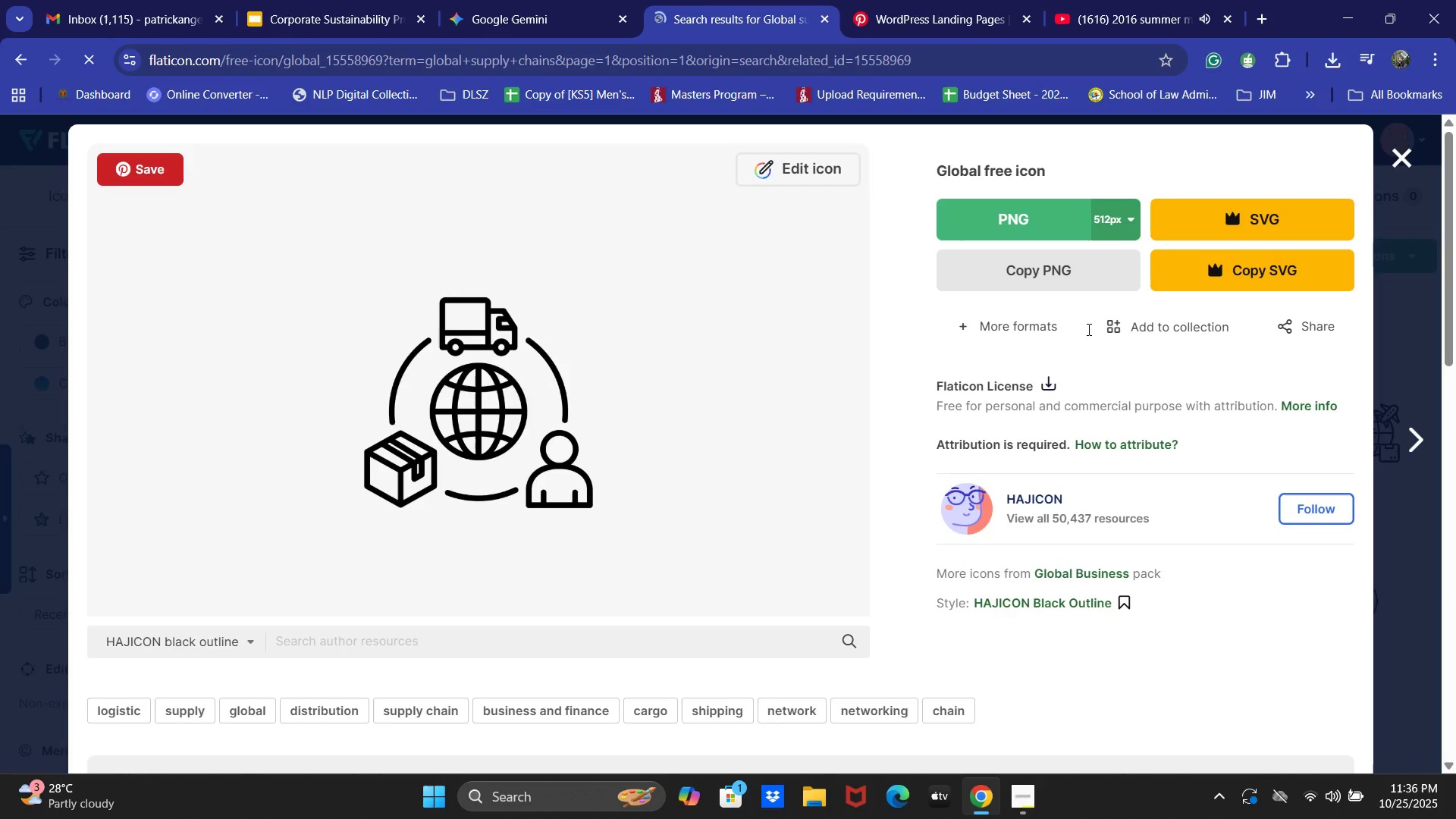 
left_click([1047, 281])
 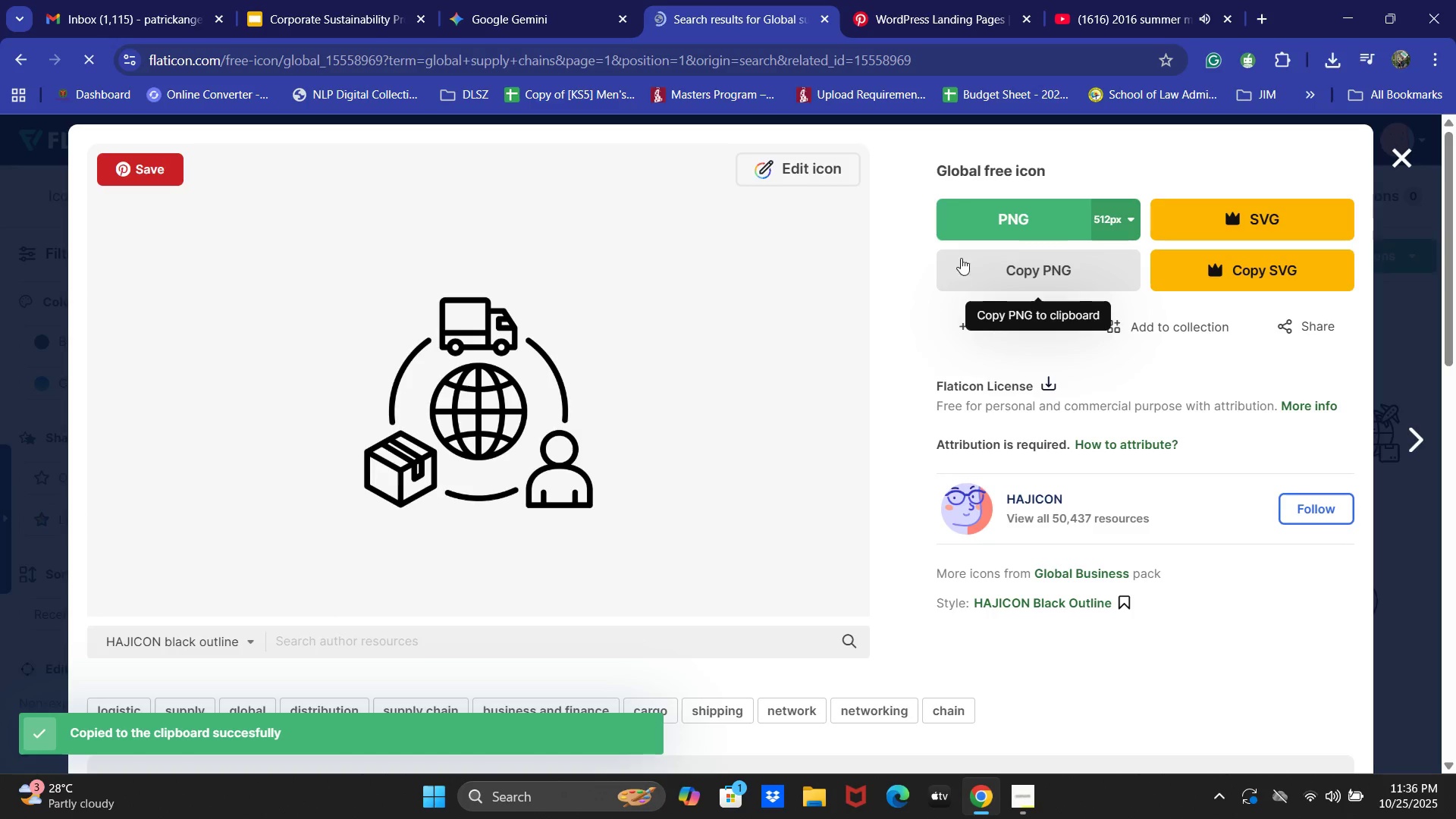 
double_click([323, 0])
 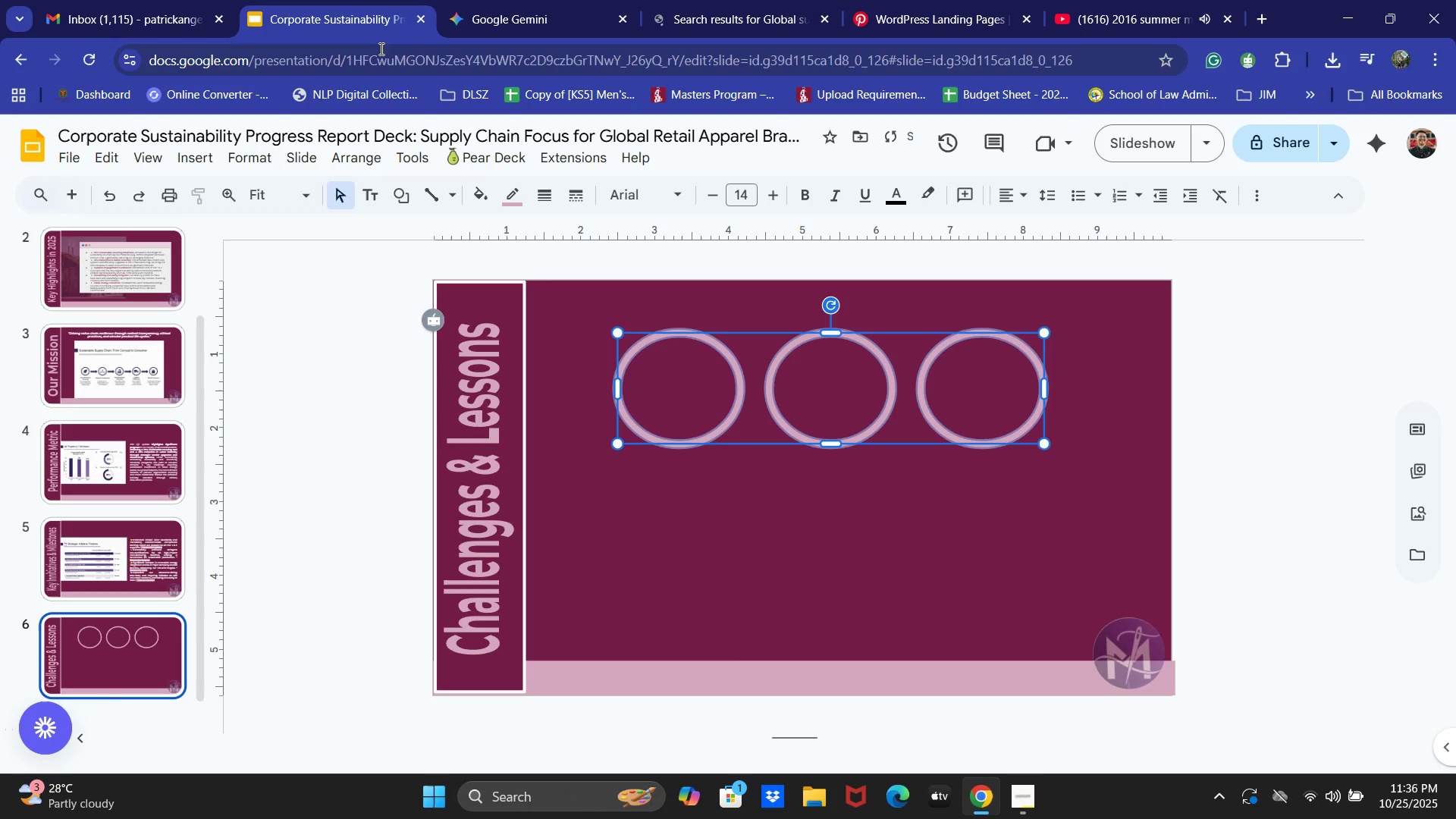 
key(Control+V)
 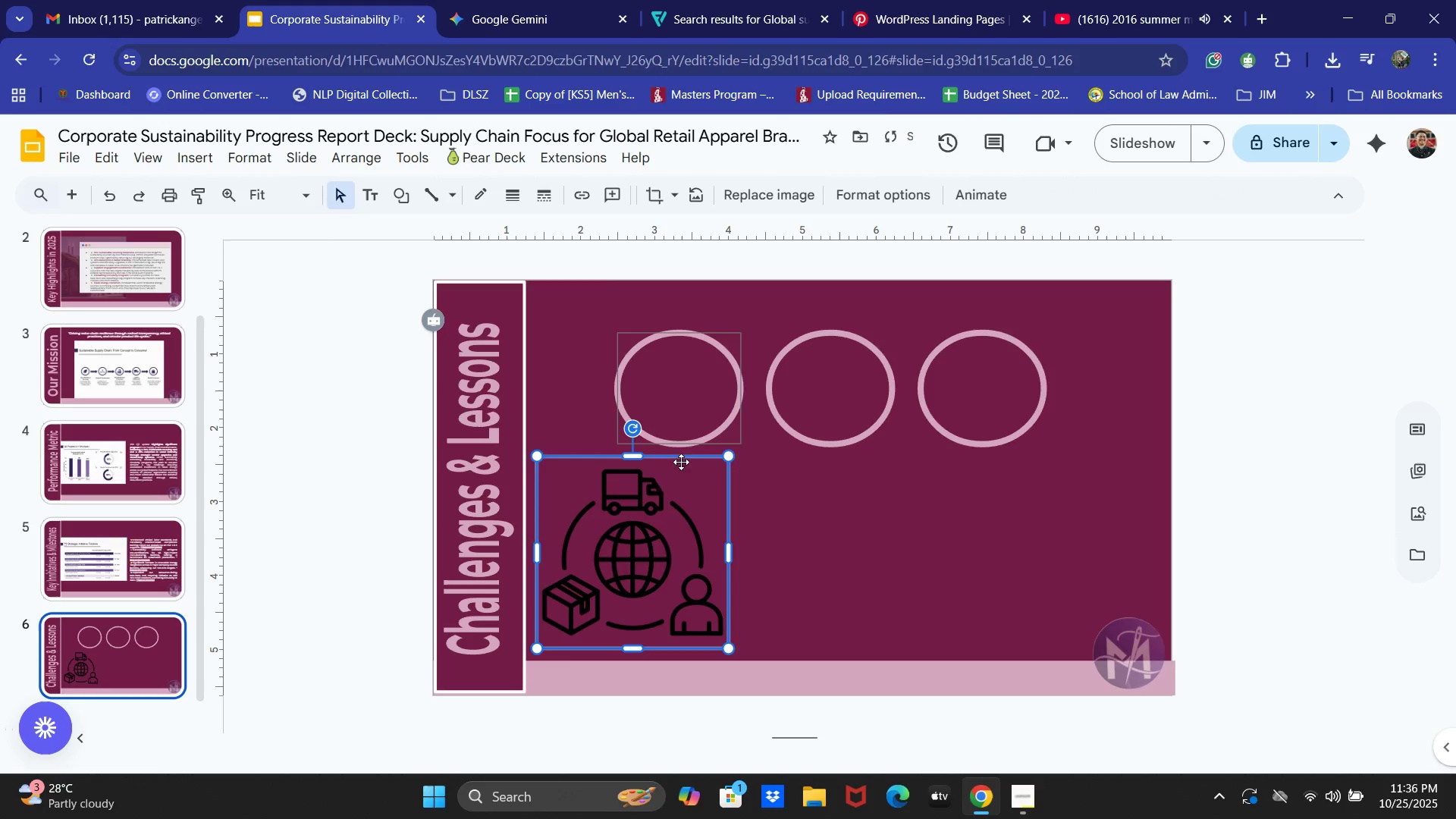 
left_click([859, 201])
 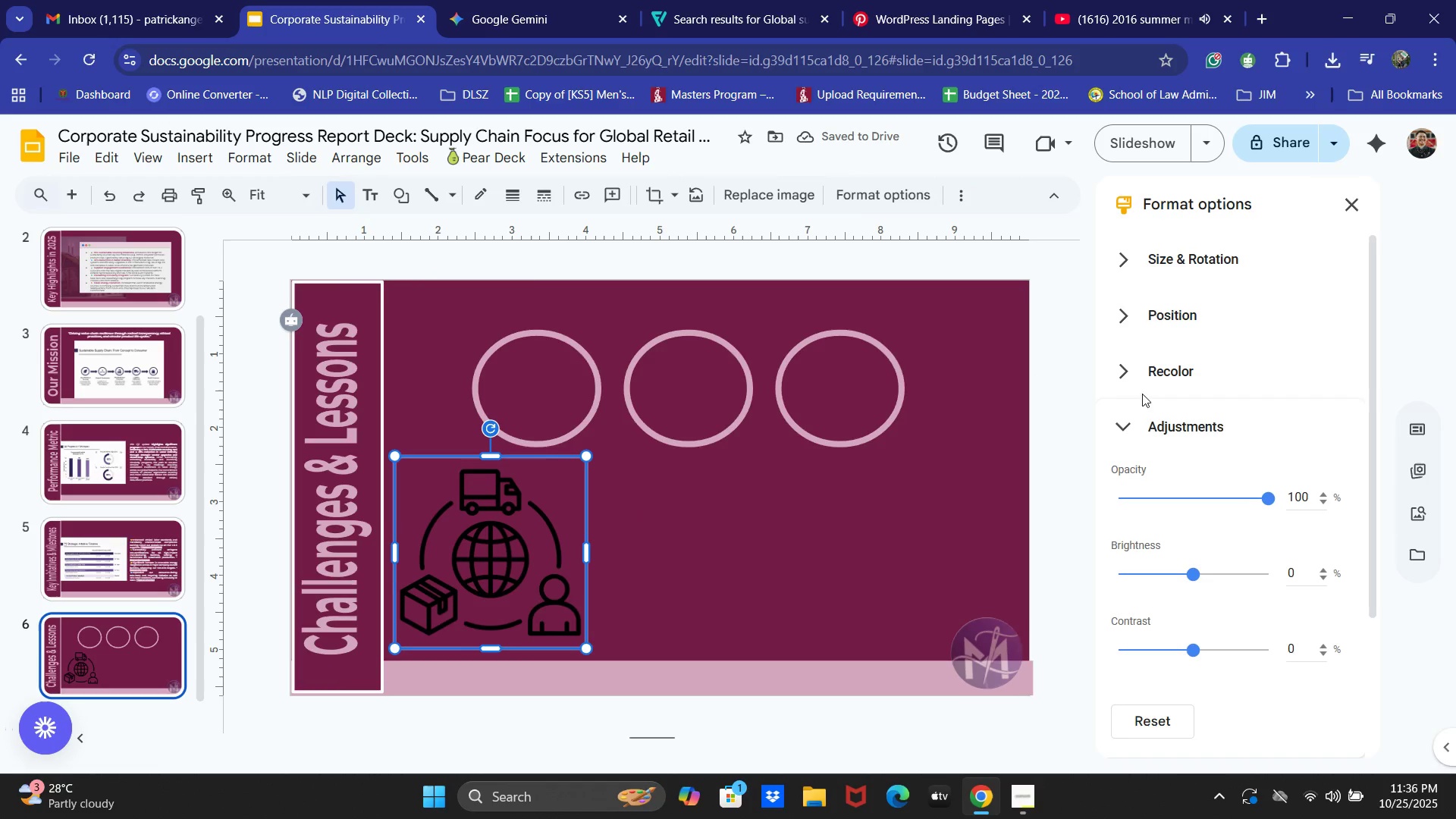 
left_click([1203, 371])
 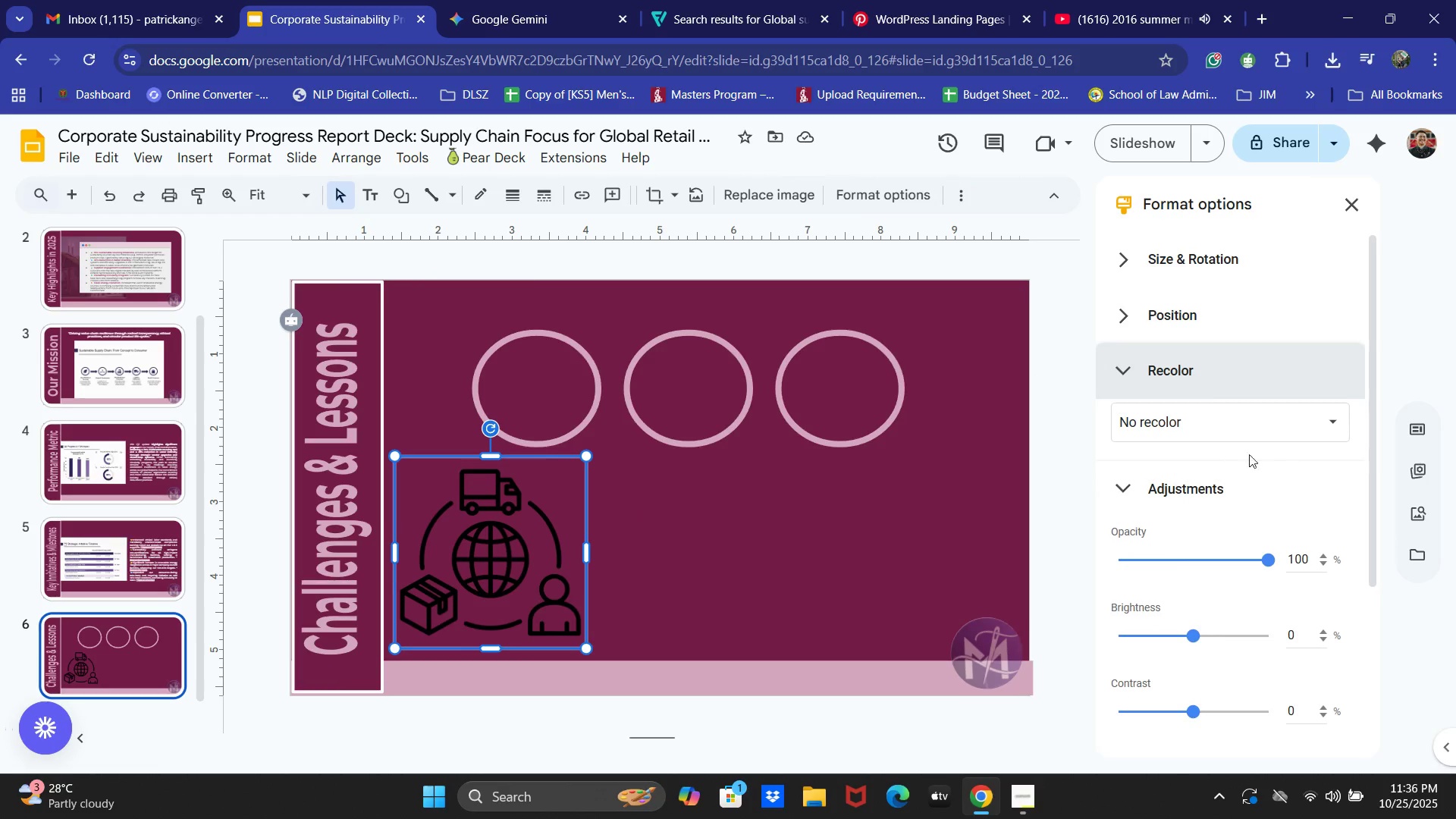 
left_click([1236, 431])
 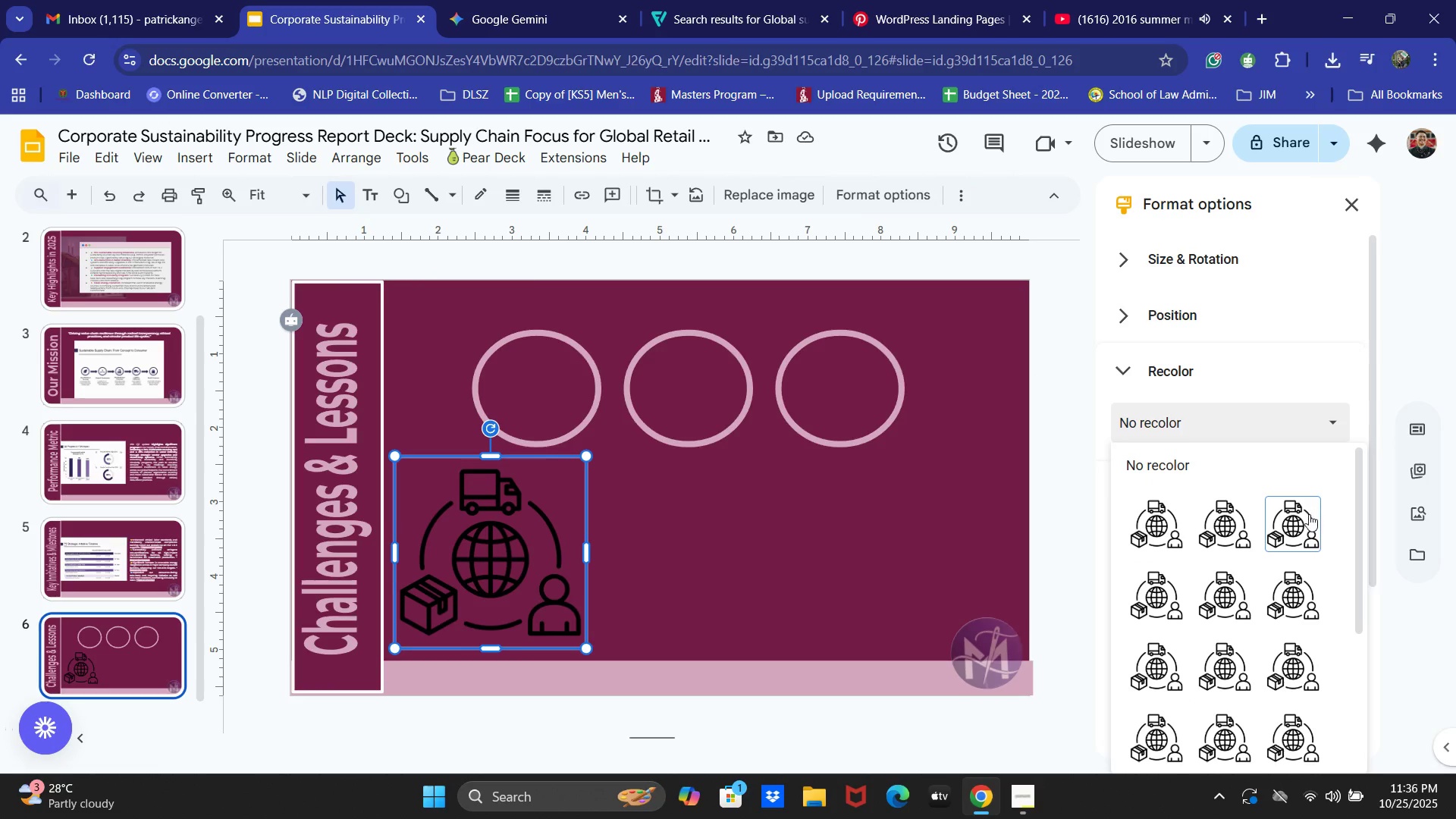 
scroll: coordinate [1308, 519], scroll_direction: down, amount: 1.0
 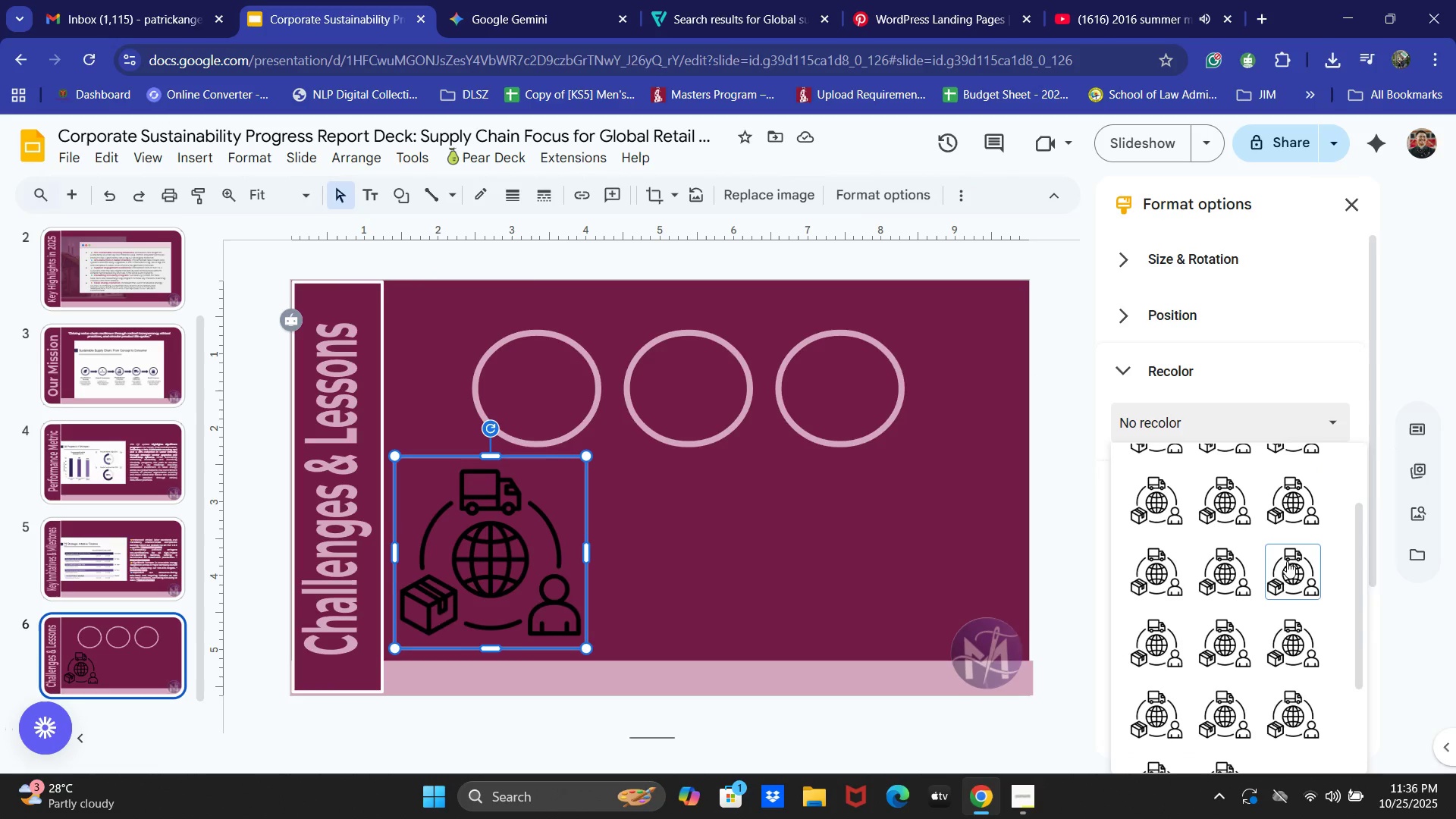 
left_click([1287, 564])
 